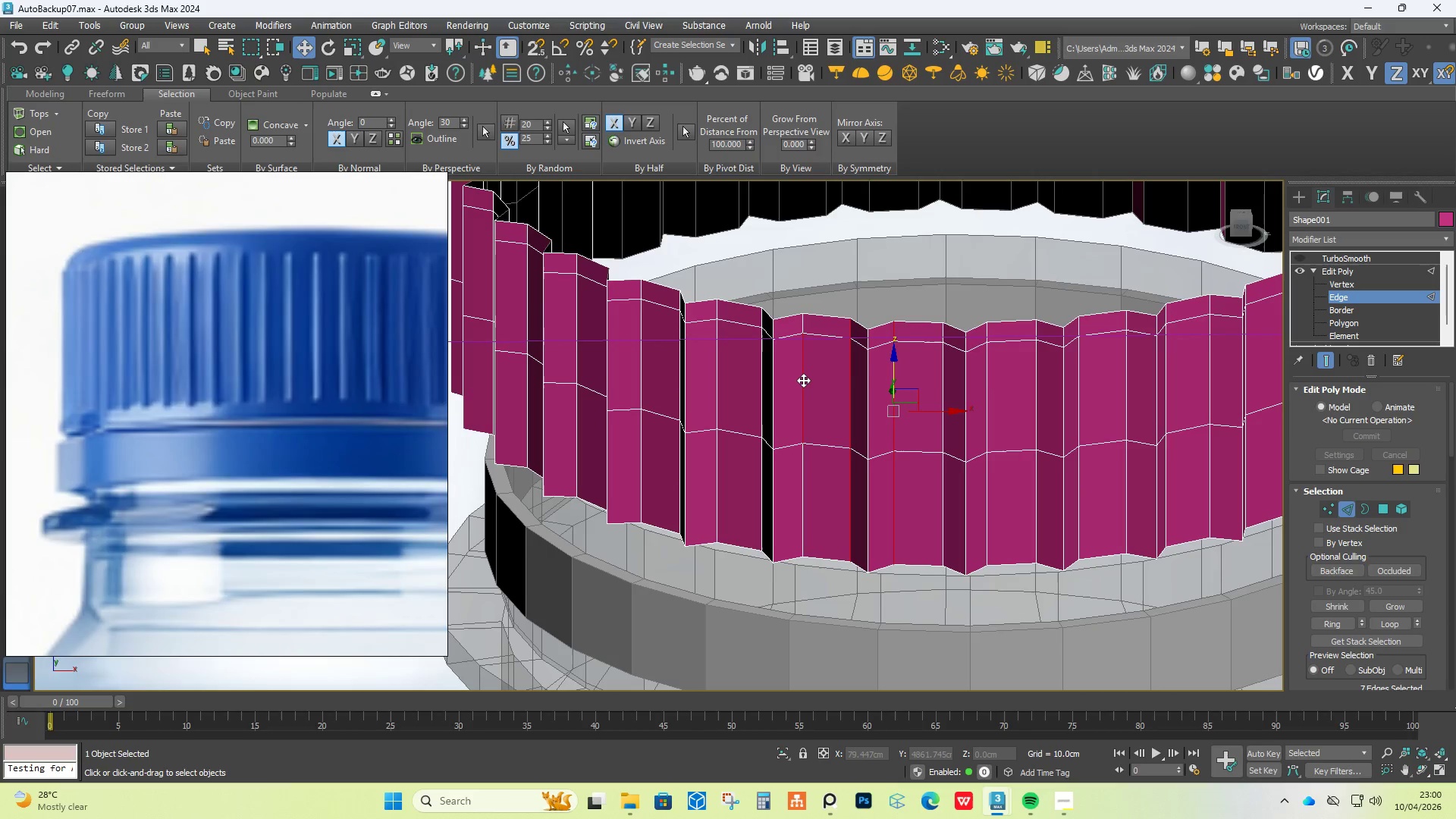 
double_click([803, 380])
 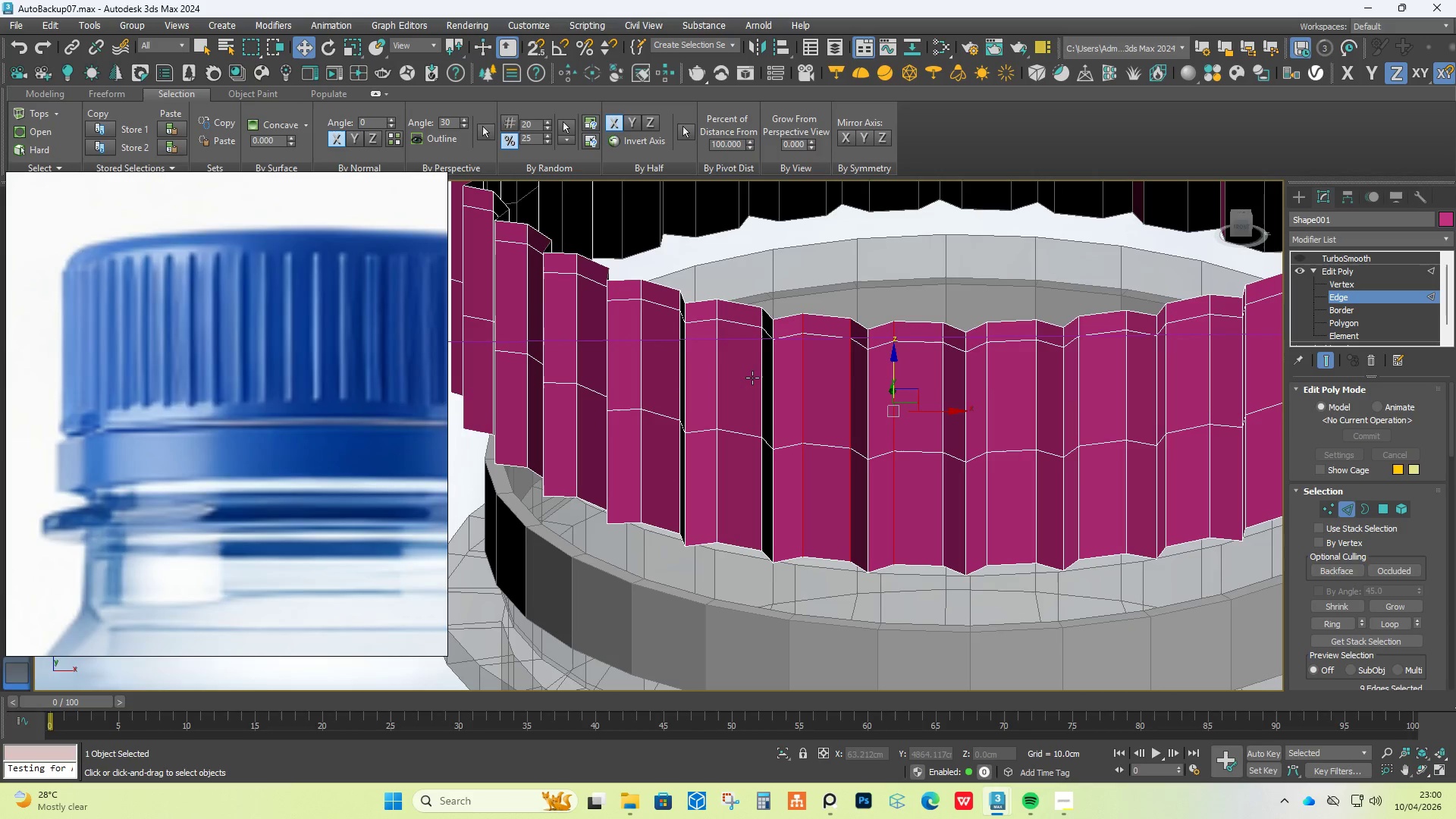 
hold_key(key=ControlLeft, duration=1.5)
left_click([761, 376])
 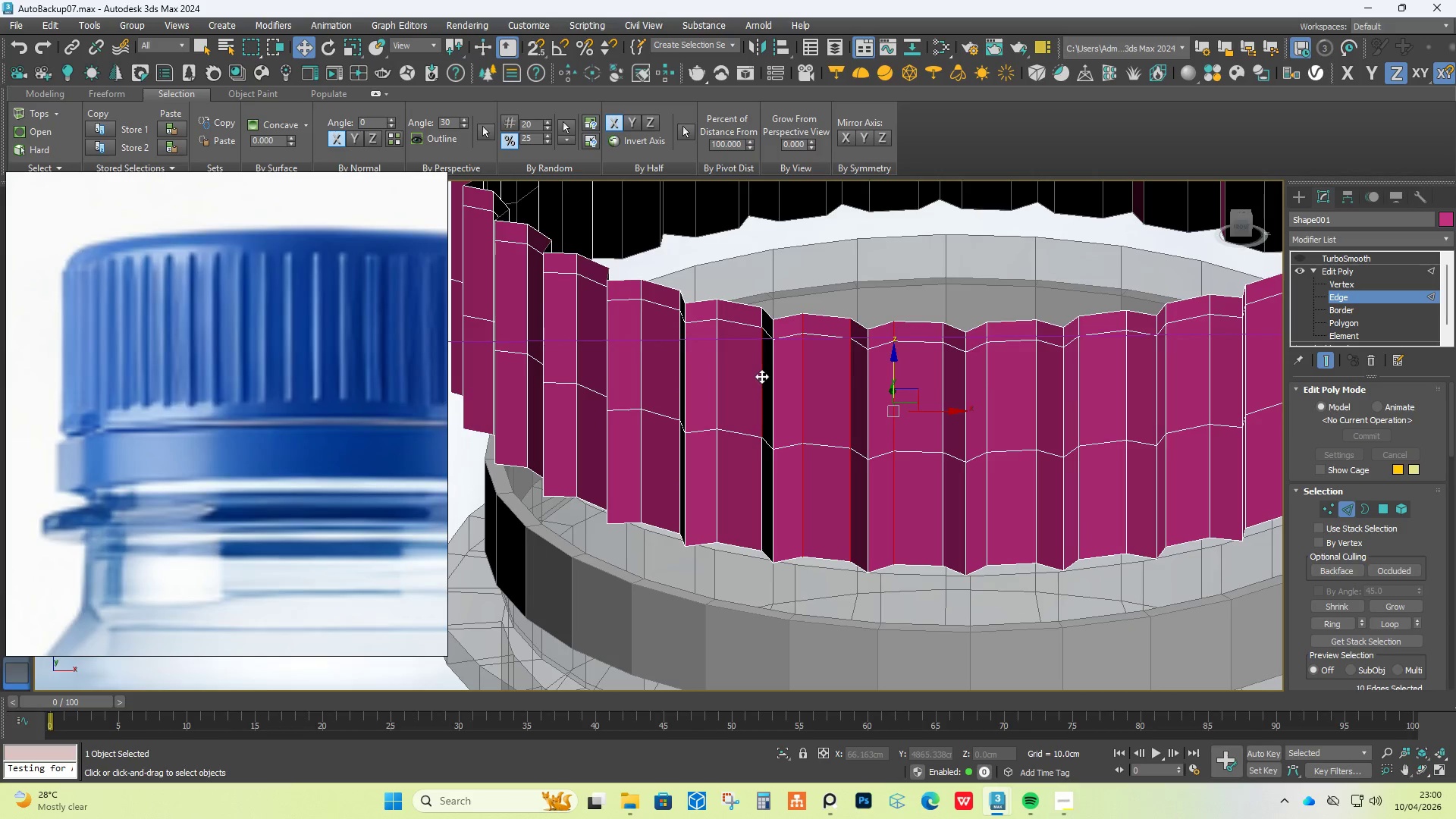 
double_click([761, 376])
 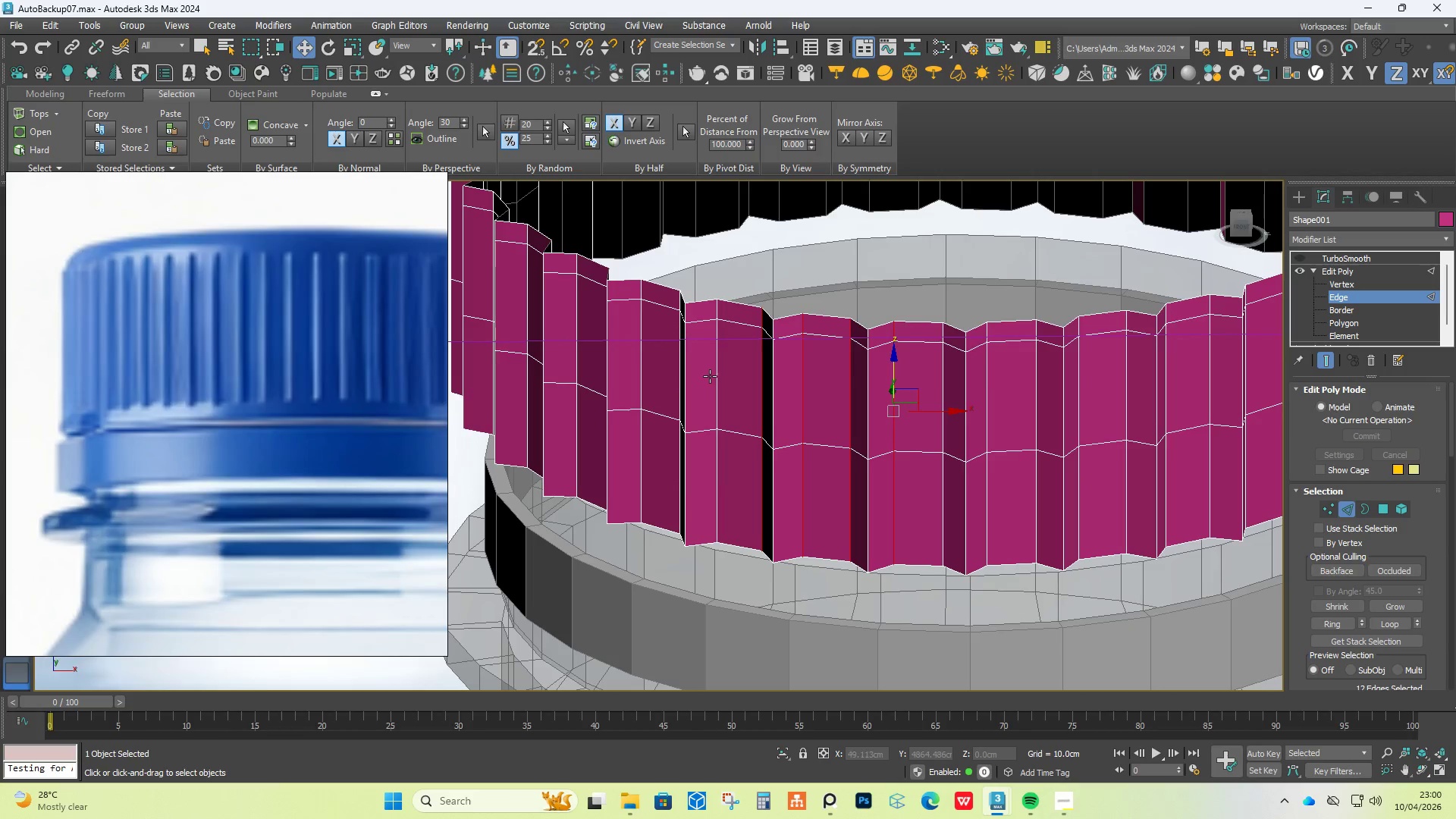 
left_click([718, 373])
 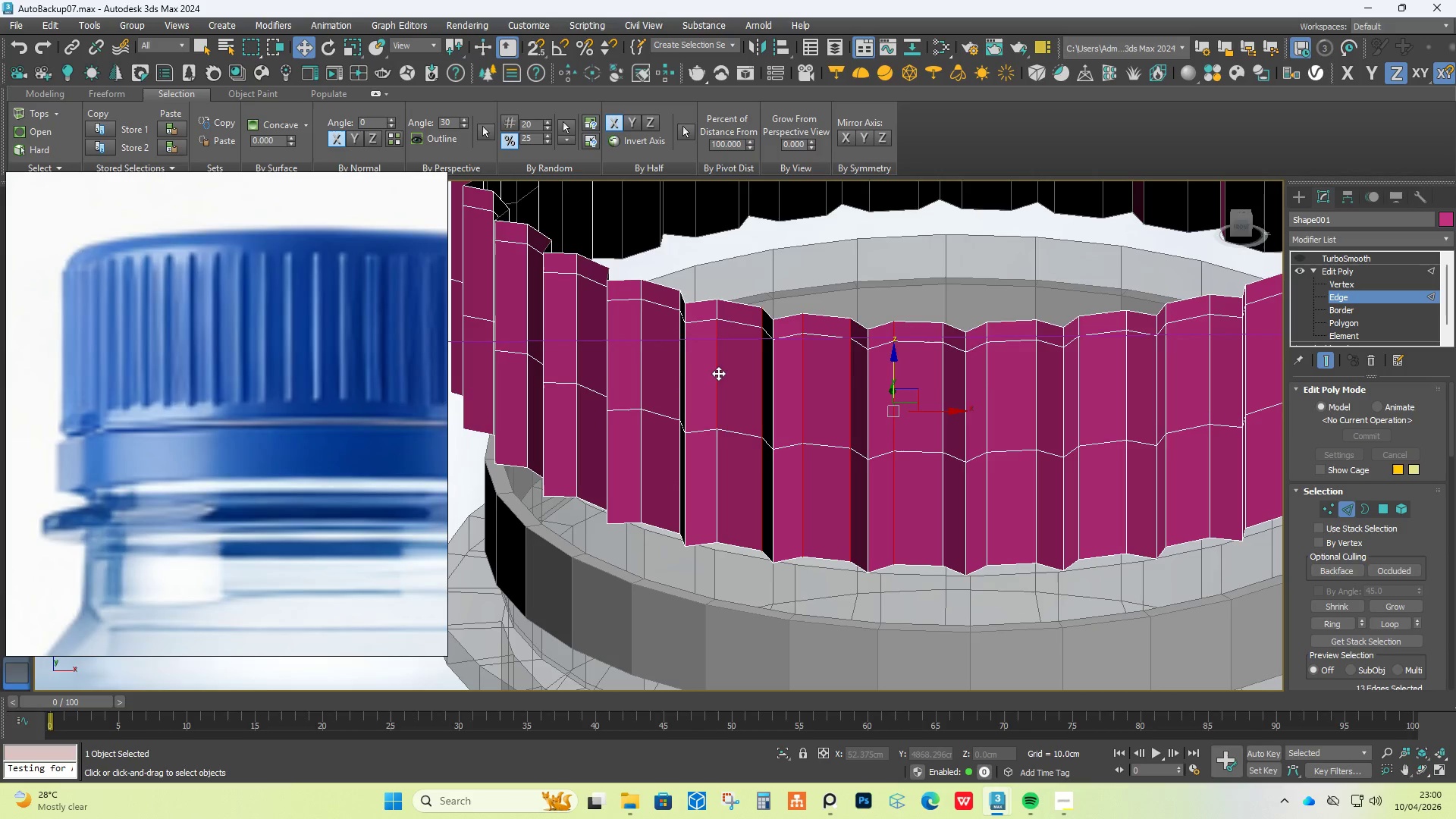 
double_click([718, 373])
 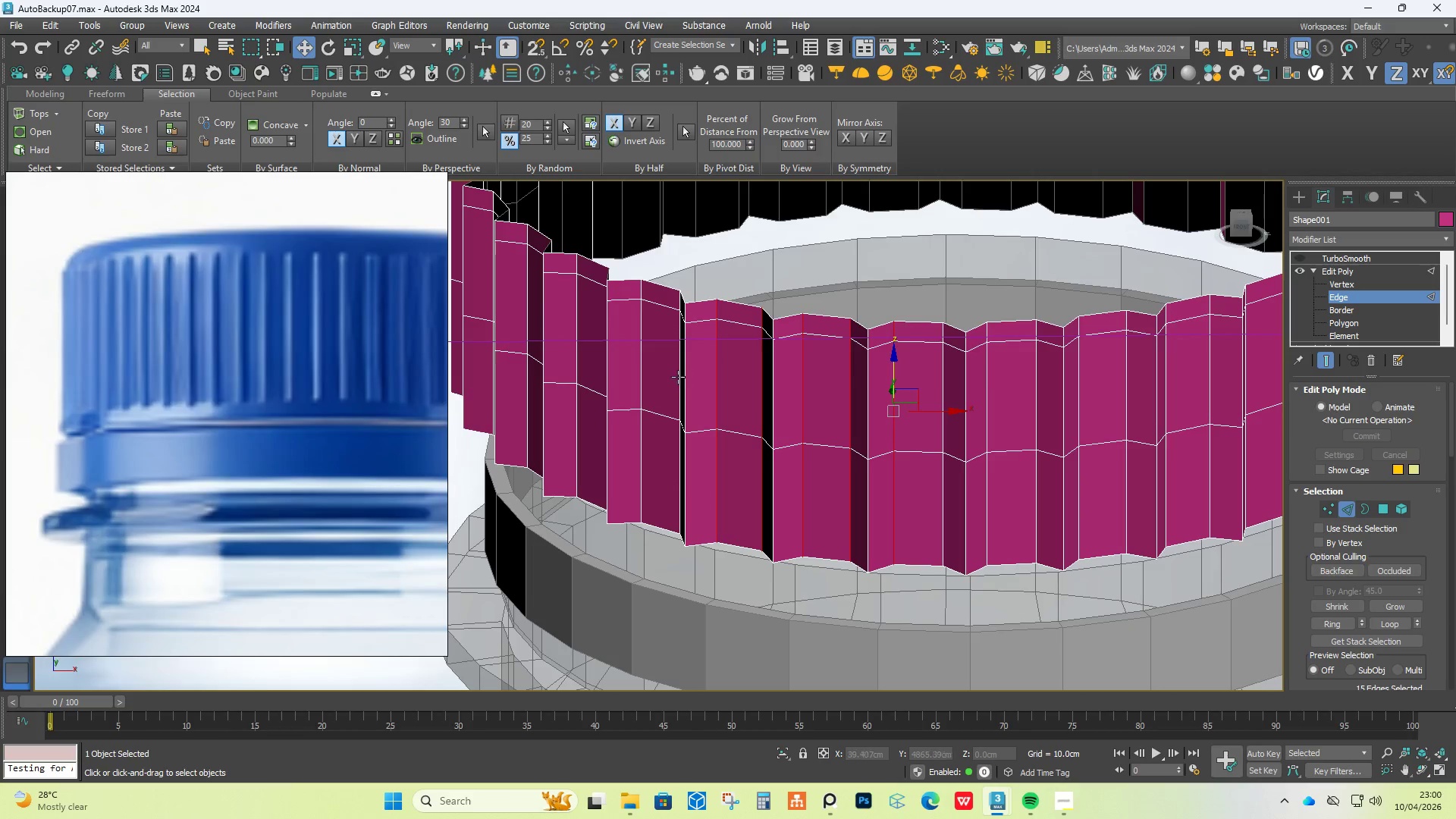 
hold_key(key=AltLeft, duration=0.39)
 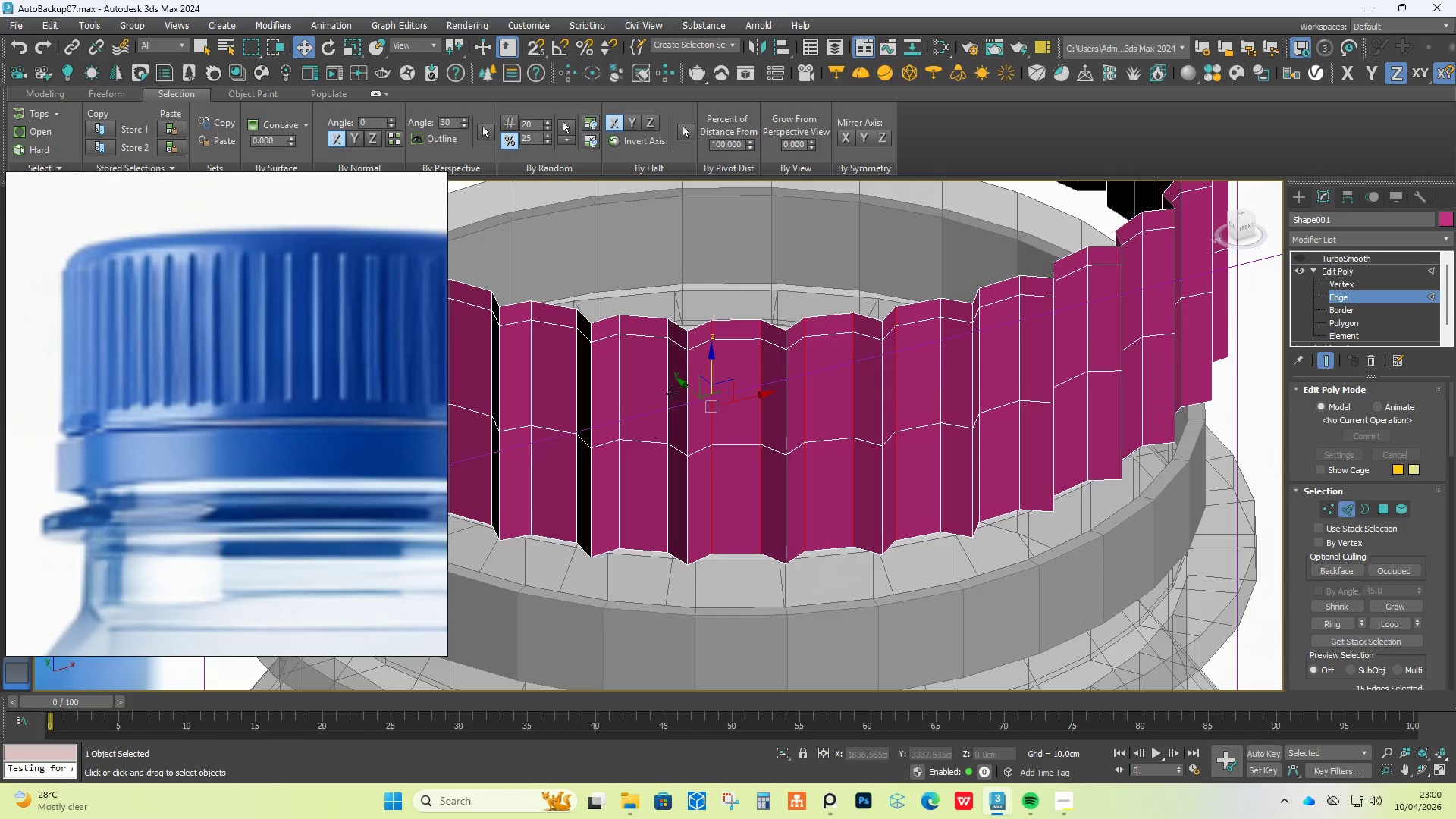 
hold_key(key=ControlLeft, duration=1.23)
left_click([659, 388])
 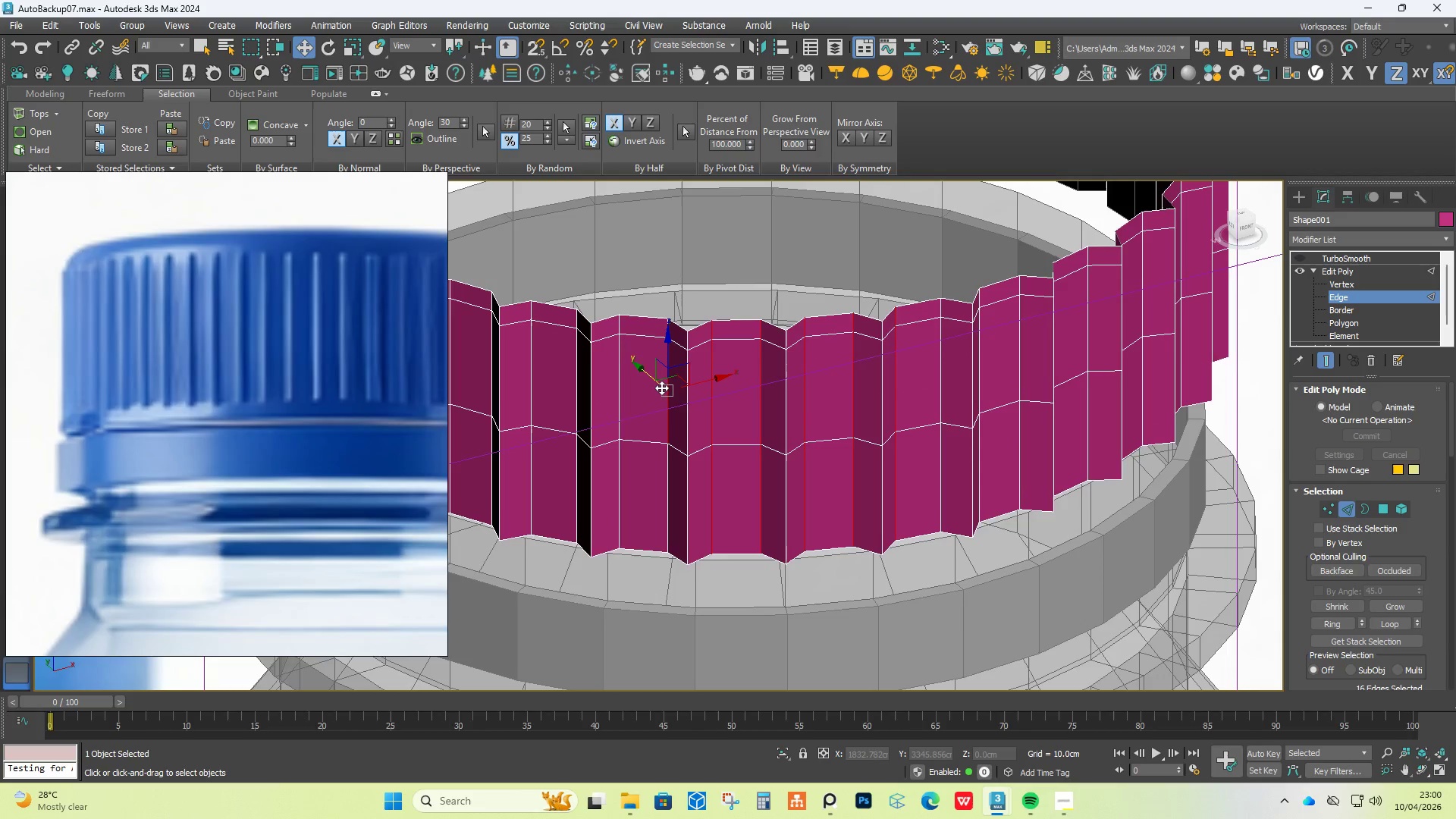 
double_click([663, 387])
 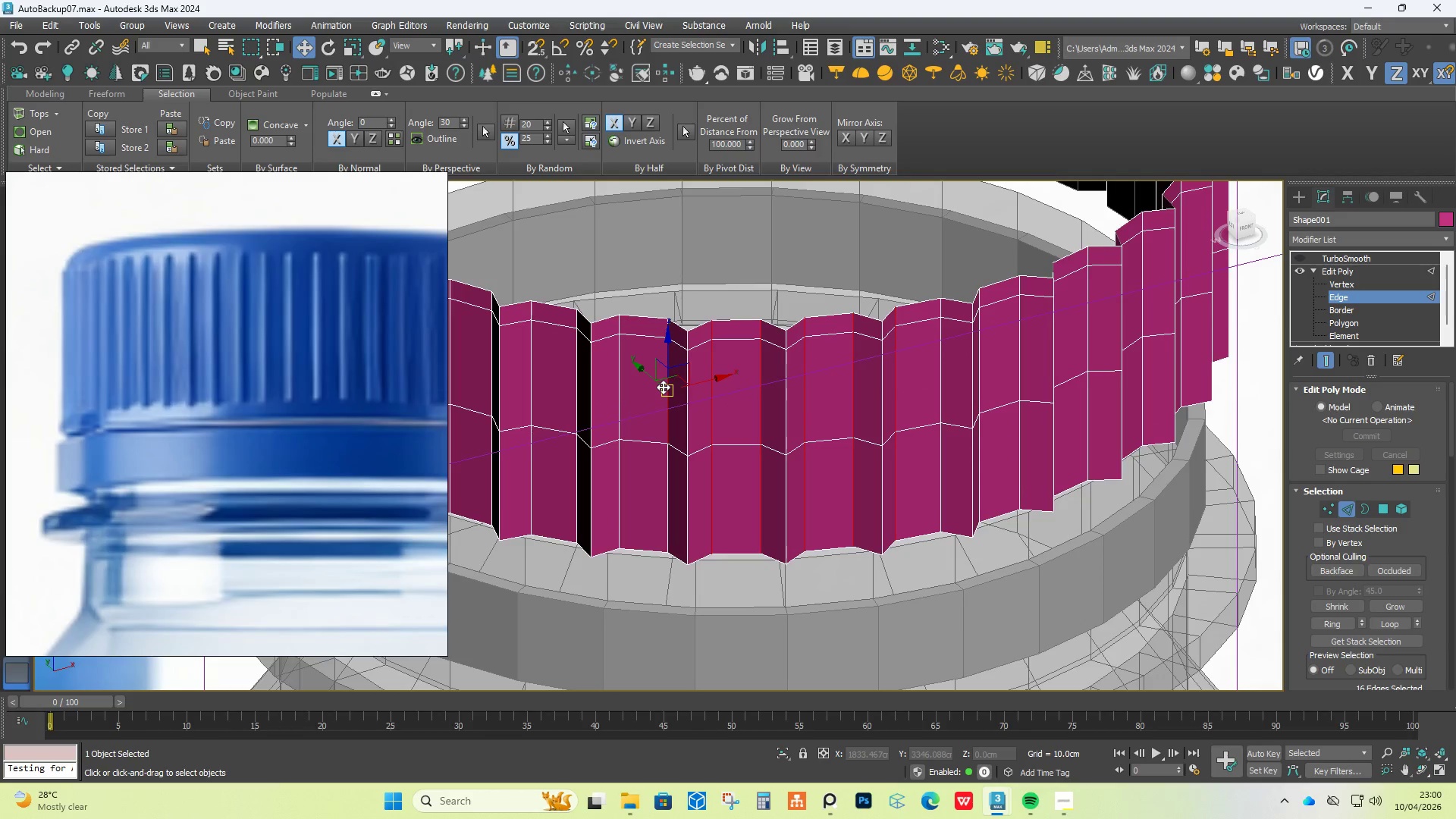 
triple_click([663, 387])
 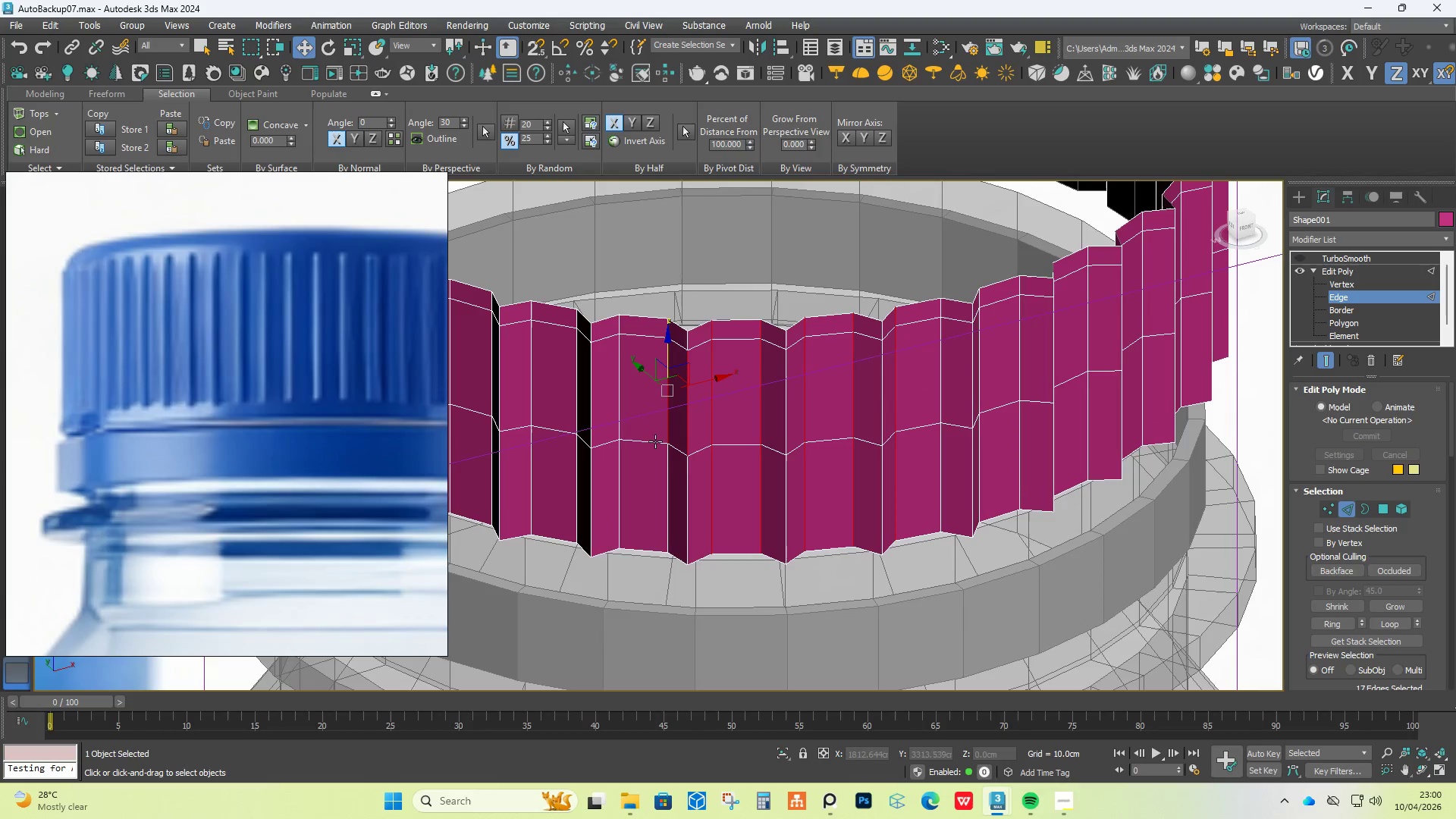 
hold_key(key=AltLeft, duration=0.38)
 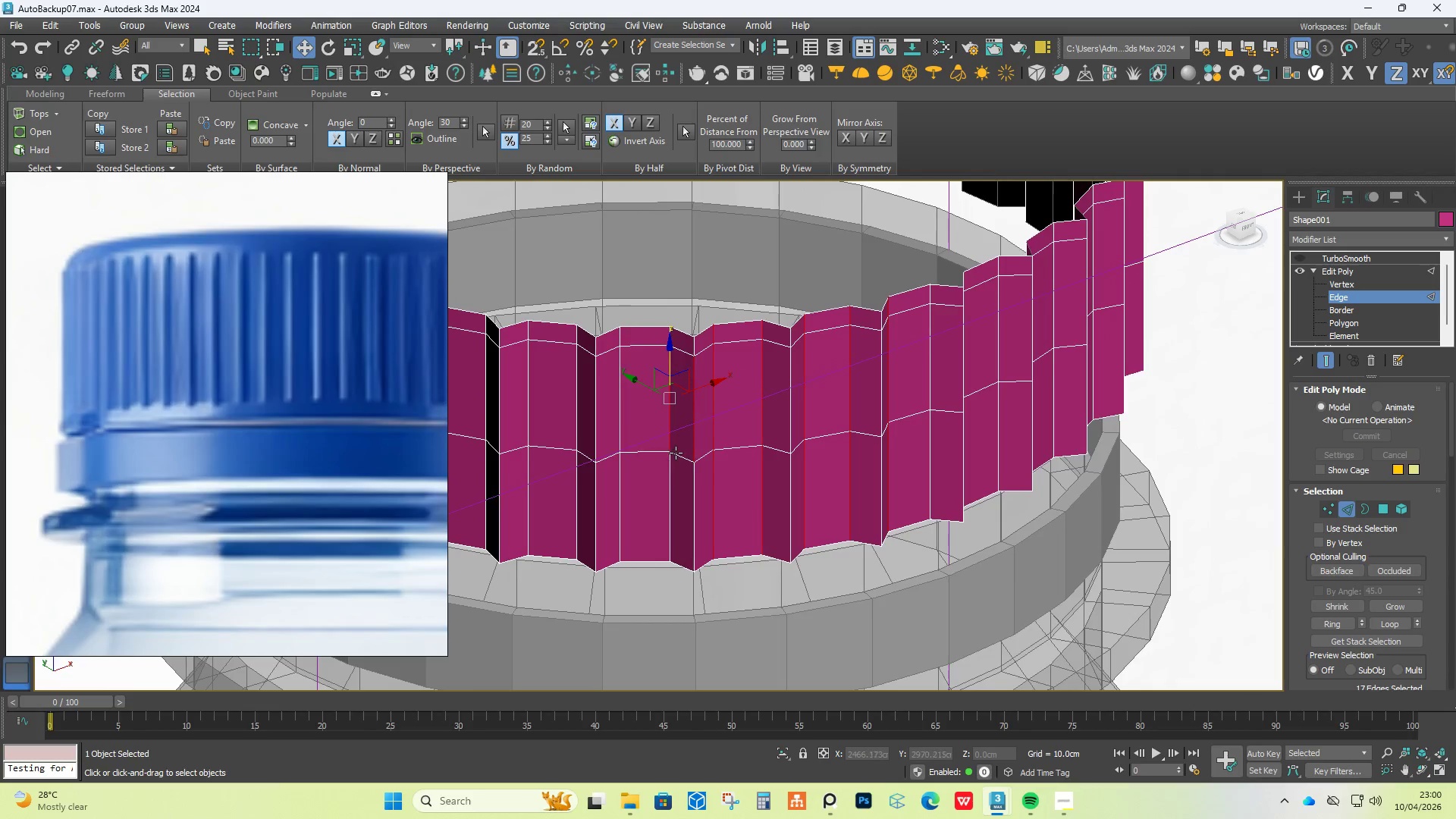 
key(Control+Z)
 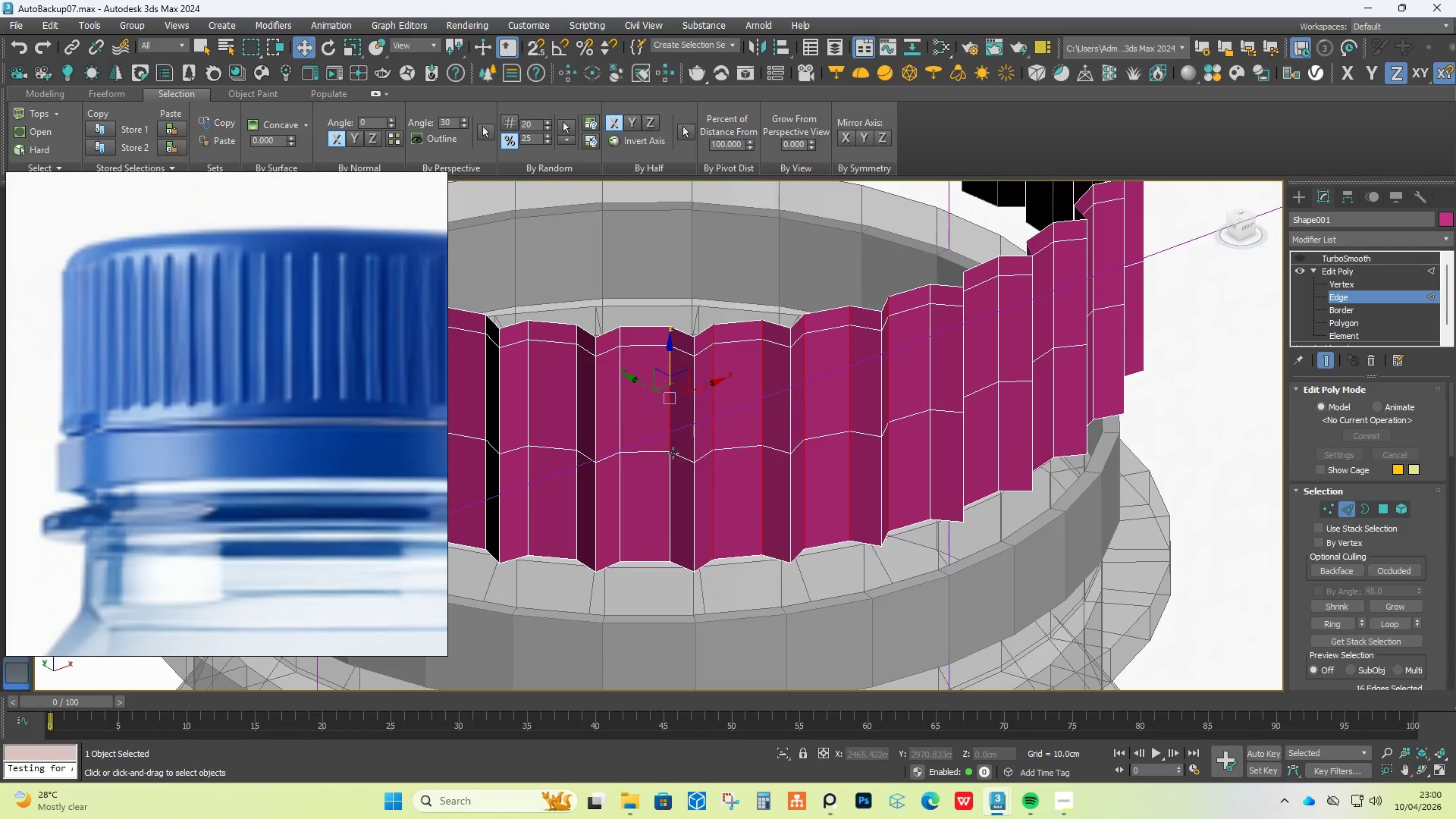 
key(Control+Z)
 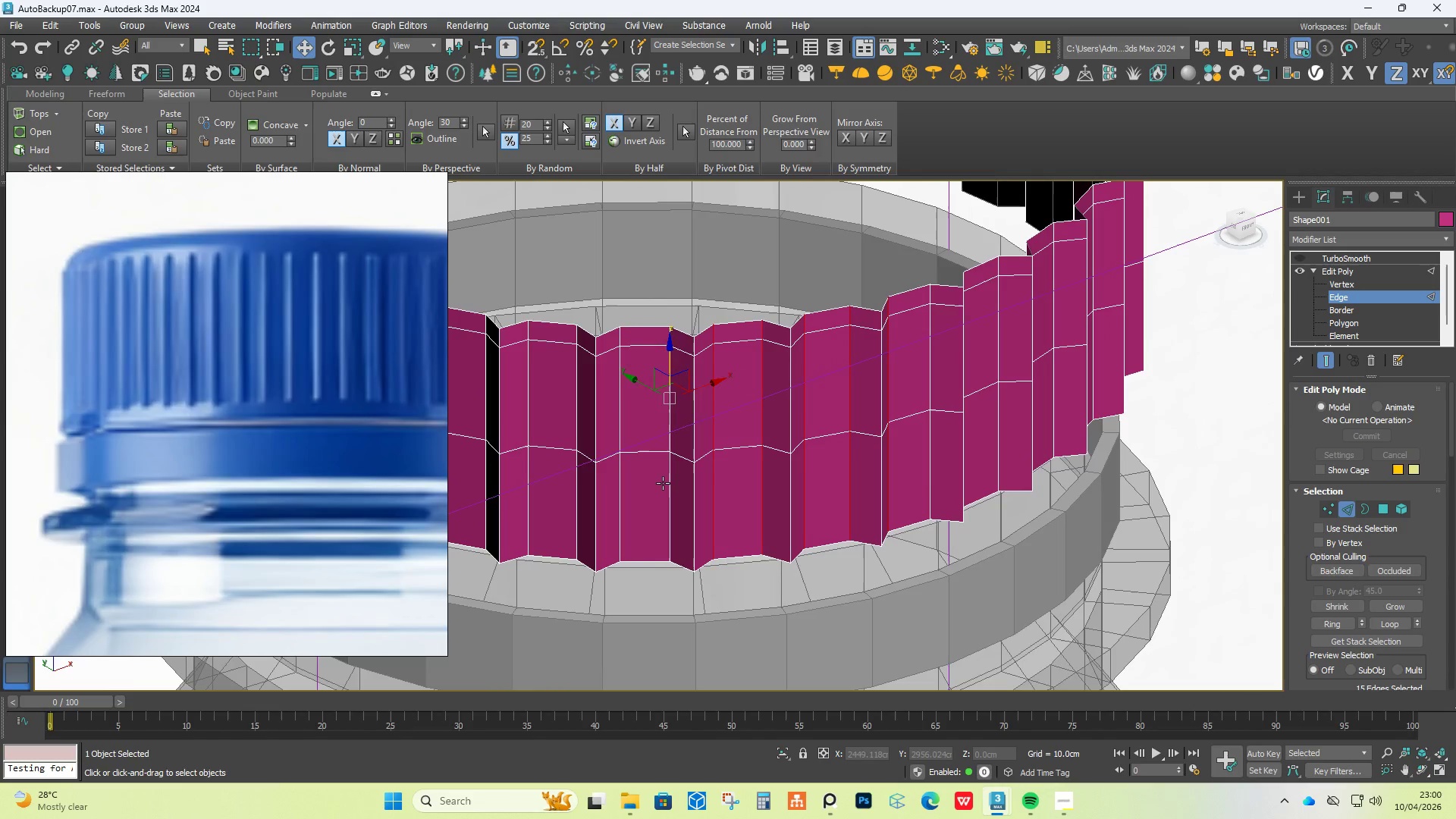 
double_click([663, 483])
 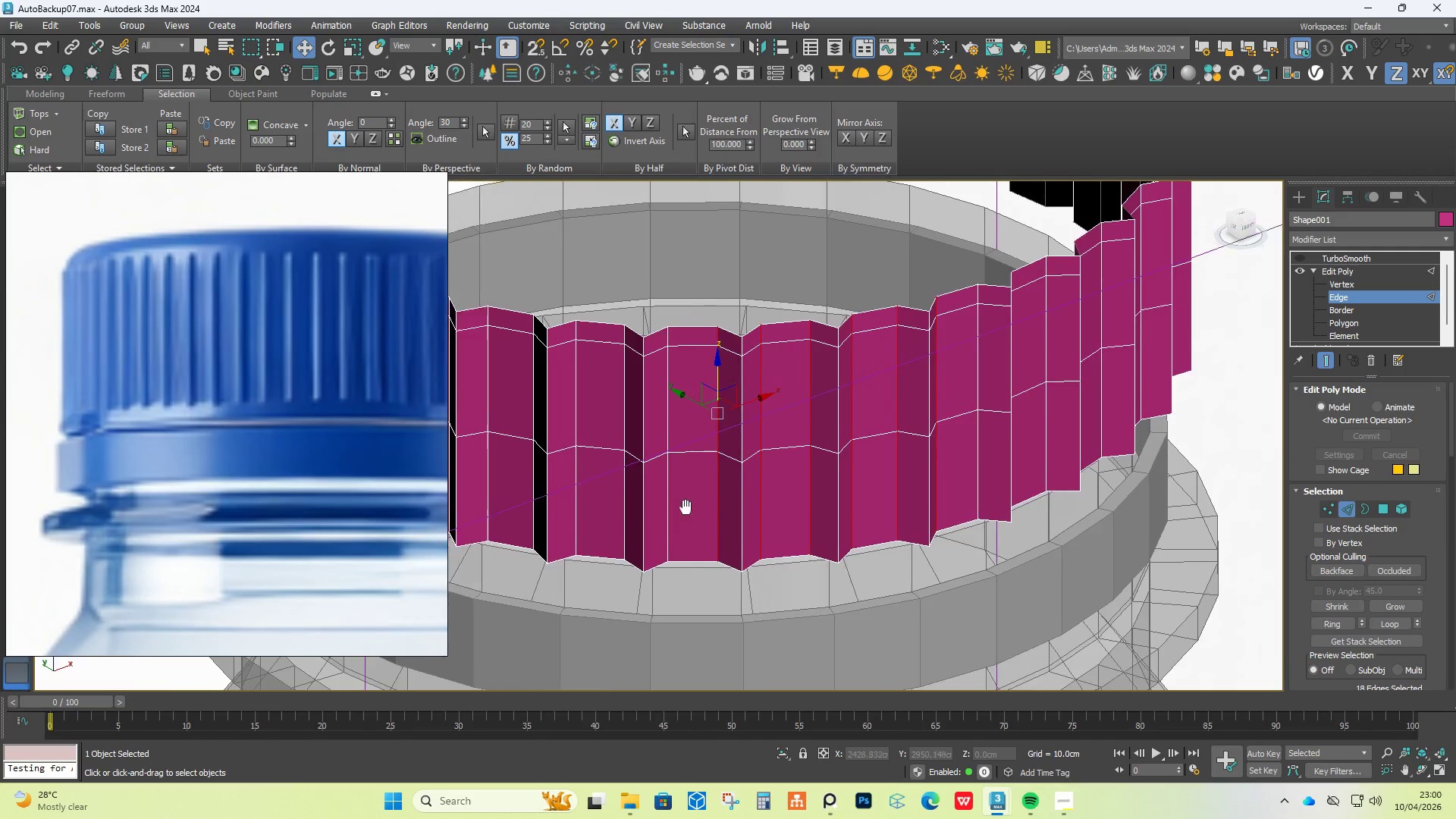 
hold_key(key=ControlLeft, duration=1.51)
left_click([797, 412])
 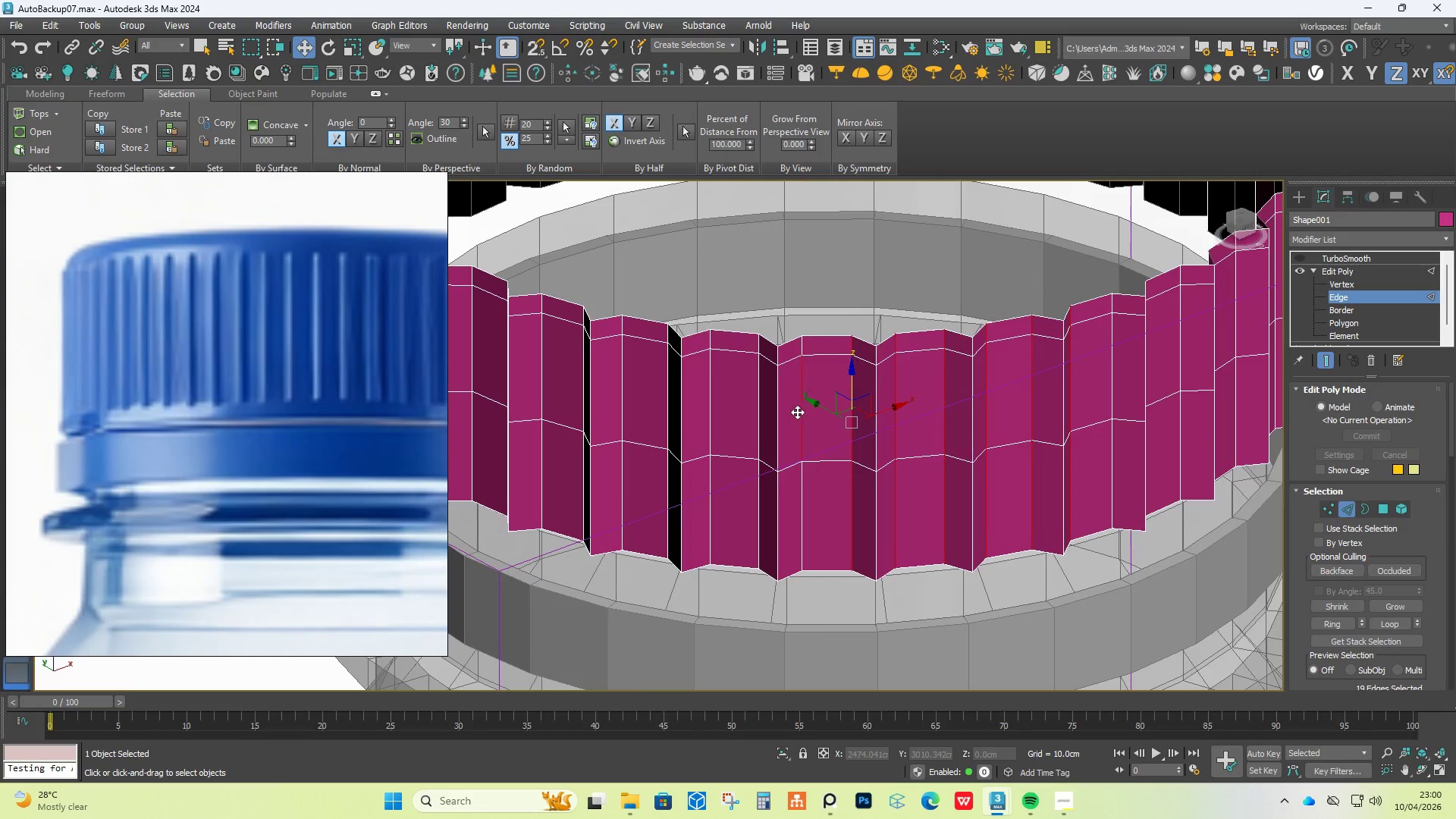 
double_click([797, 412])
 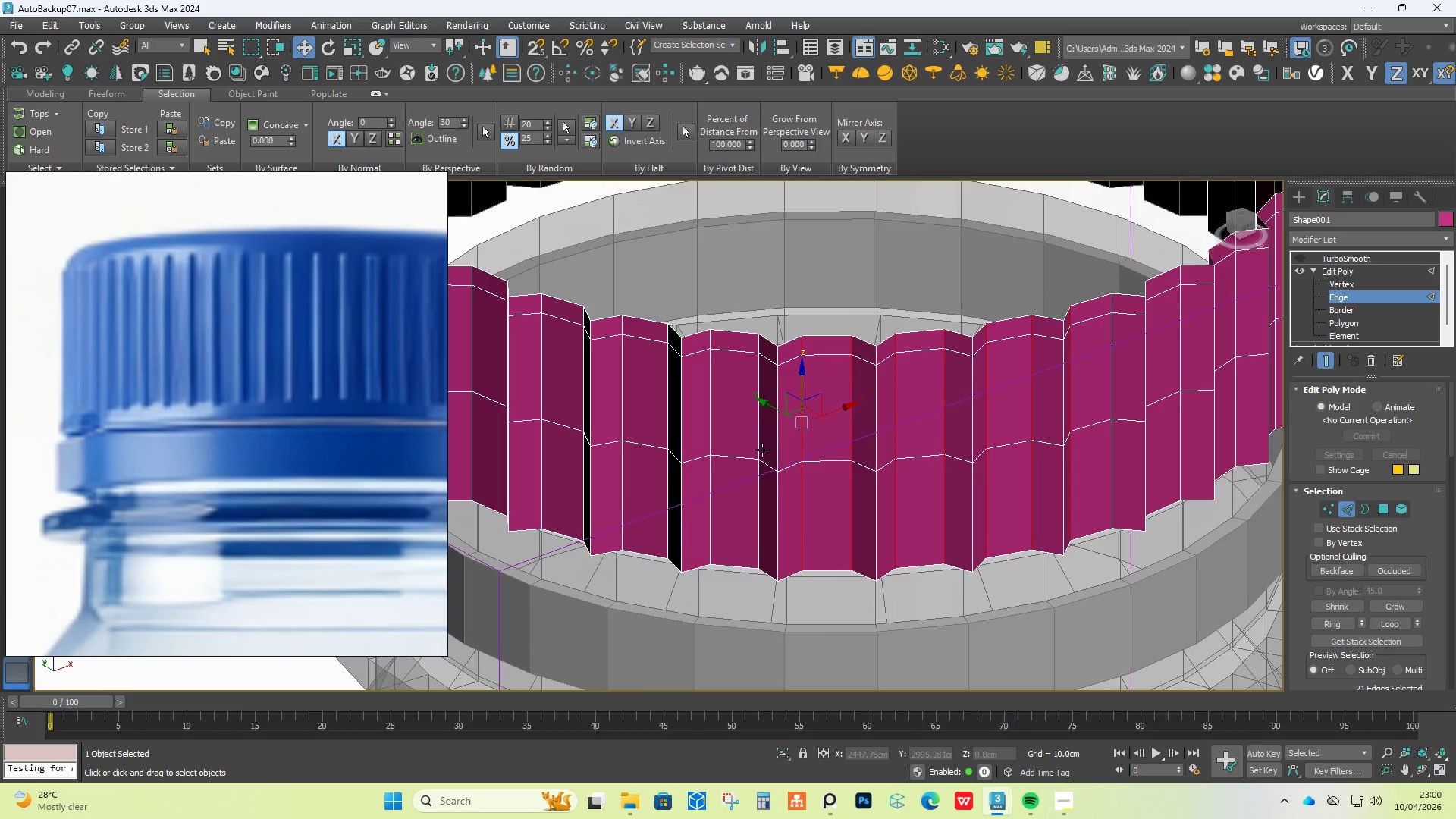 
hold_key(key=ControlLeft, duration=1.5)
left_click([761, 439])
 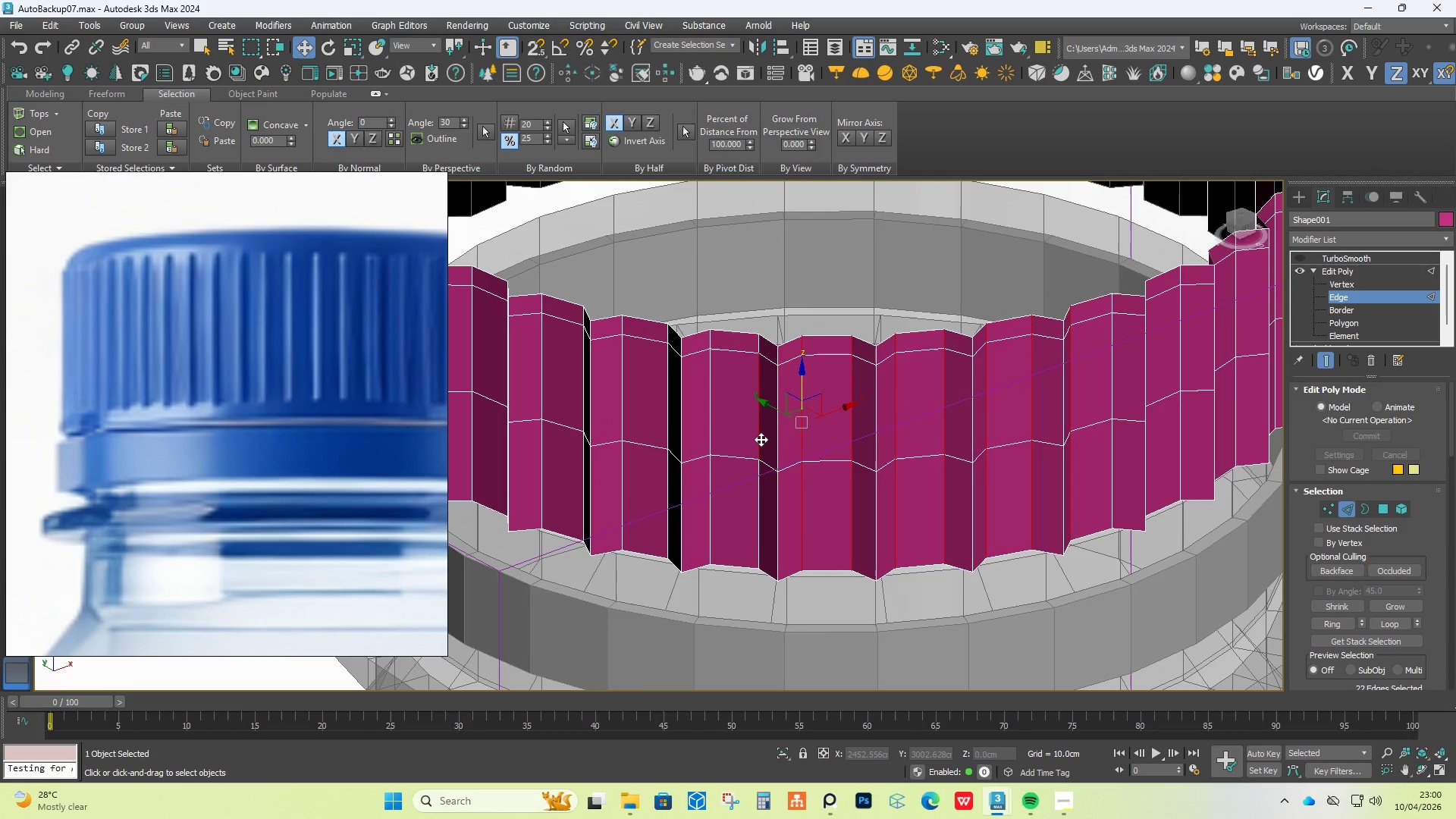 
double_click([761, 439])
 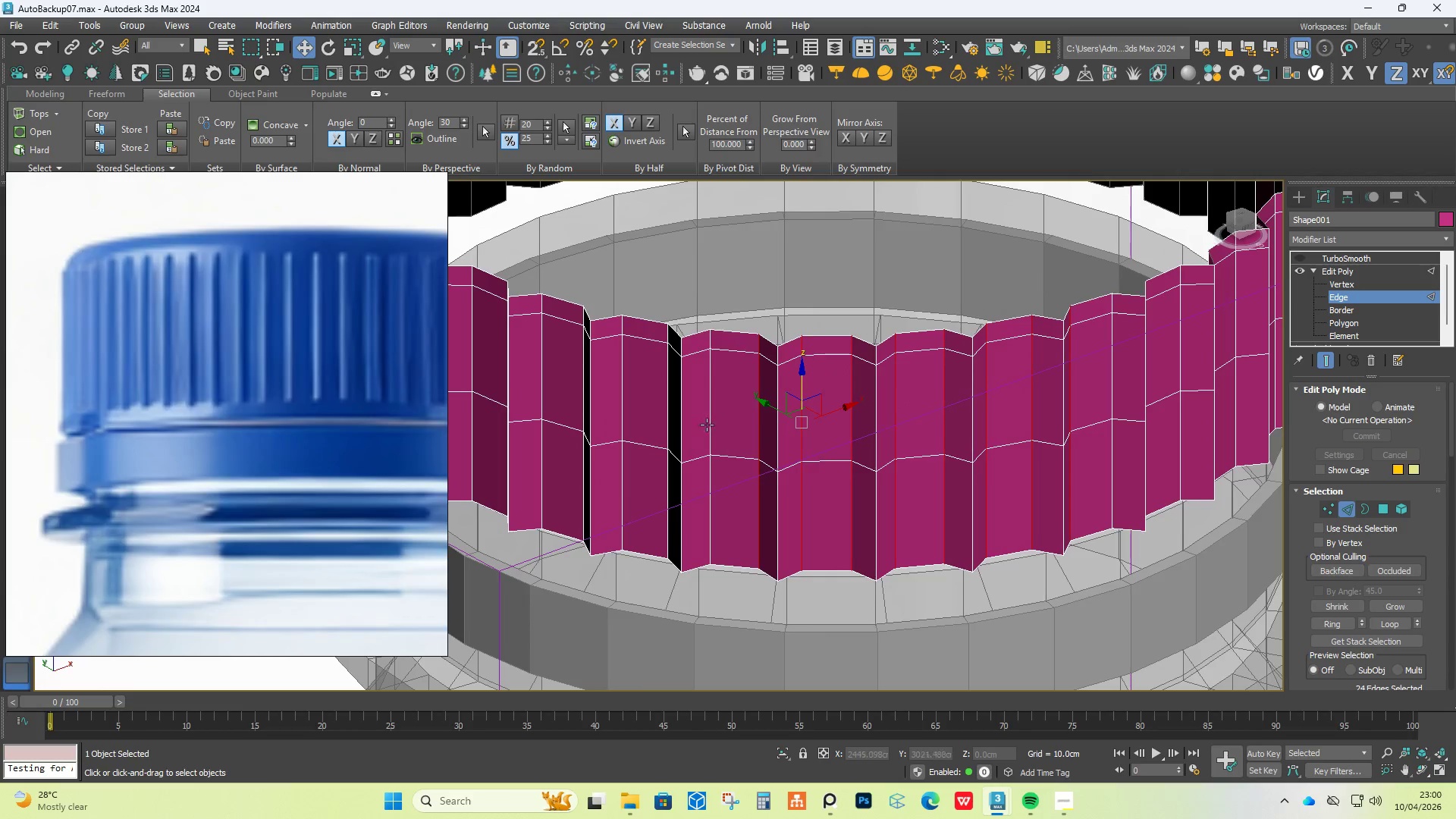 
left_click([711, 420])
 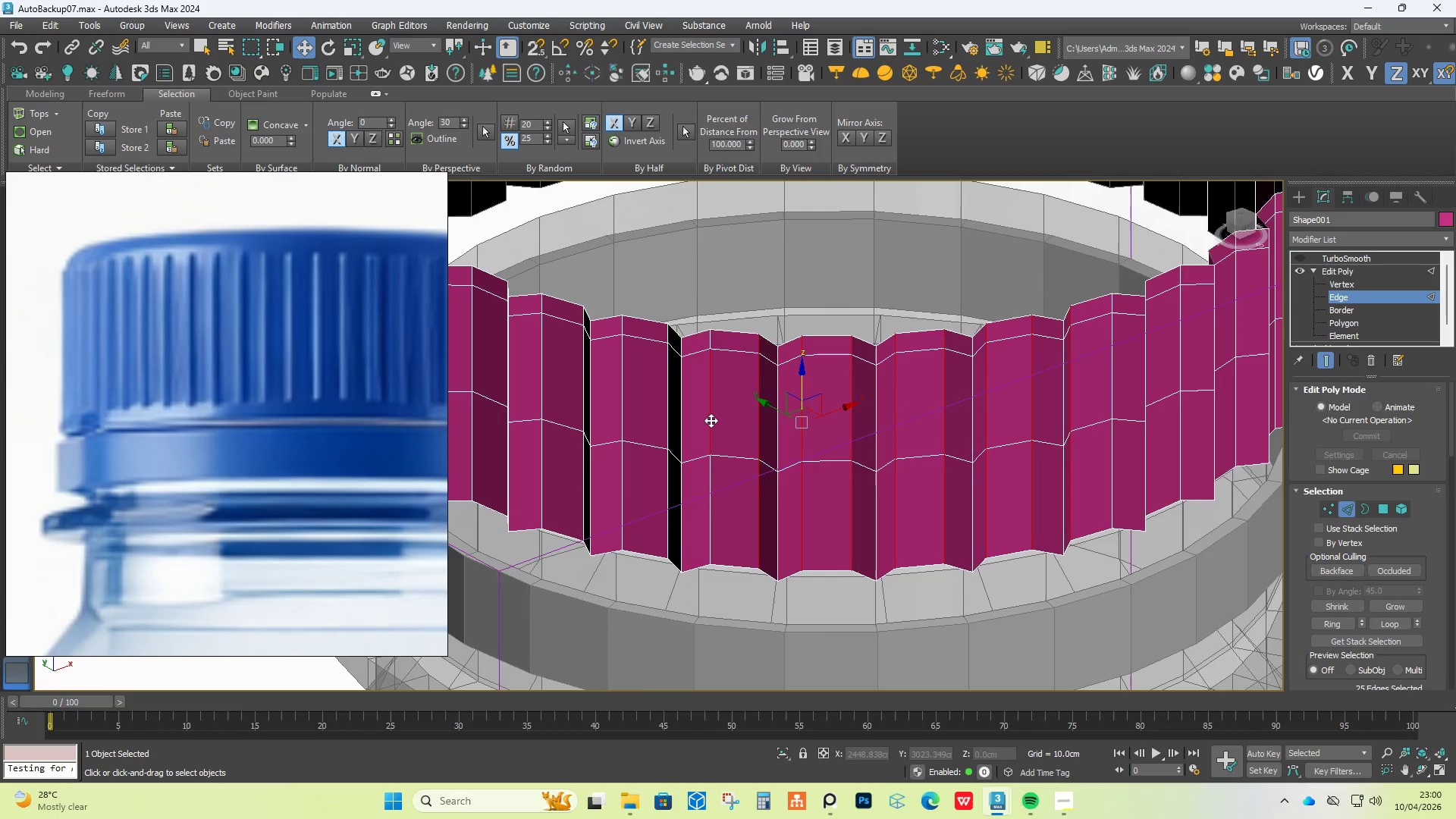 
double_click([711, 420])
 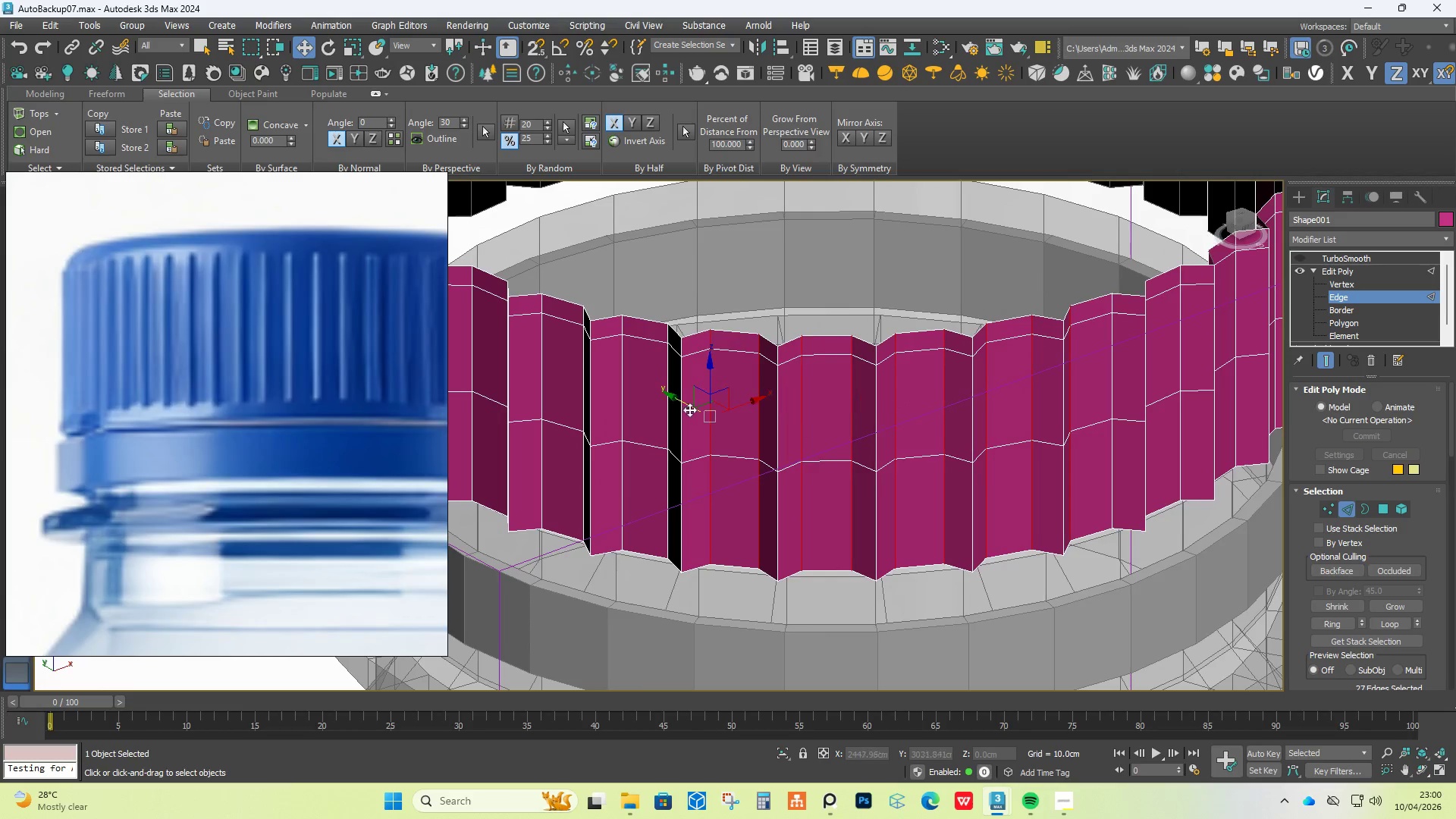 
hold_key(key=ControlLeft, duration=0.91)
left_click([665, 396])
 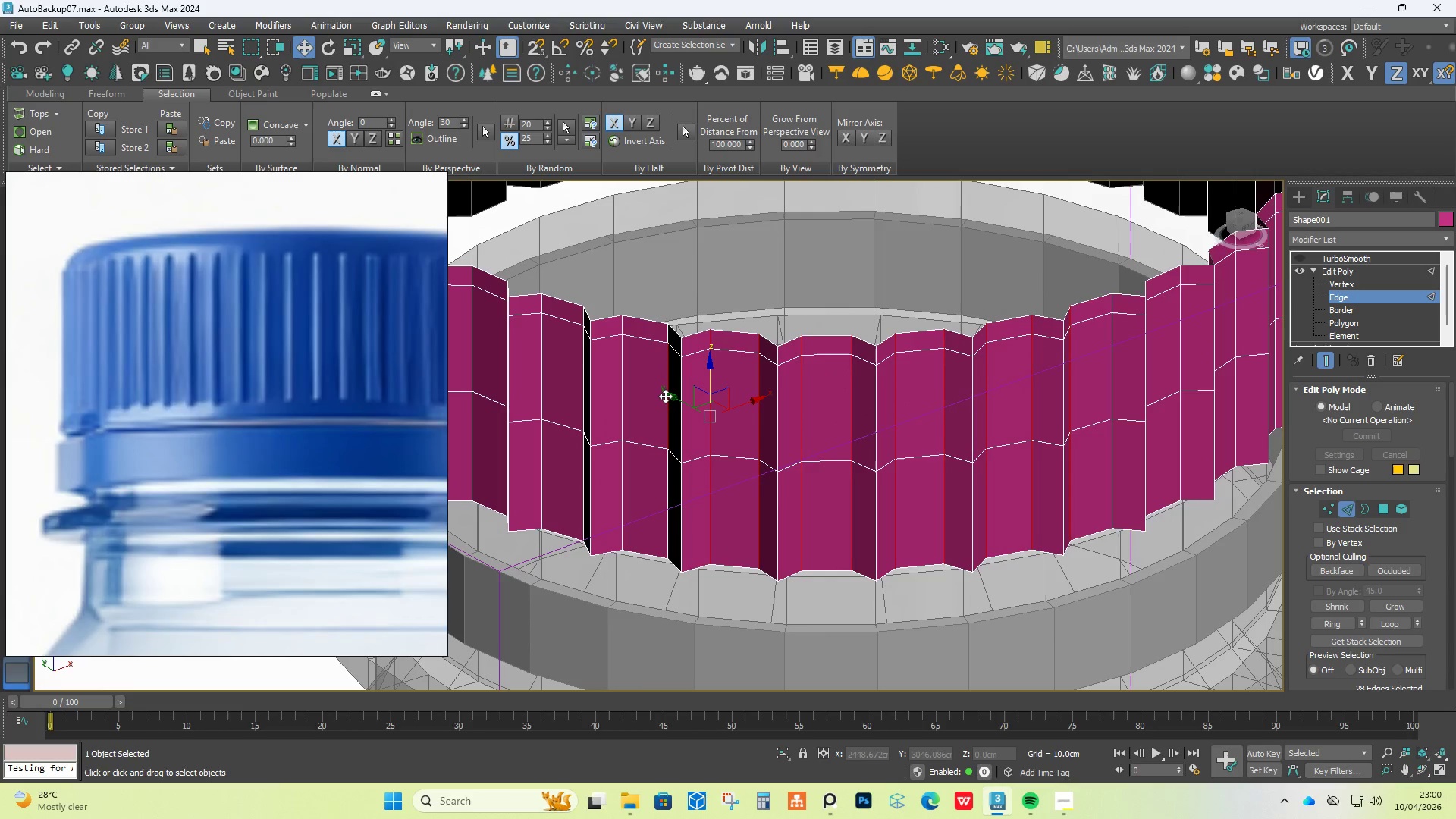 
double_click([665, 396])
 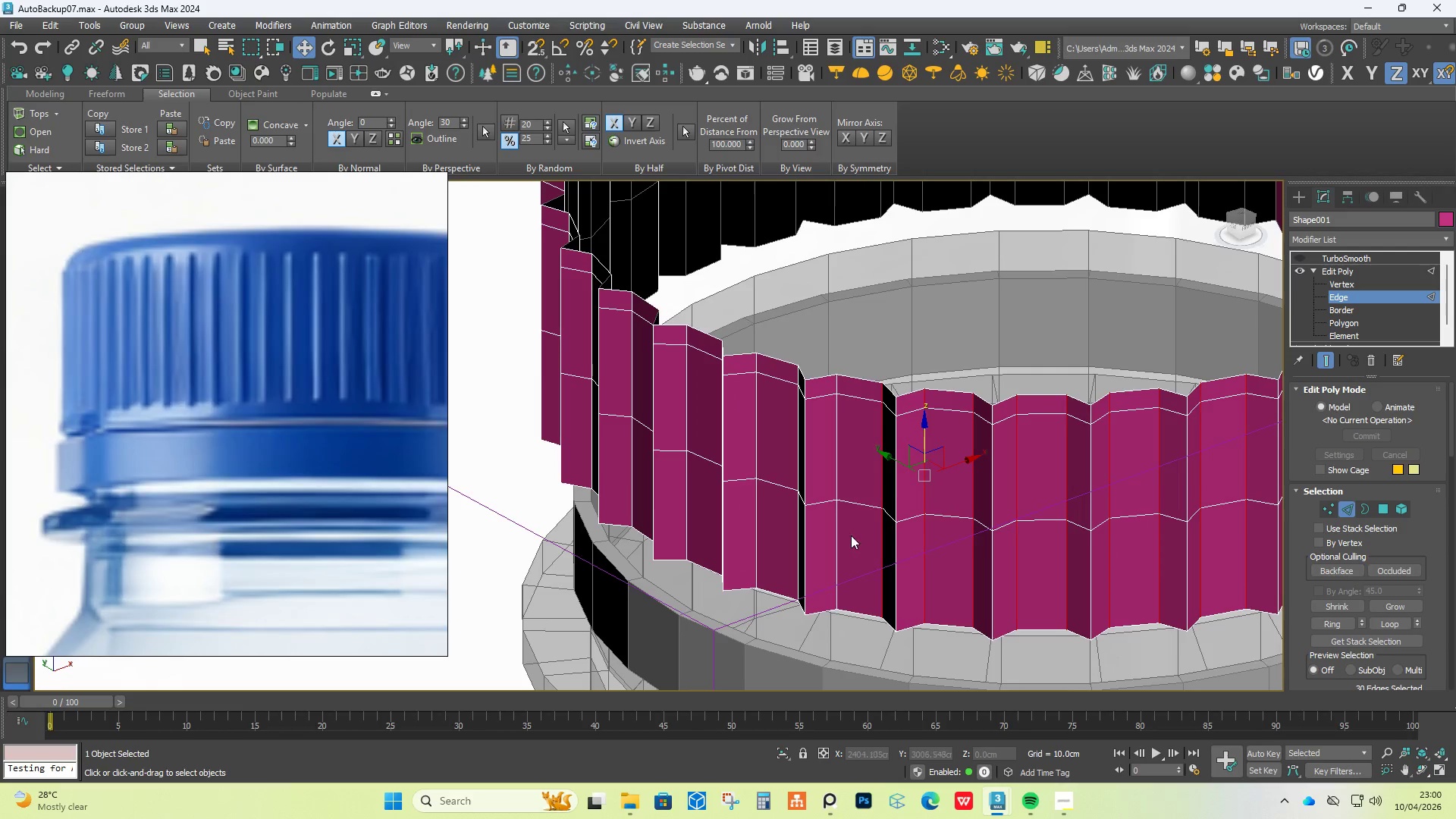 
hold_key(key=ControlLeft, duration=0.97)
double_click([841, 486])
 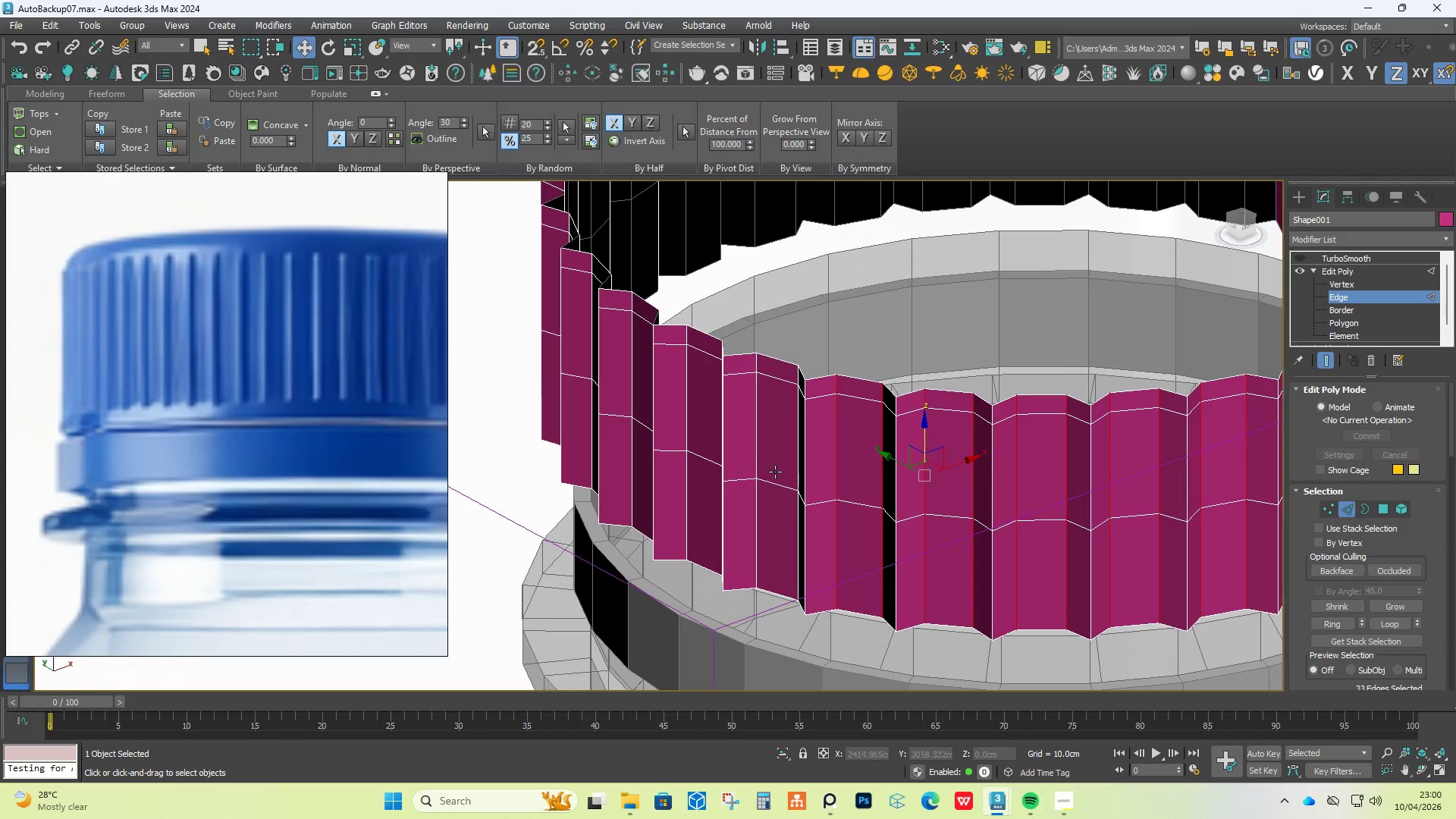 
hold_key(key=AltLeft, duration=0.36)
 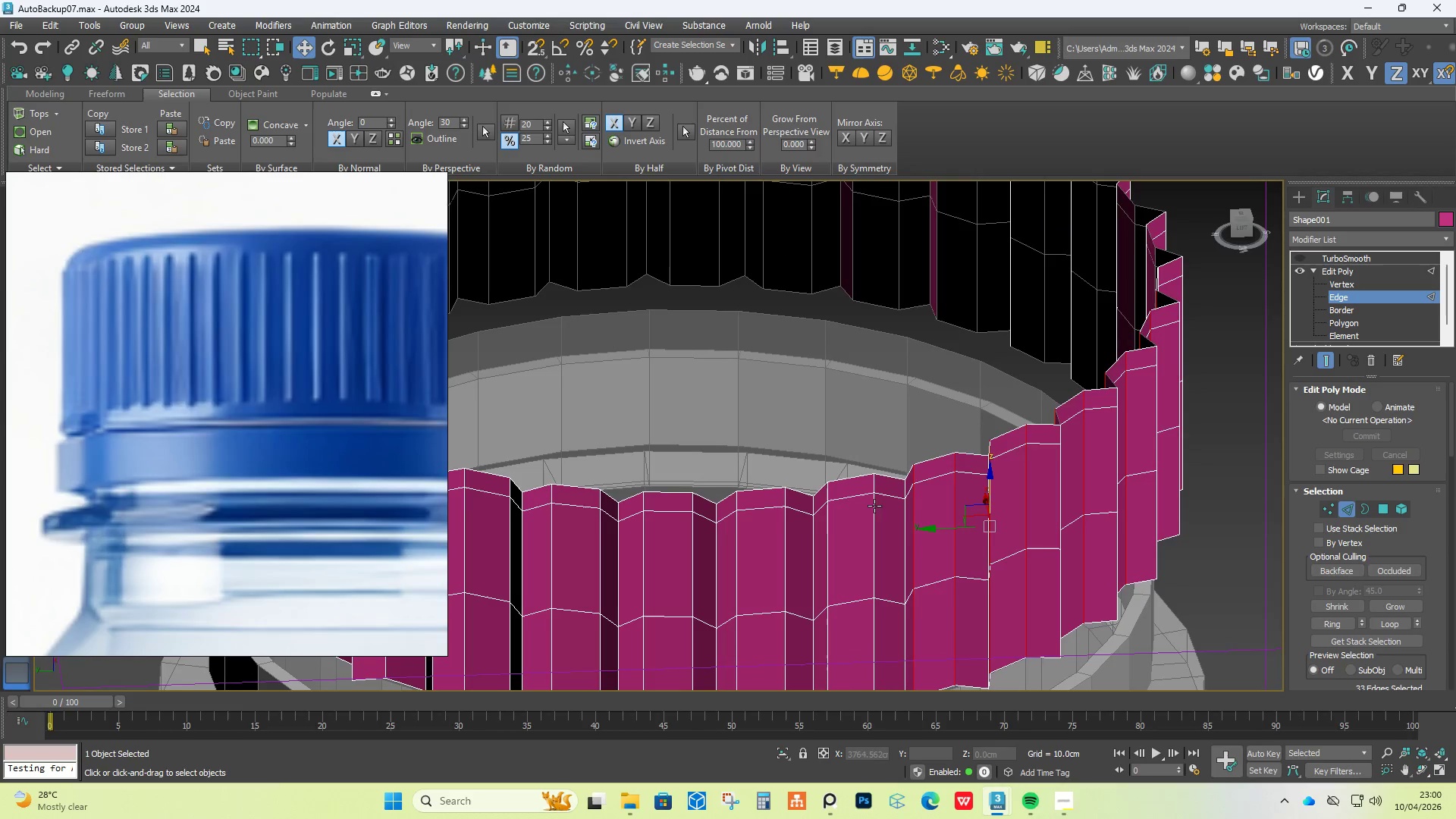 
hold_key(key=ControlLeft, duration=1.5)
left_click([871, 535])
 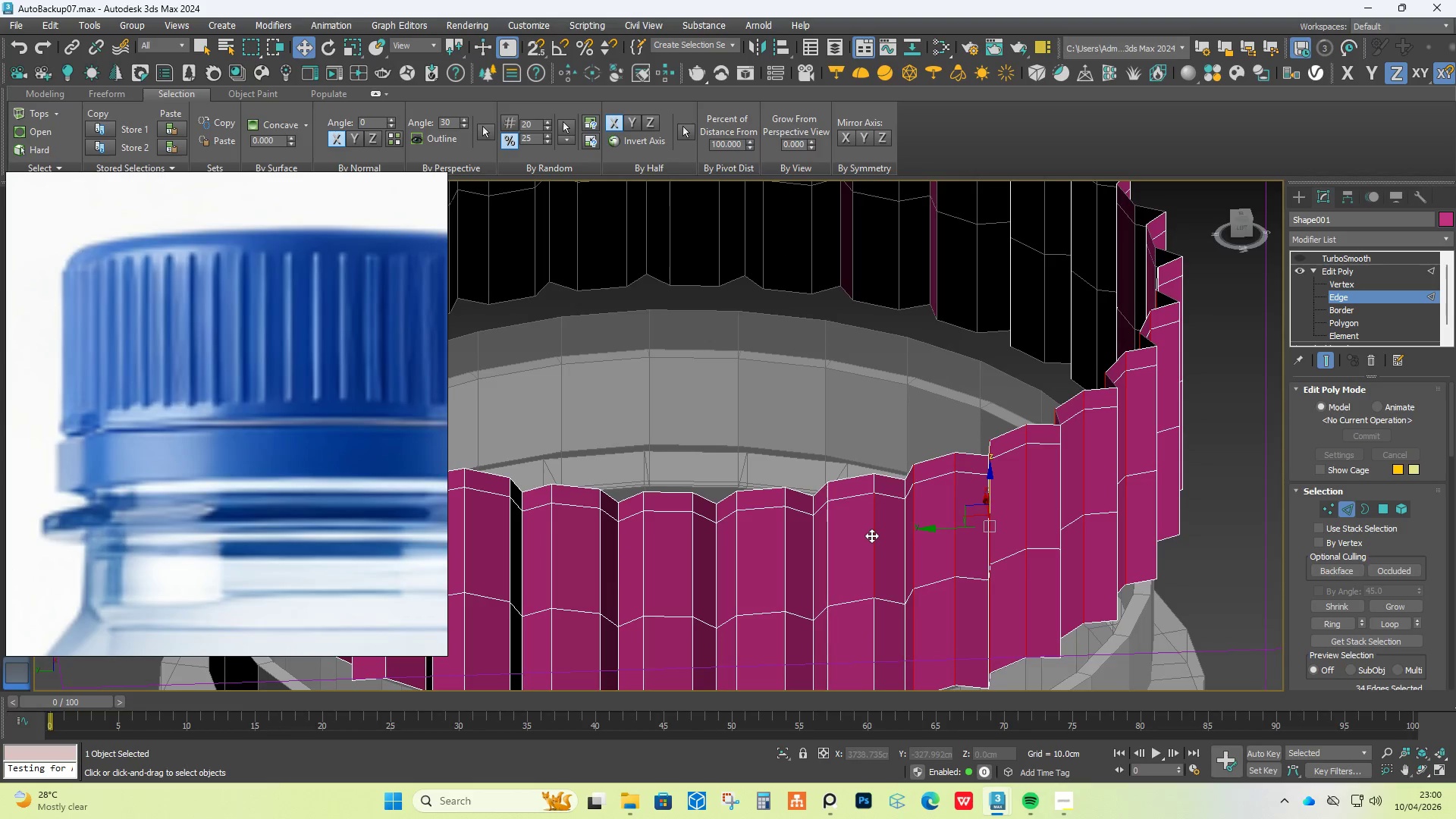 
double_click([871, 535])
 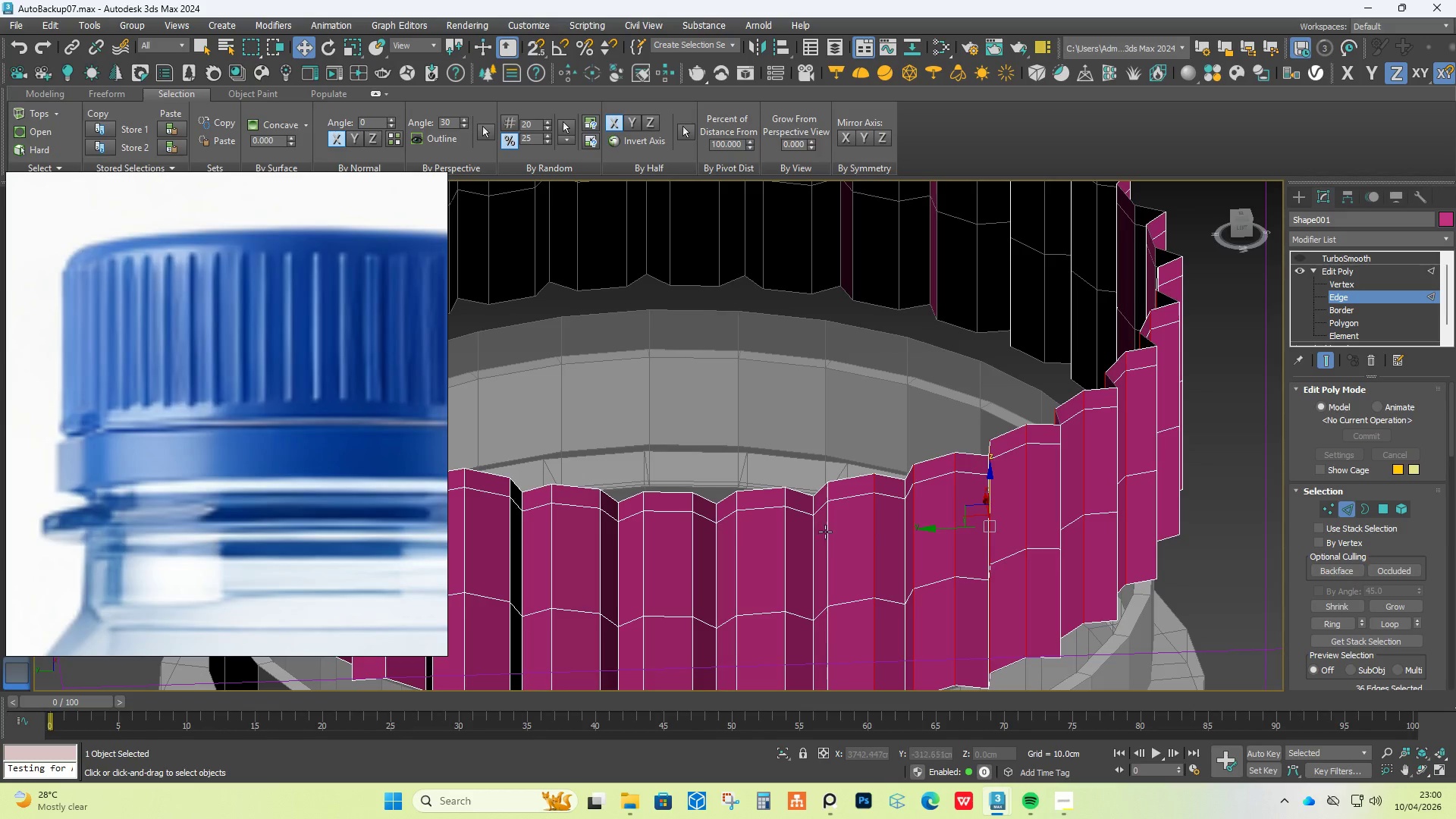 
hold_key(key=ControlLeft, duration=1.09)
left_click([833, 530])
 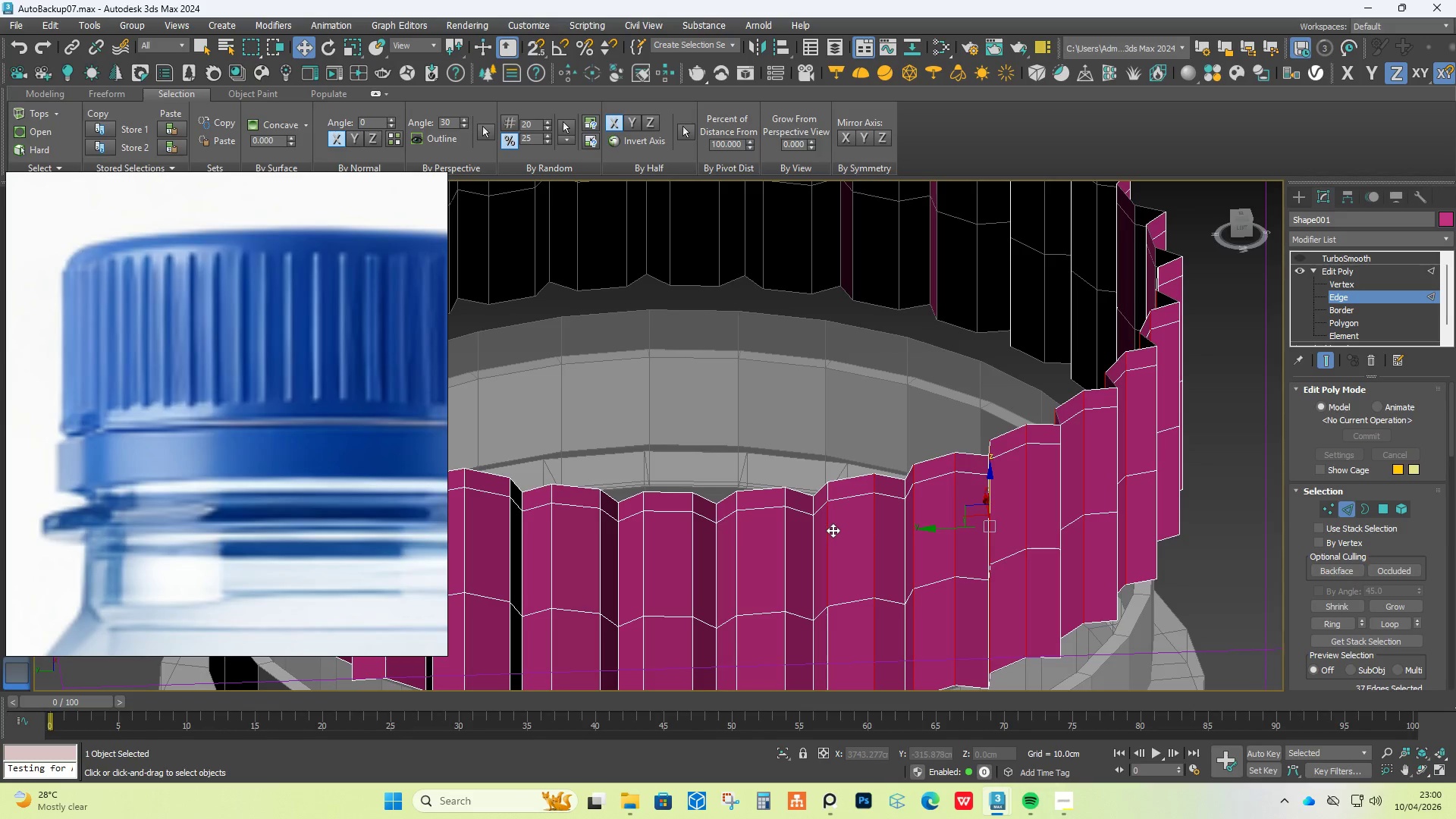 
double_click([833, 530])
 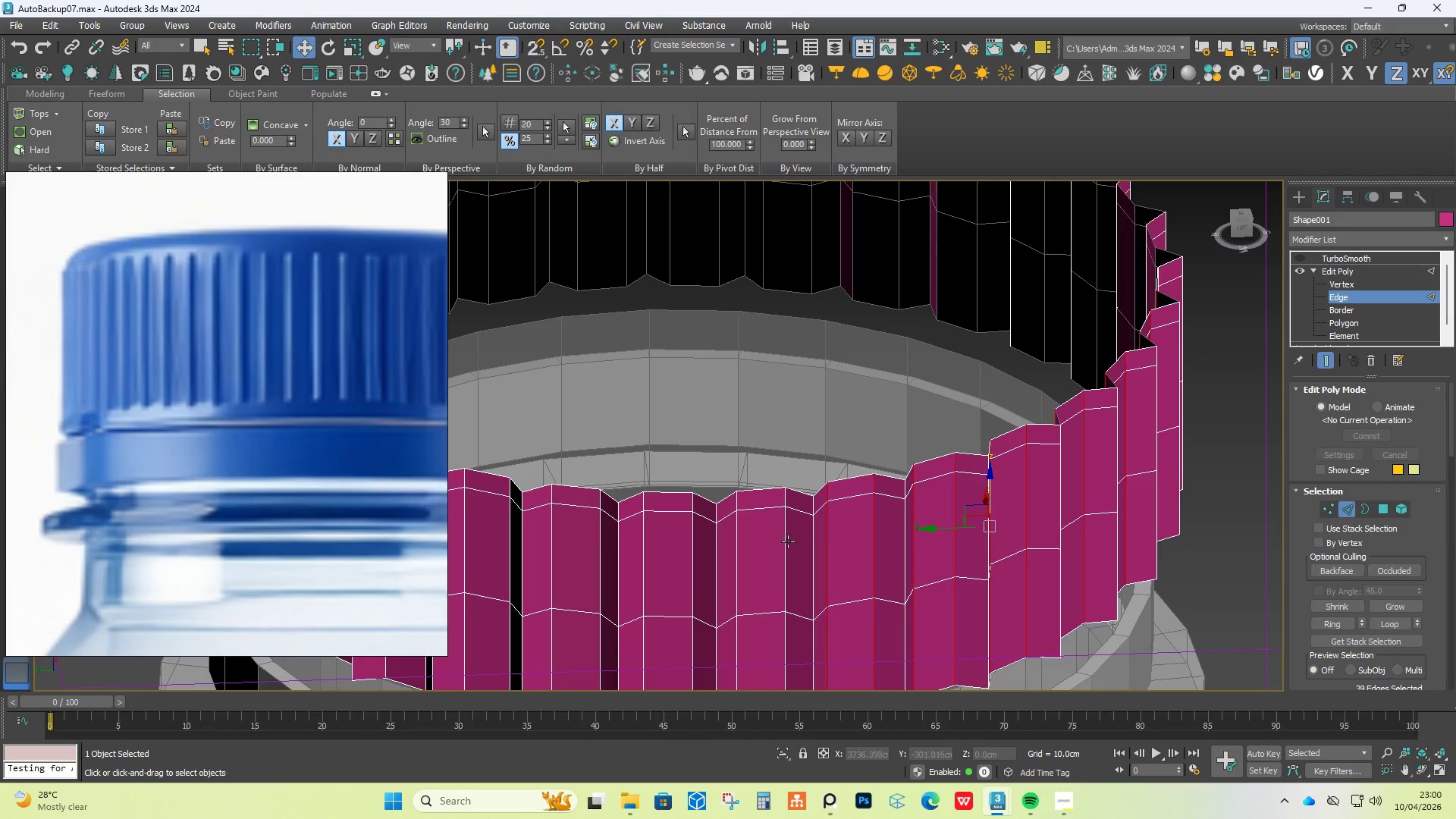 
left_click([787, 541])
 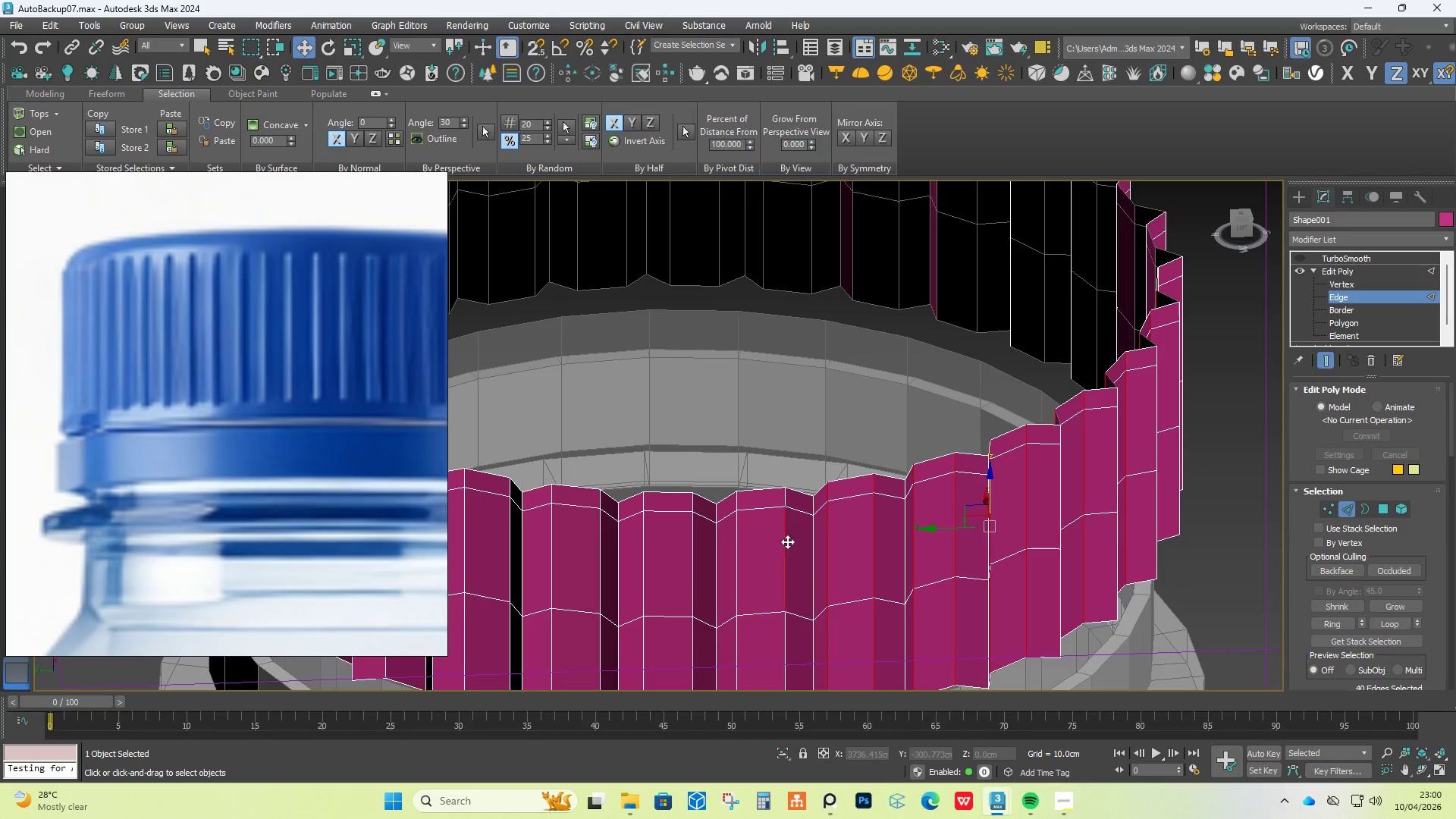 
double_click([787, 541])
 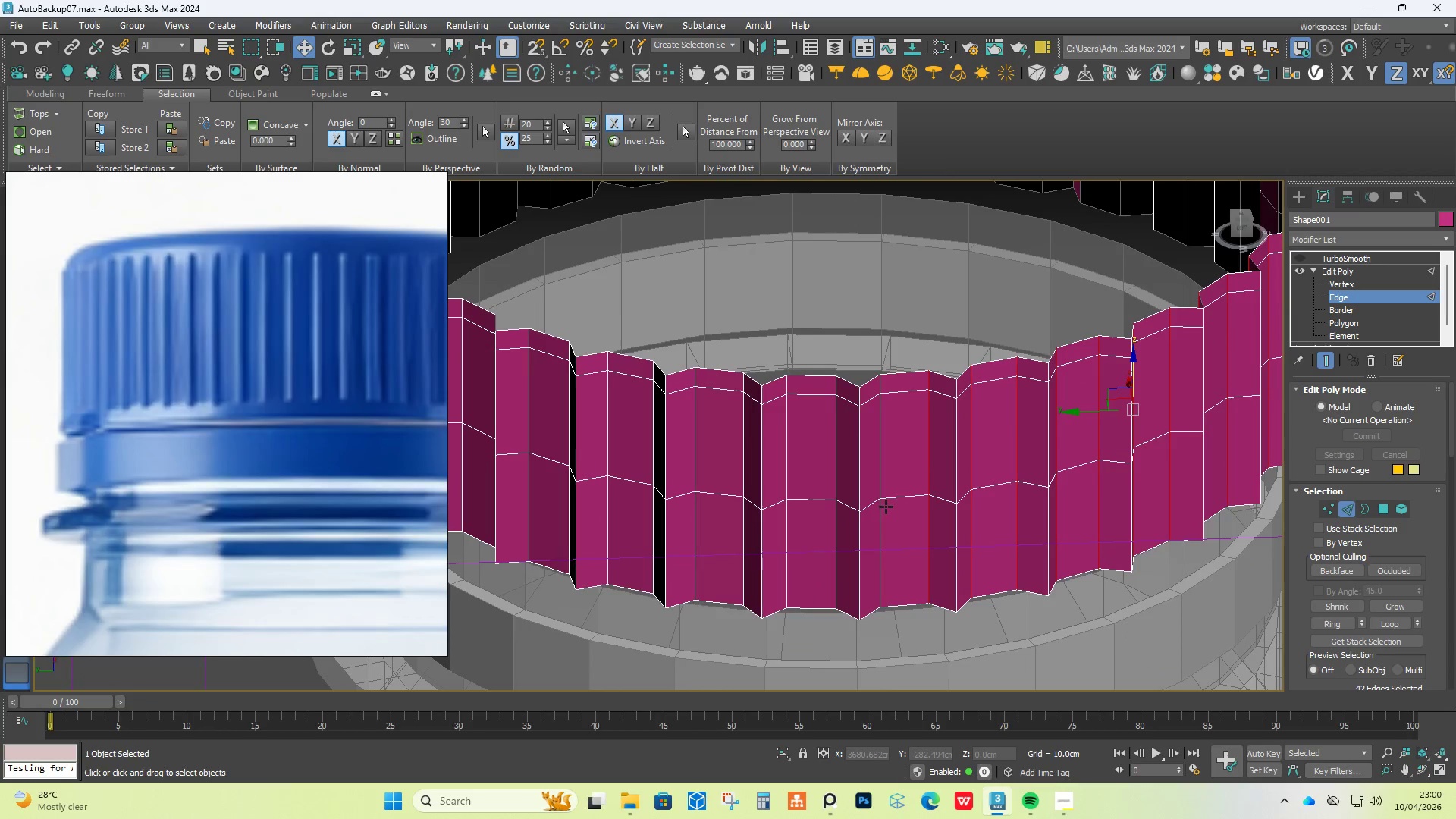 
hold_key(key=ControlLeft, duration=1.5)
 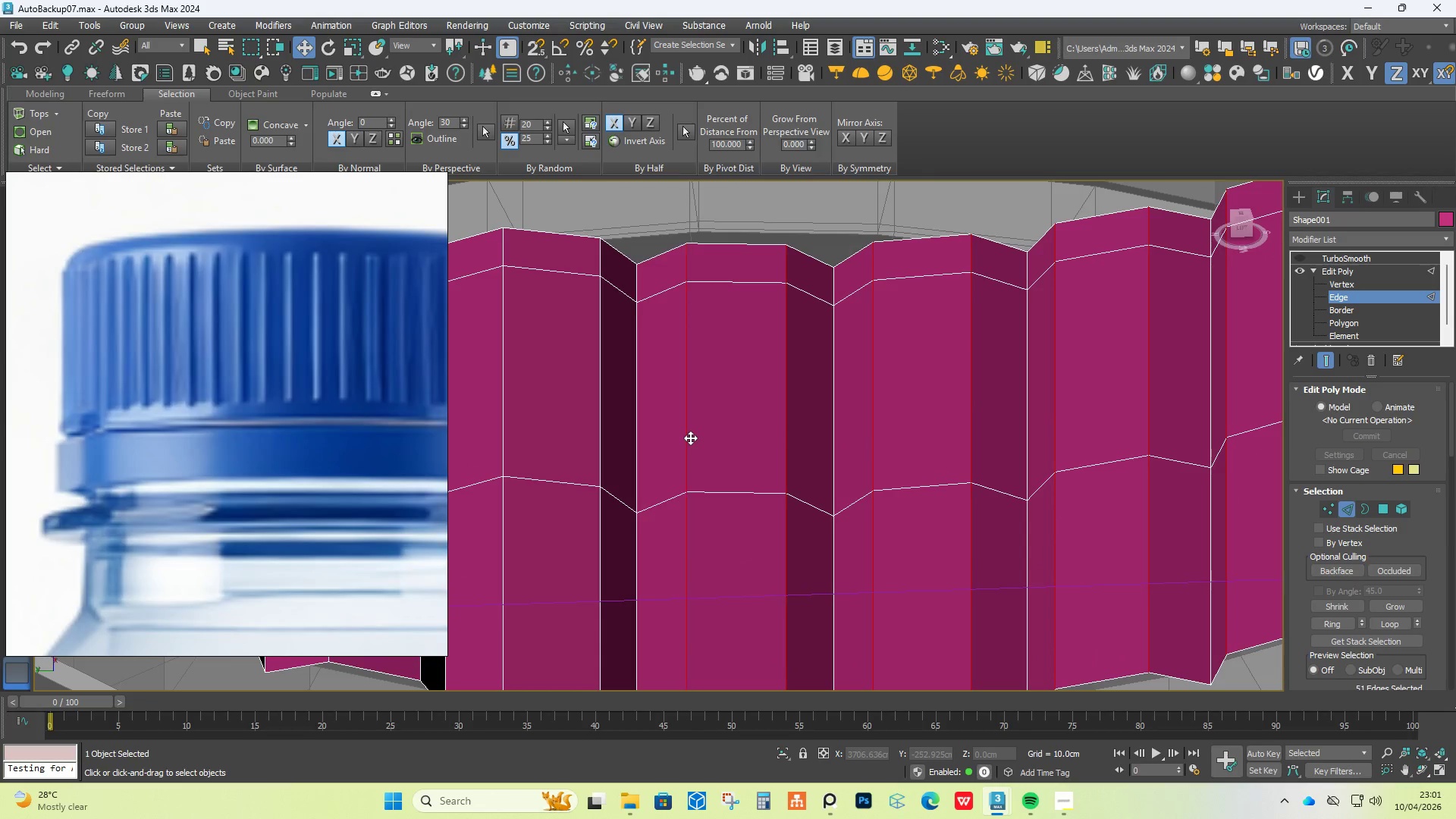 
scroll: coordinate [886, 507], scroll_direction: up, amount: 2.0
 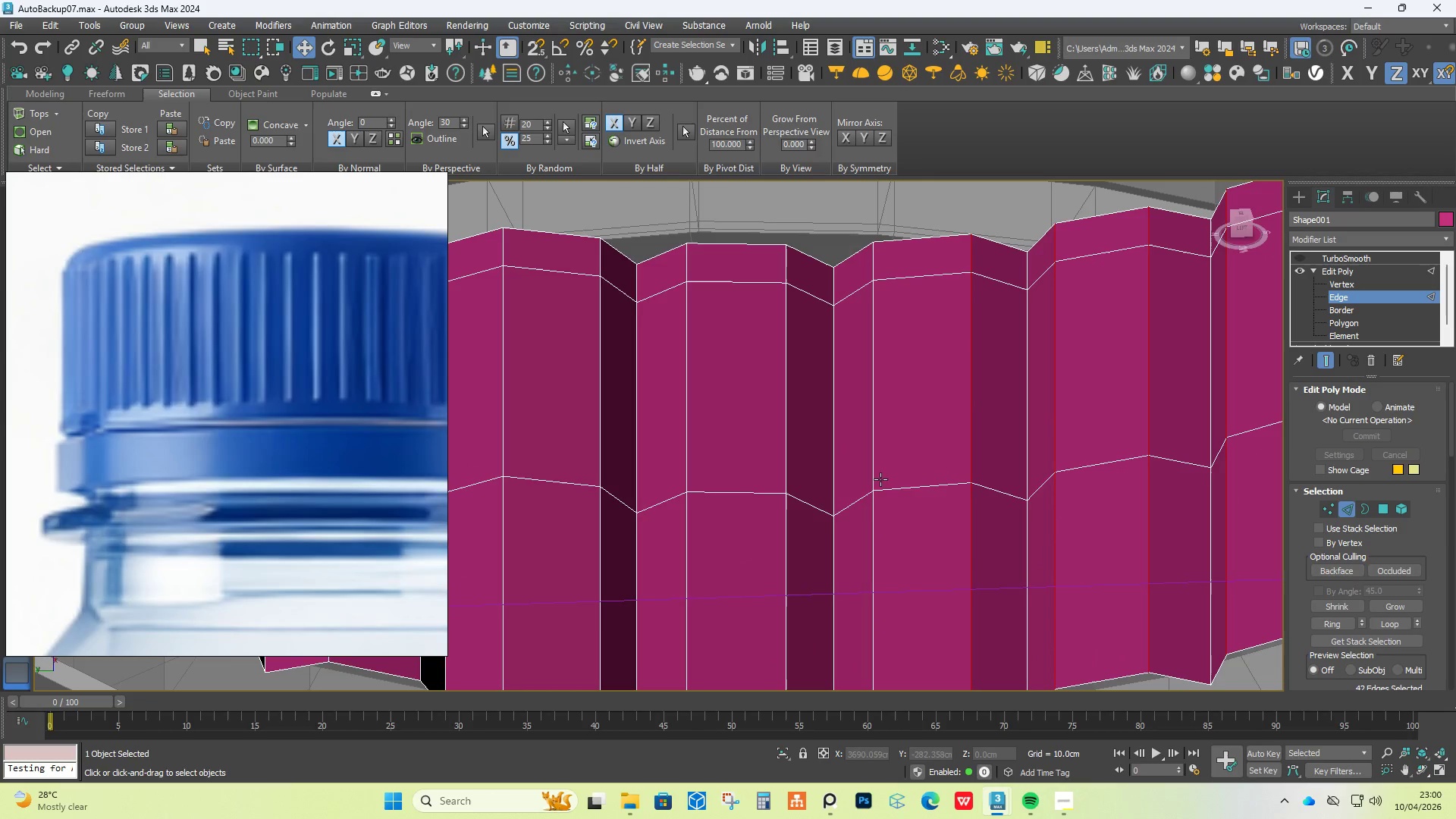 
double_click([879, 442])
 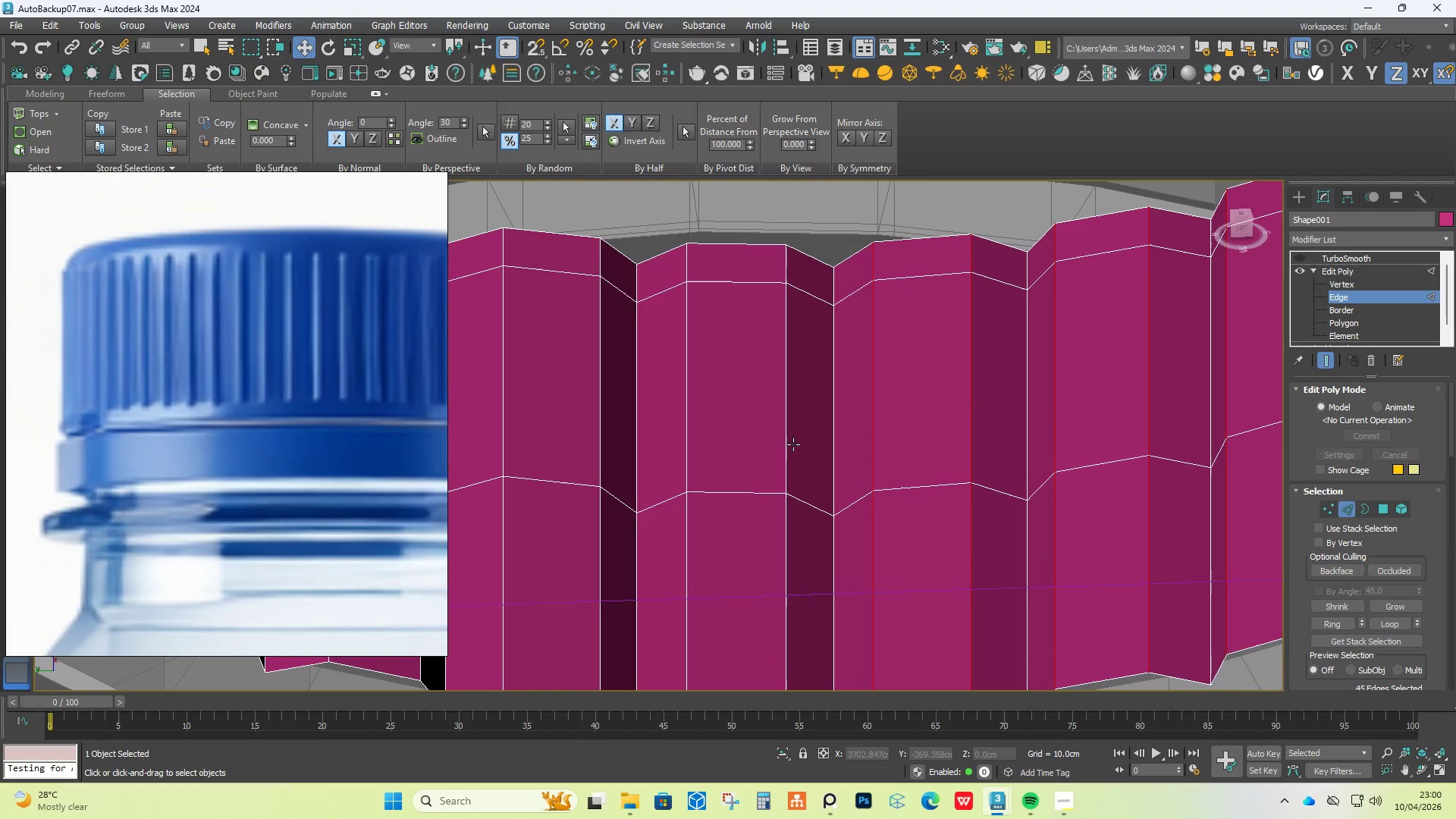 
left_click([784, 437])
 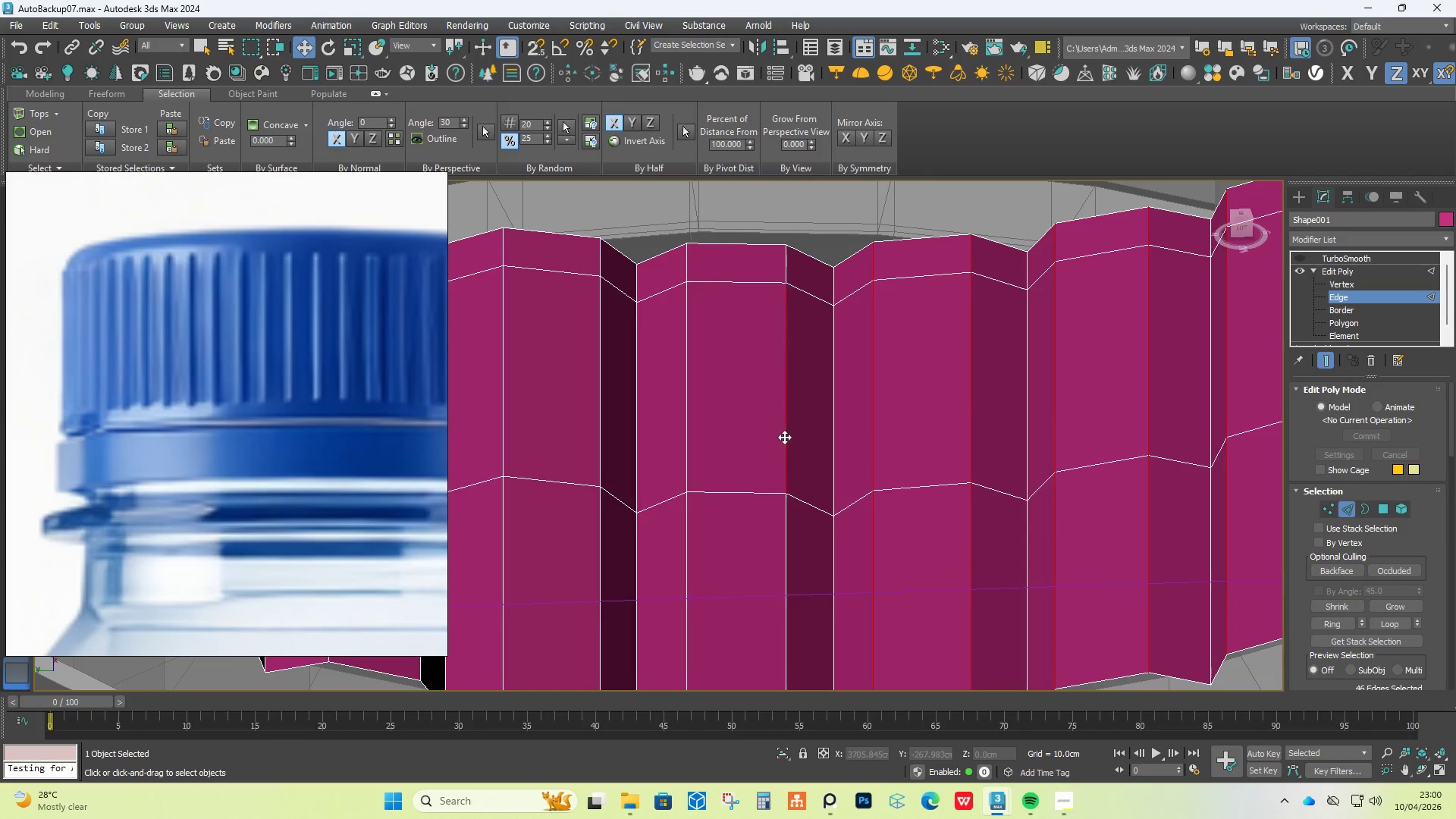 
double_click([784, 437])
 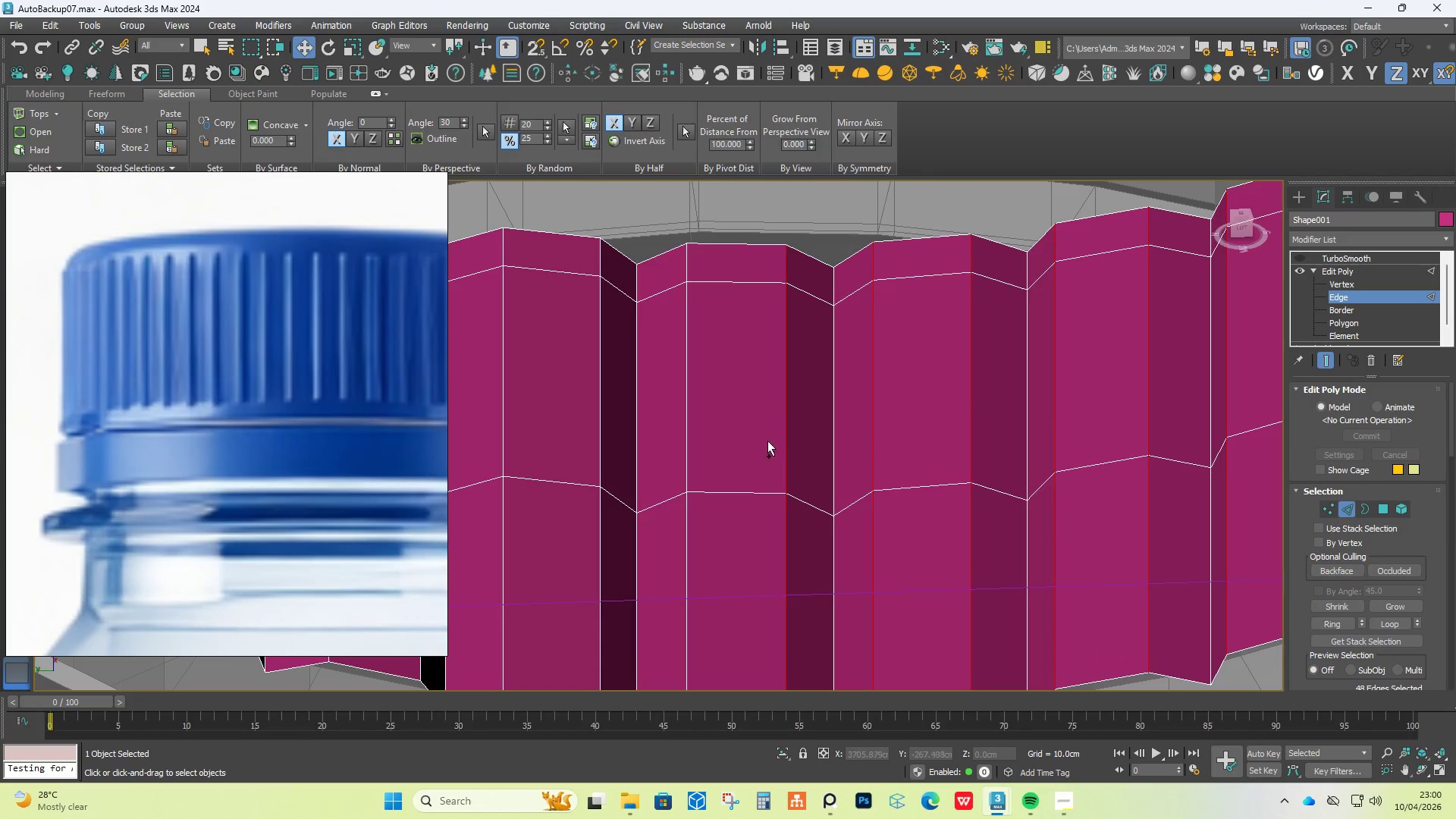 
hold_key(key=ControlLeft, duration=1.5)
left_click([690, 438])
 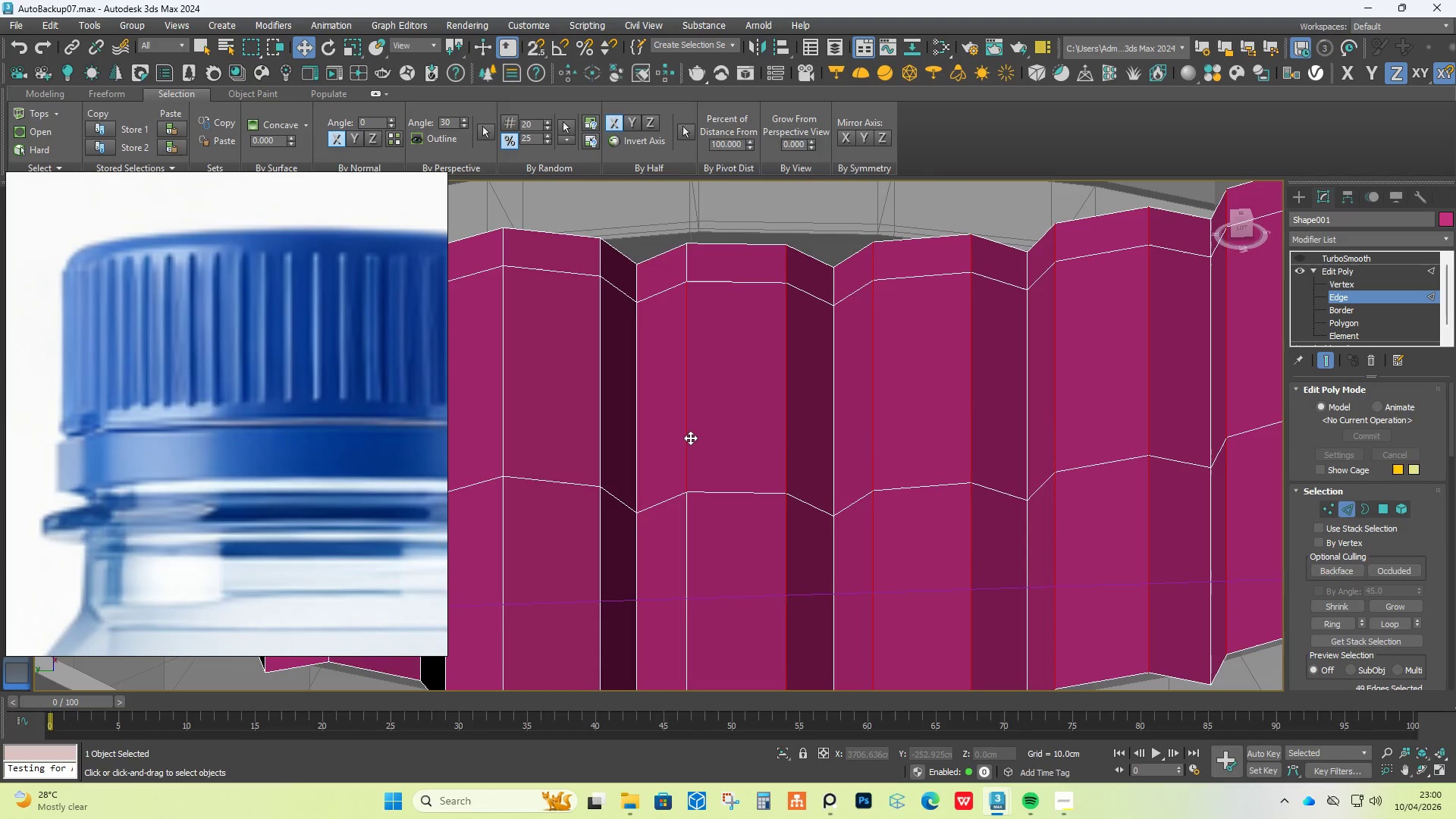 
double_click([690, 438])
 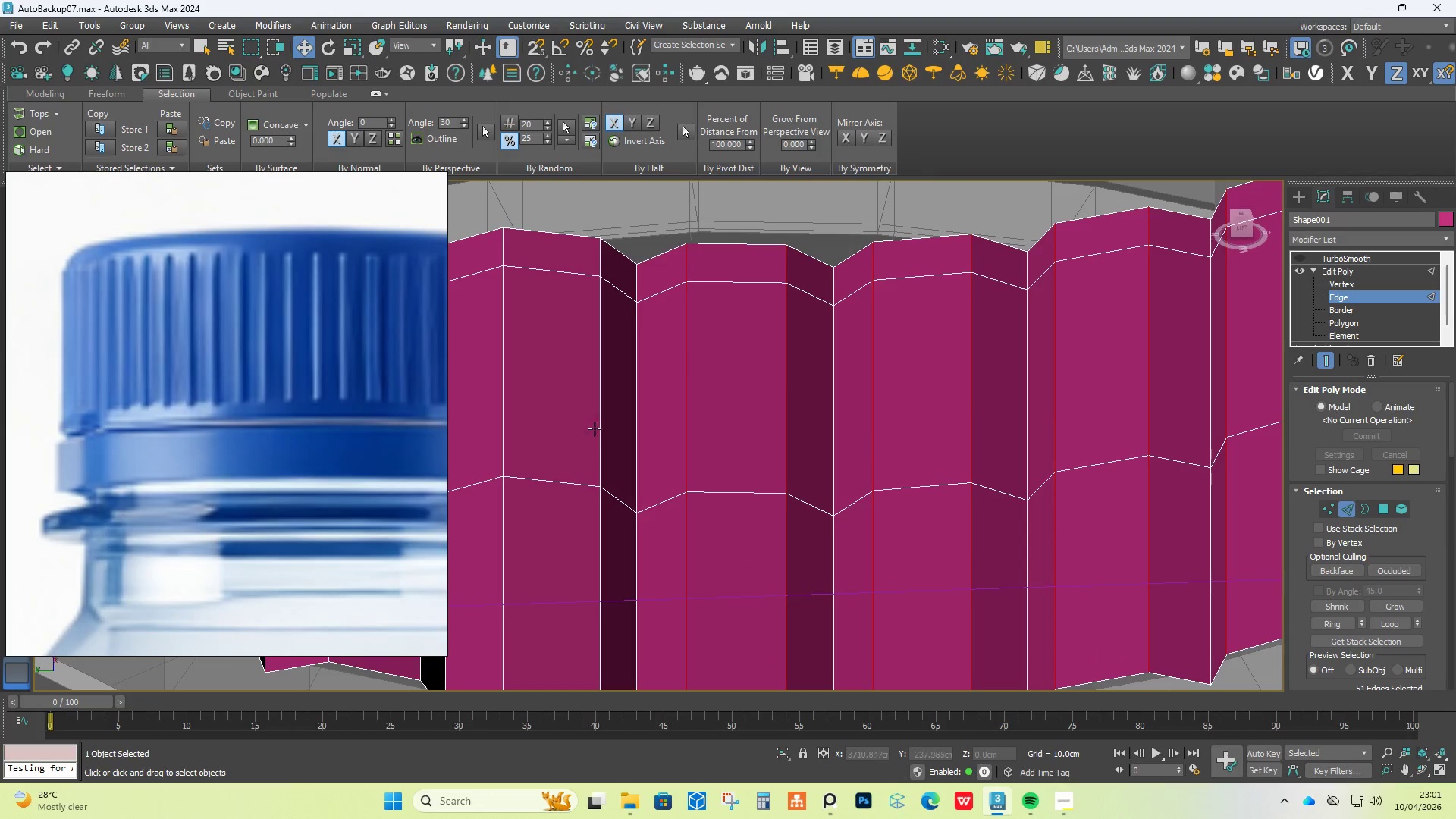 
left_click([584, 425])
 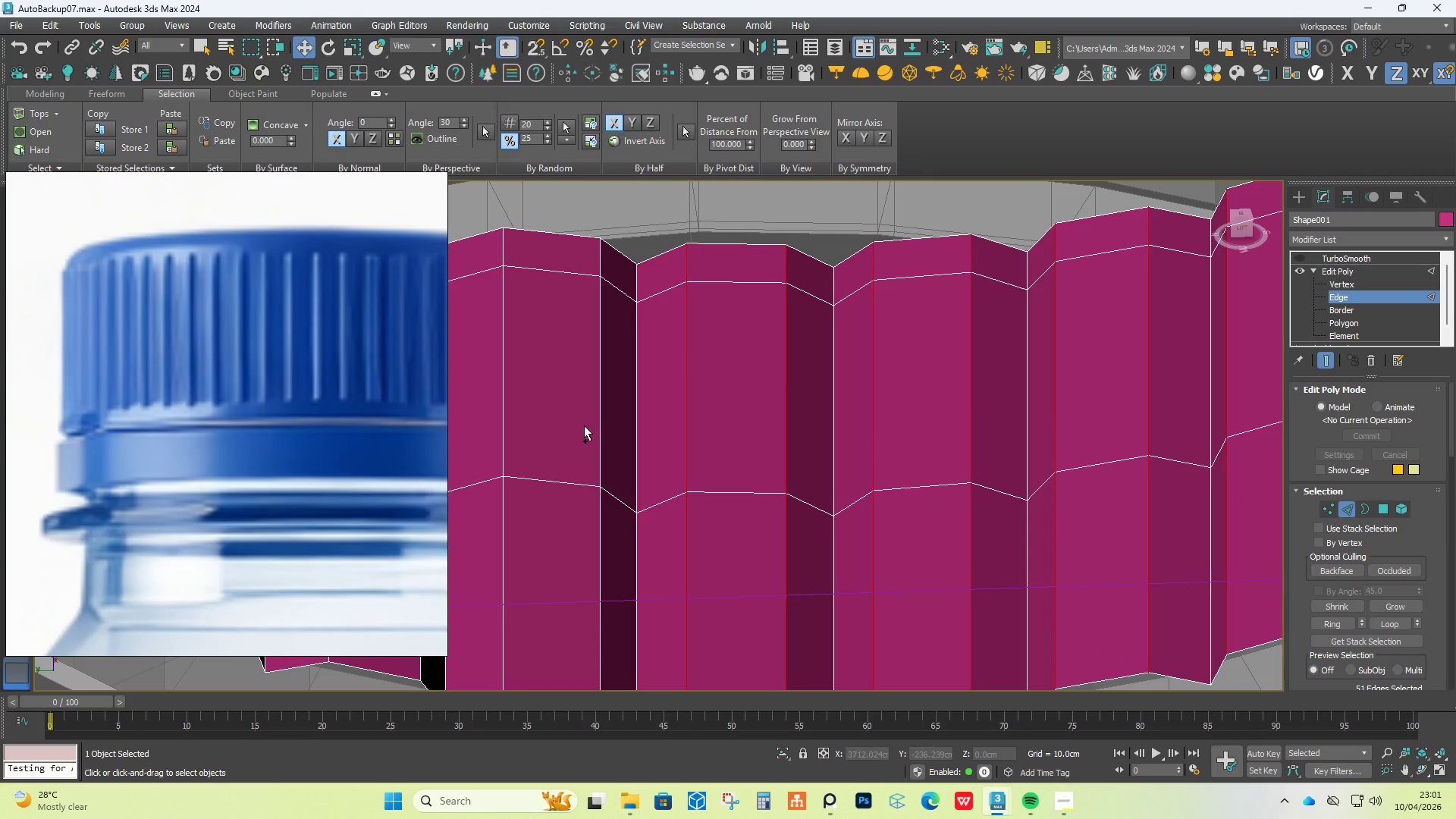 
double_click([584, 425])
 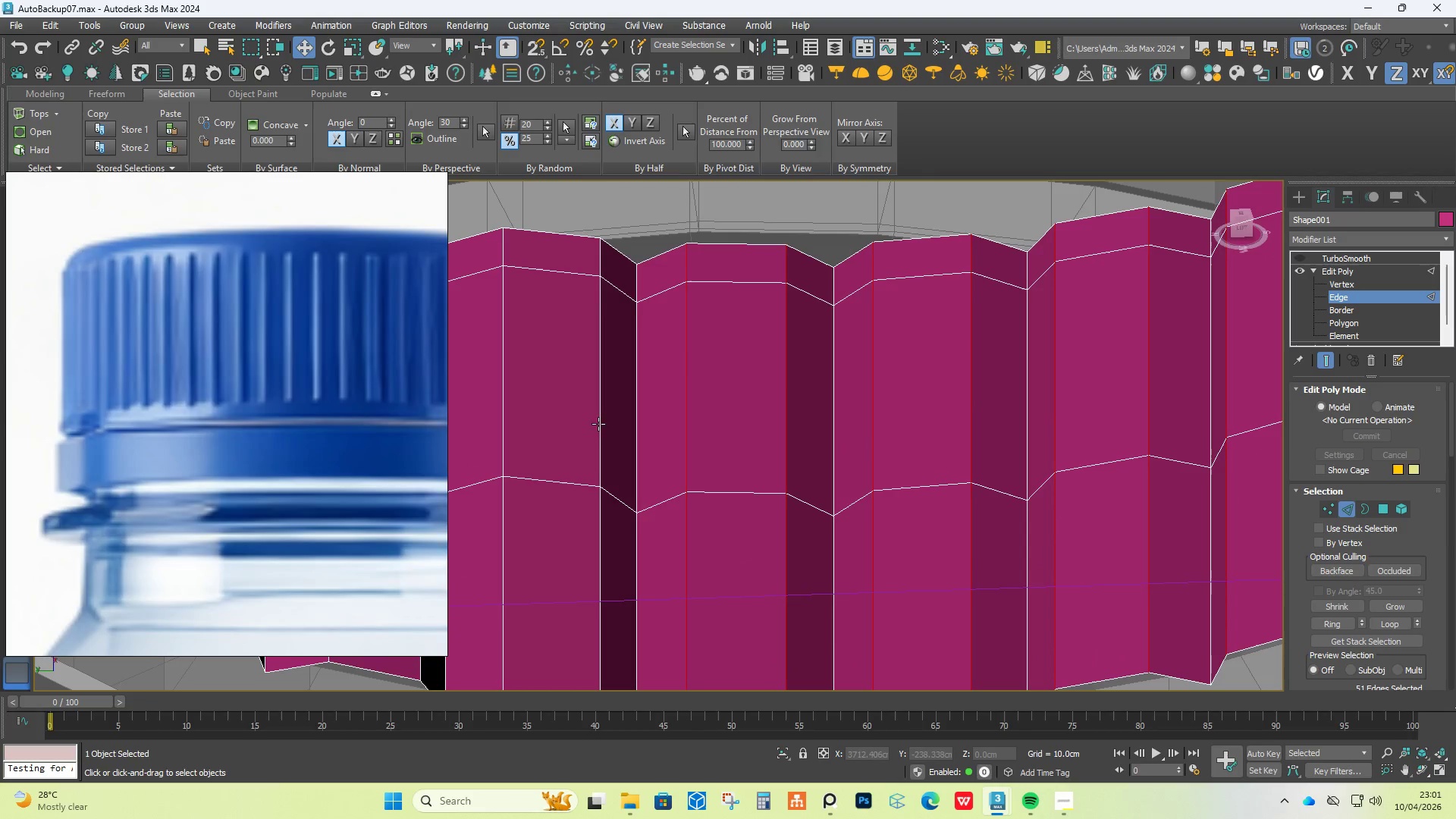 
hold_key(key=ControlLeft, duration=0.5)
triple_click([603, 424])
 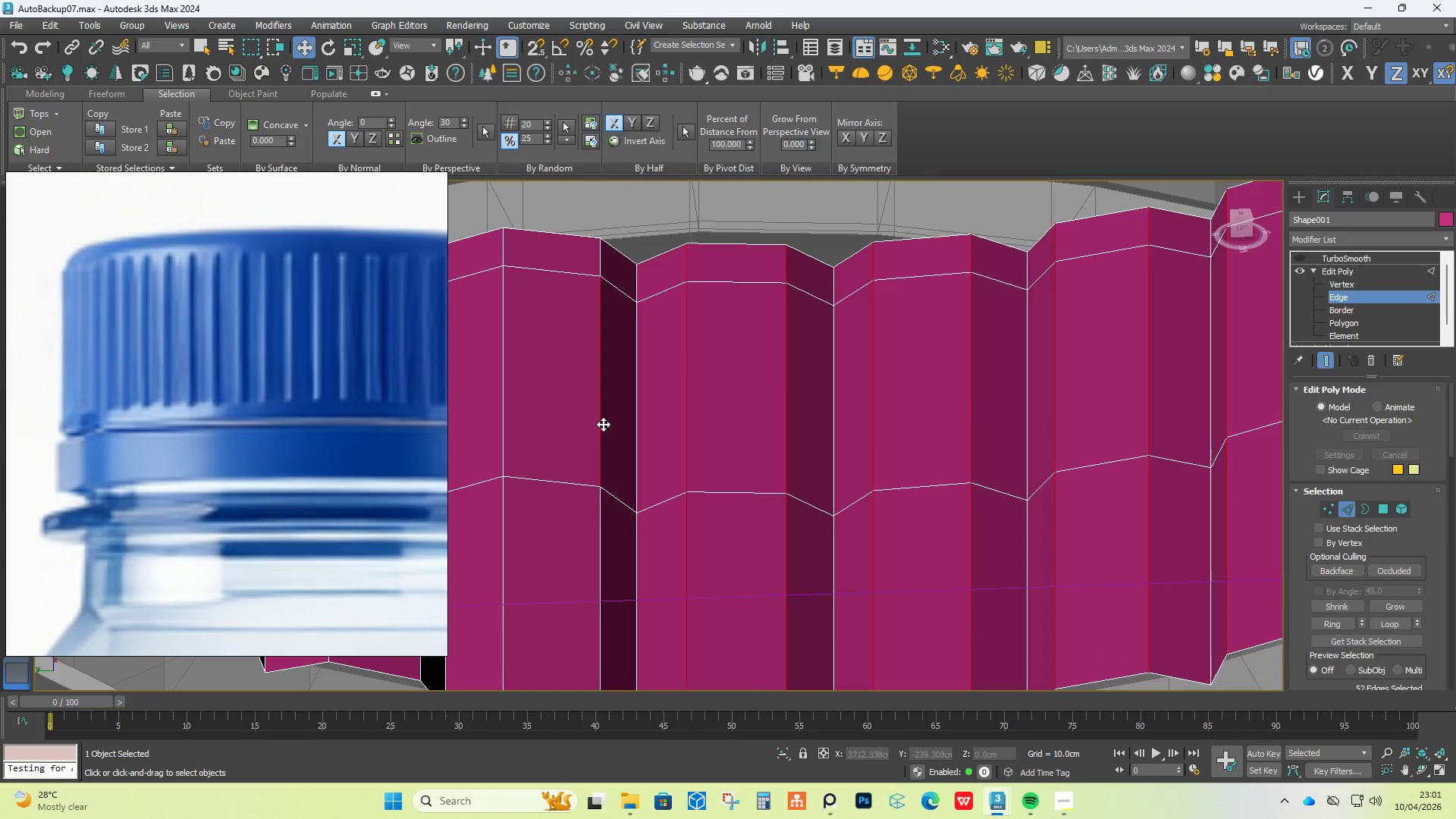 
triple_click([603, 424])
 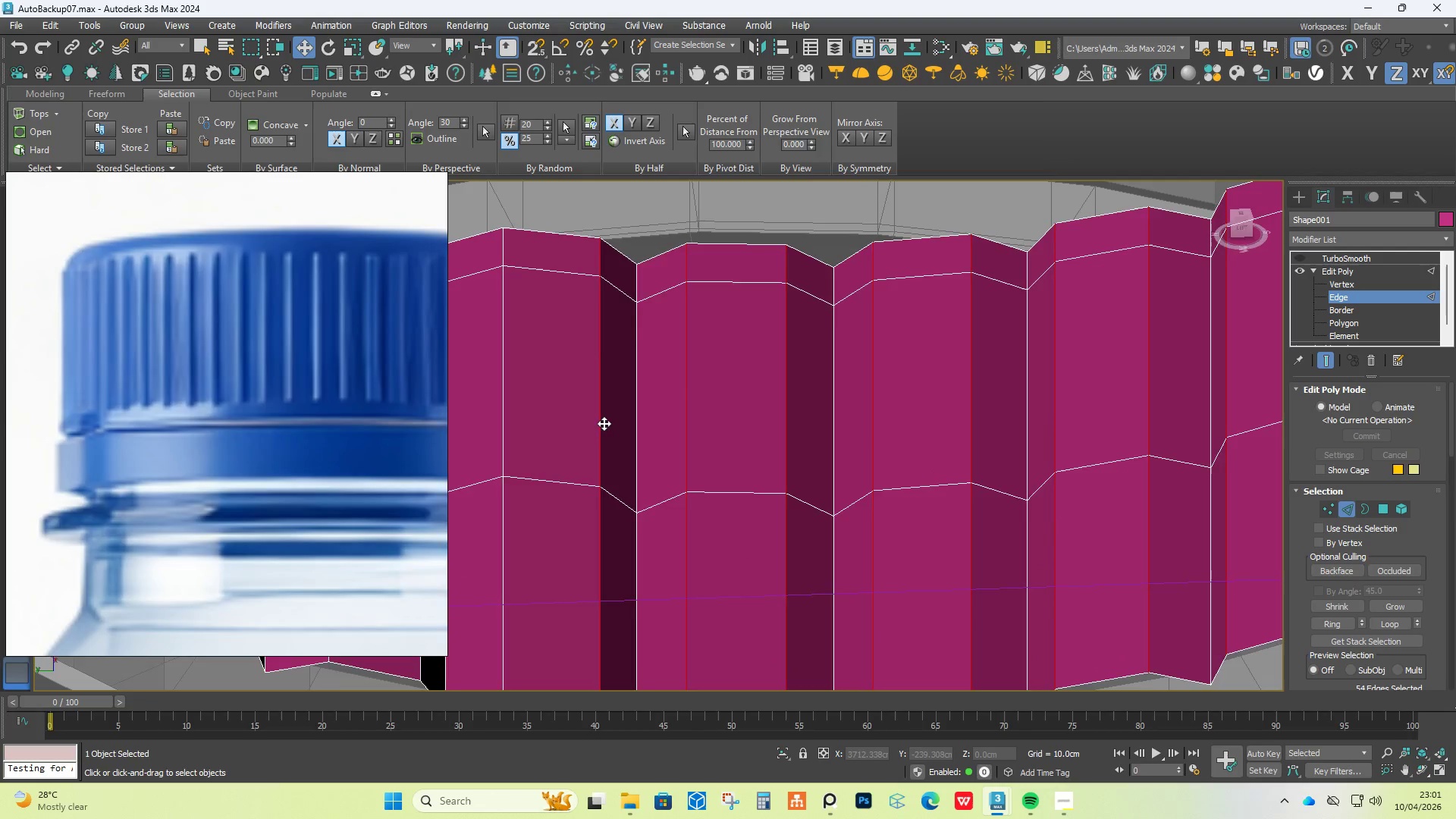 
scroll: coordinate [604, 422], scroll_direction: down, amount: 5.0
 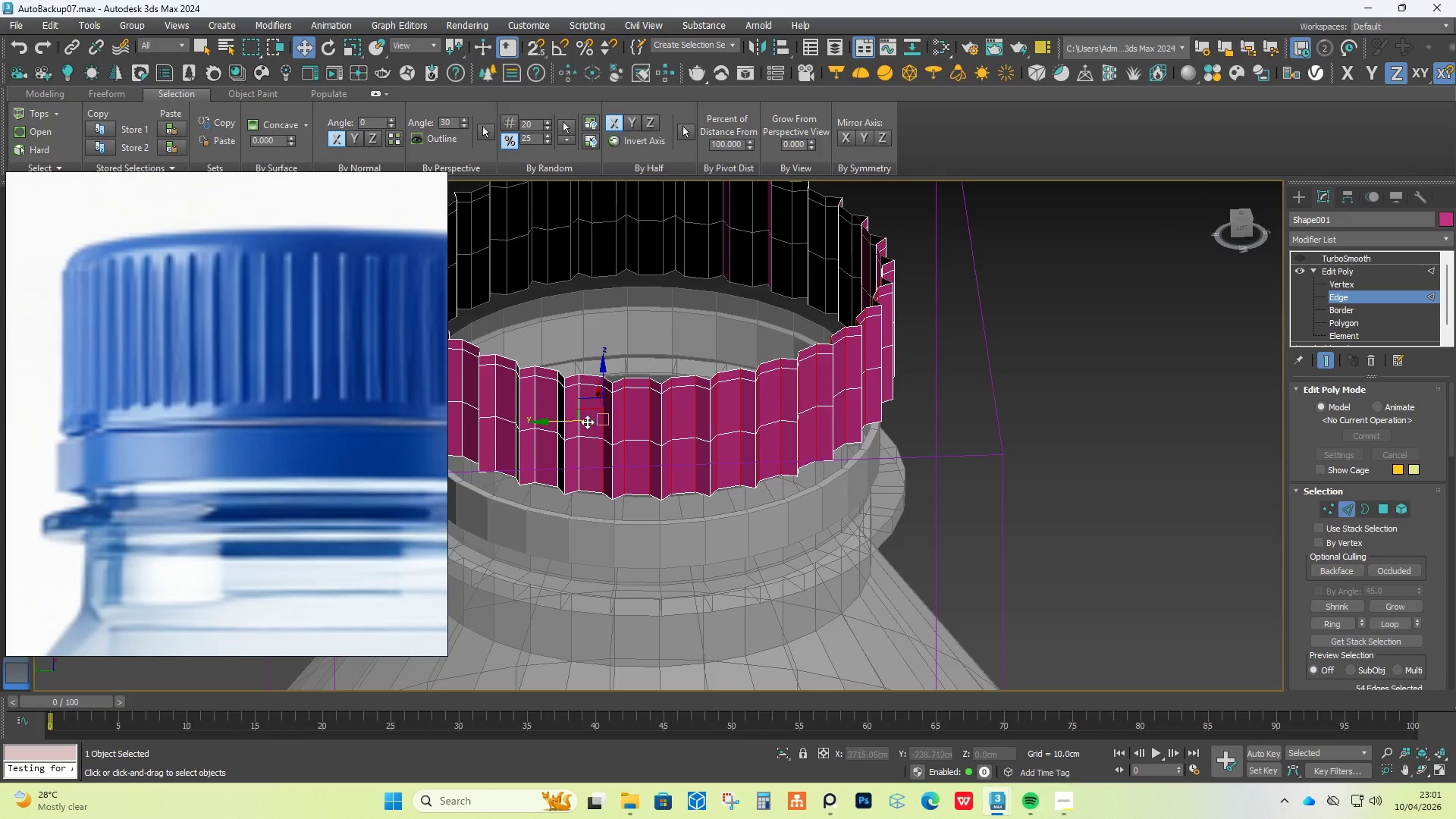 
hold_key(key=ControlLeft, duration=0.8)
left_click([577, 407])
 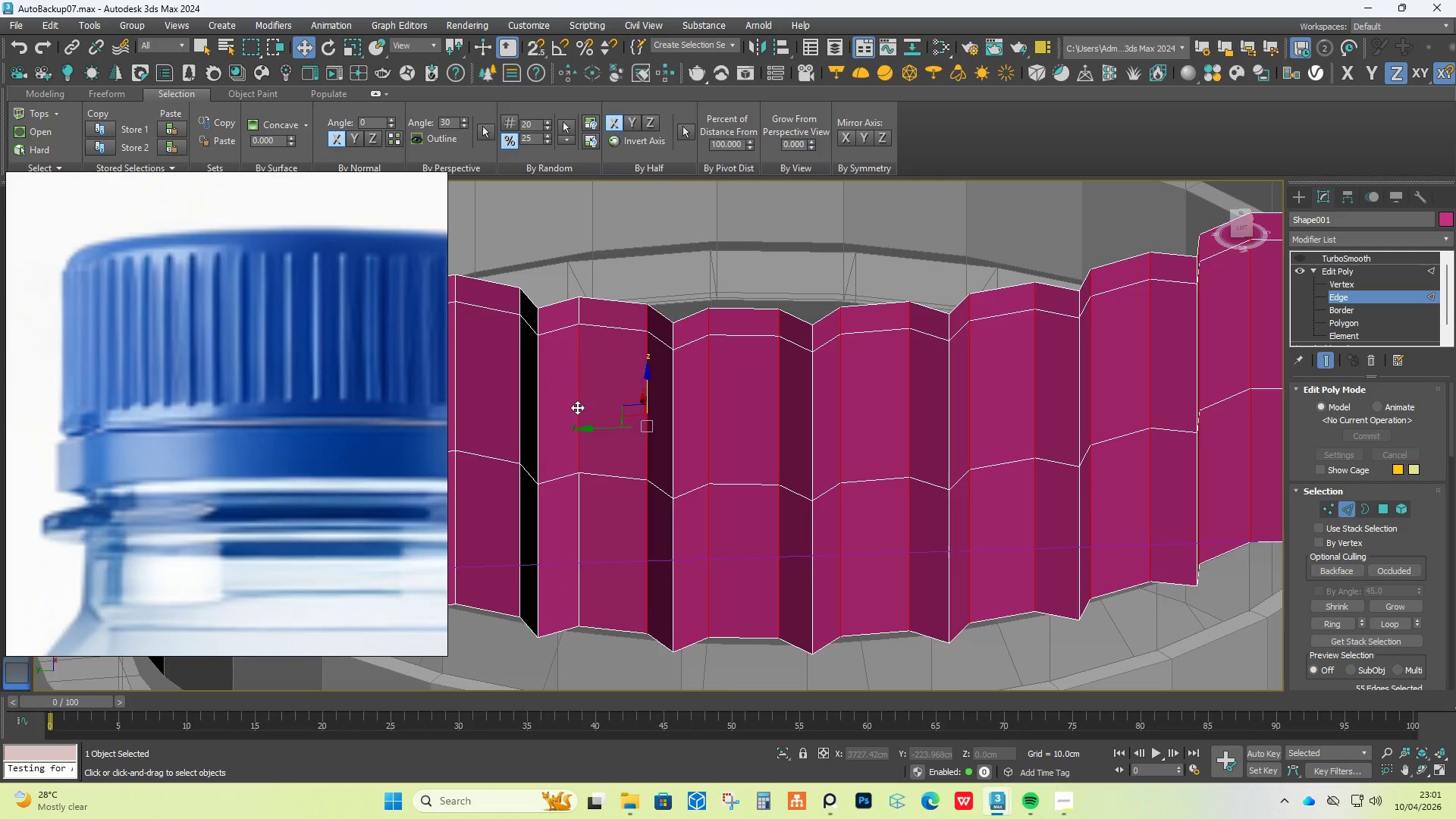 
scroll: coordinate [577, 413], scroll_direction: up, amount: 3.0
 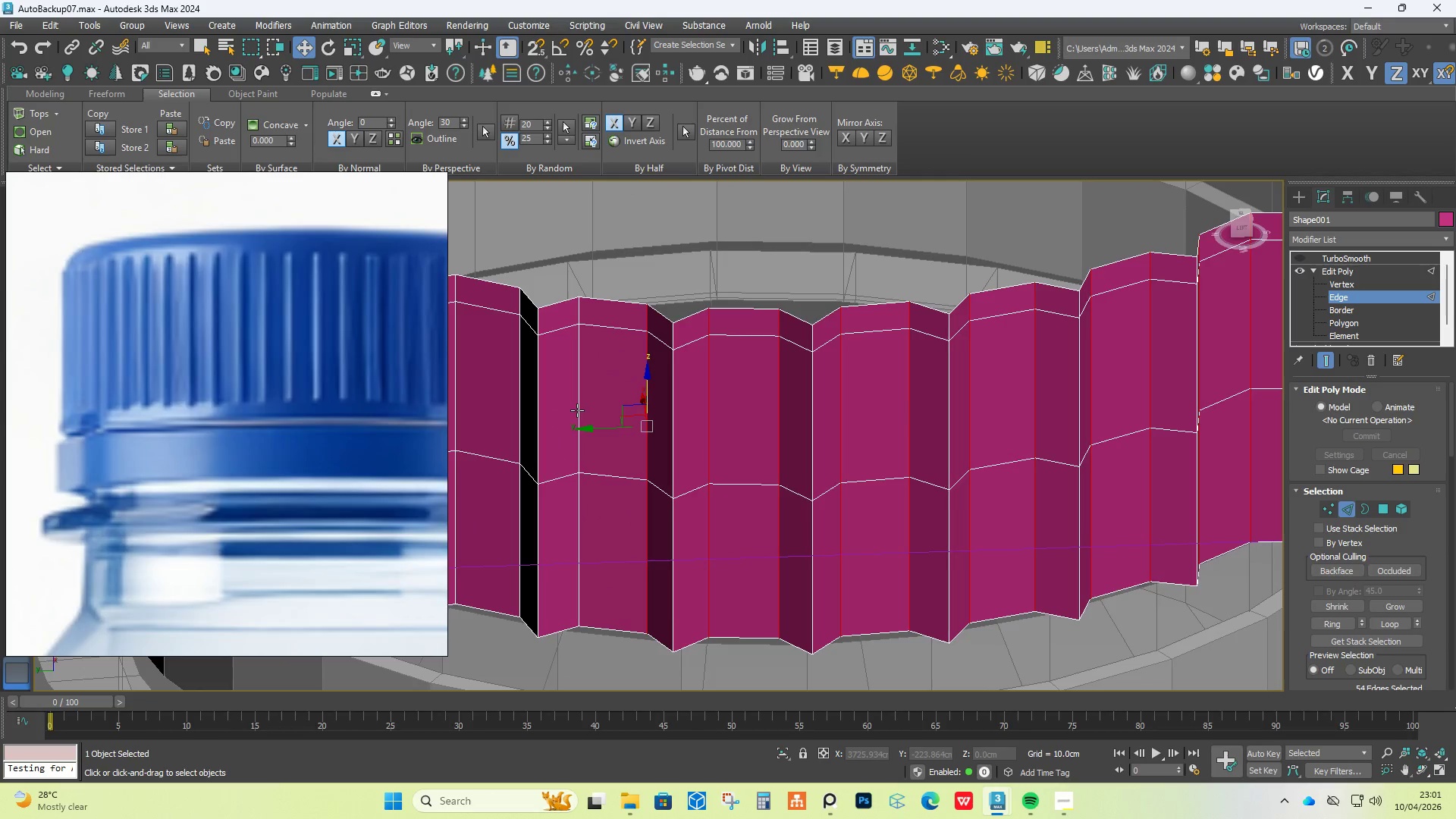 
double_click([577, 407])
 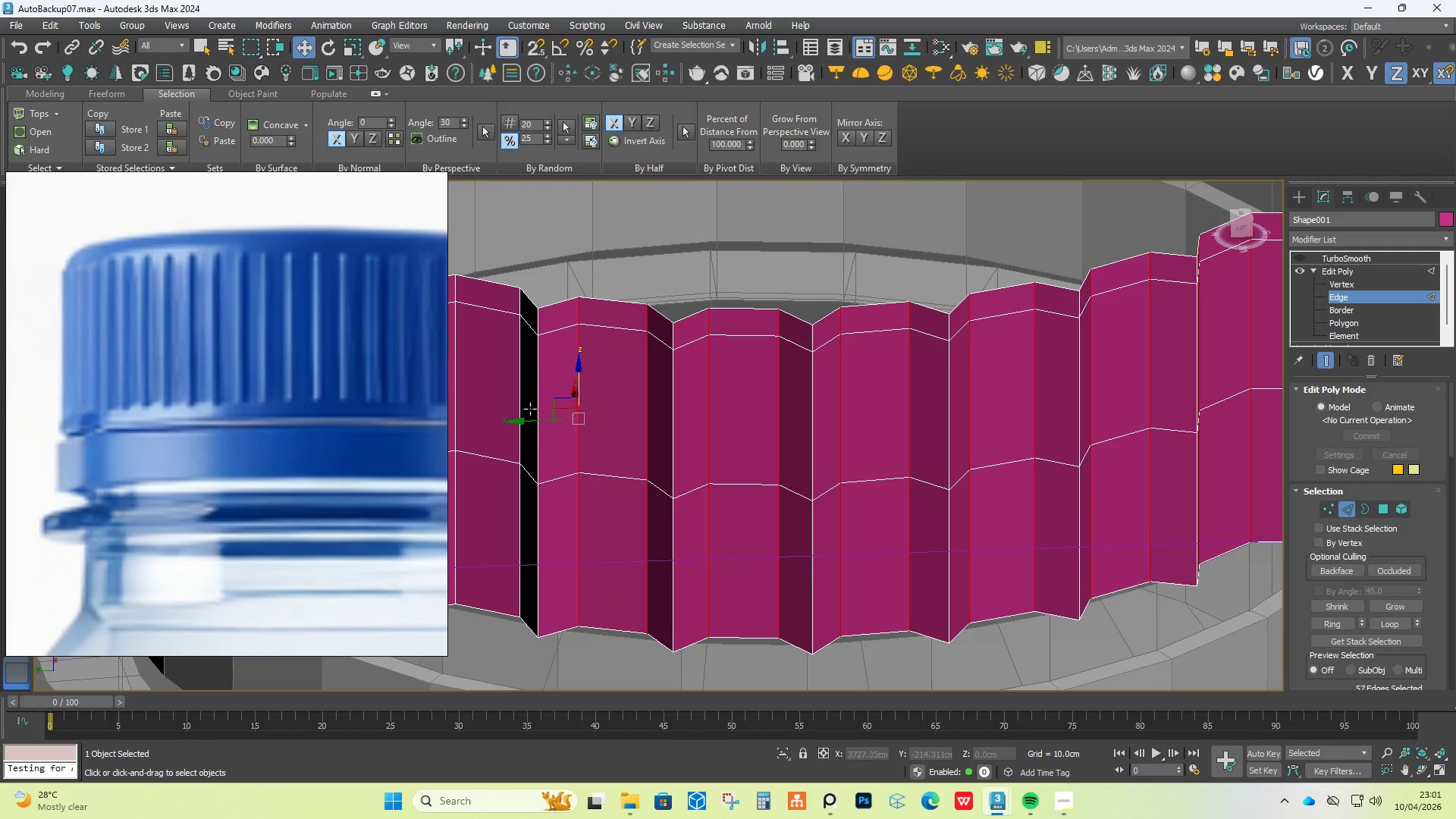 
hold_key(key=AltLeft, duration=0.39)
 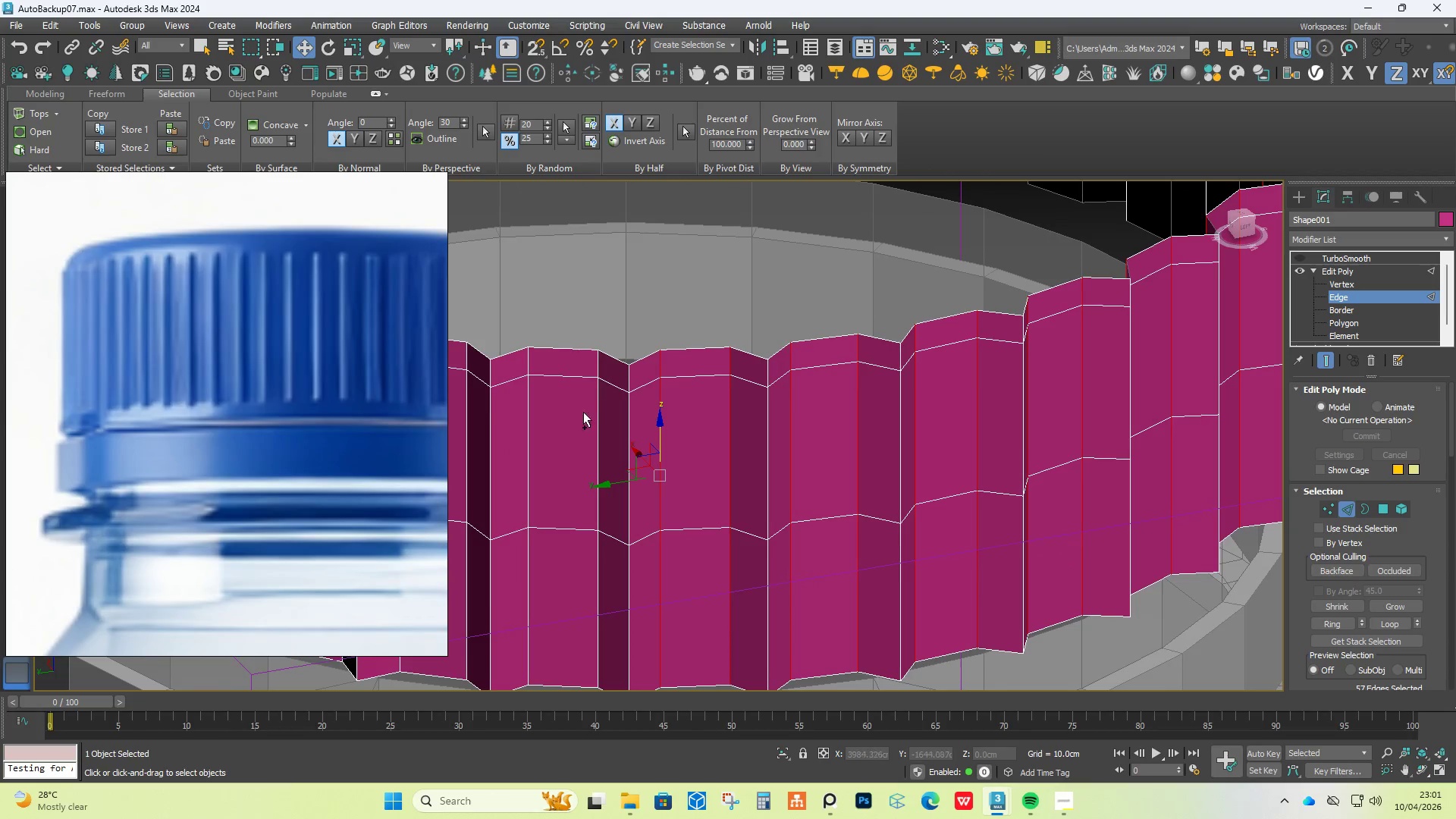 
hold_key(key=ControlLeft, duration=0.66)
double_click([595, 406])
 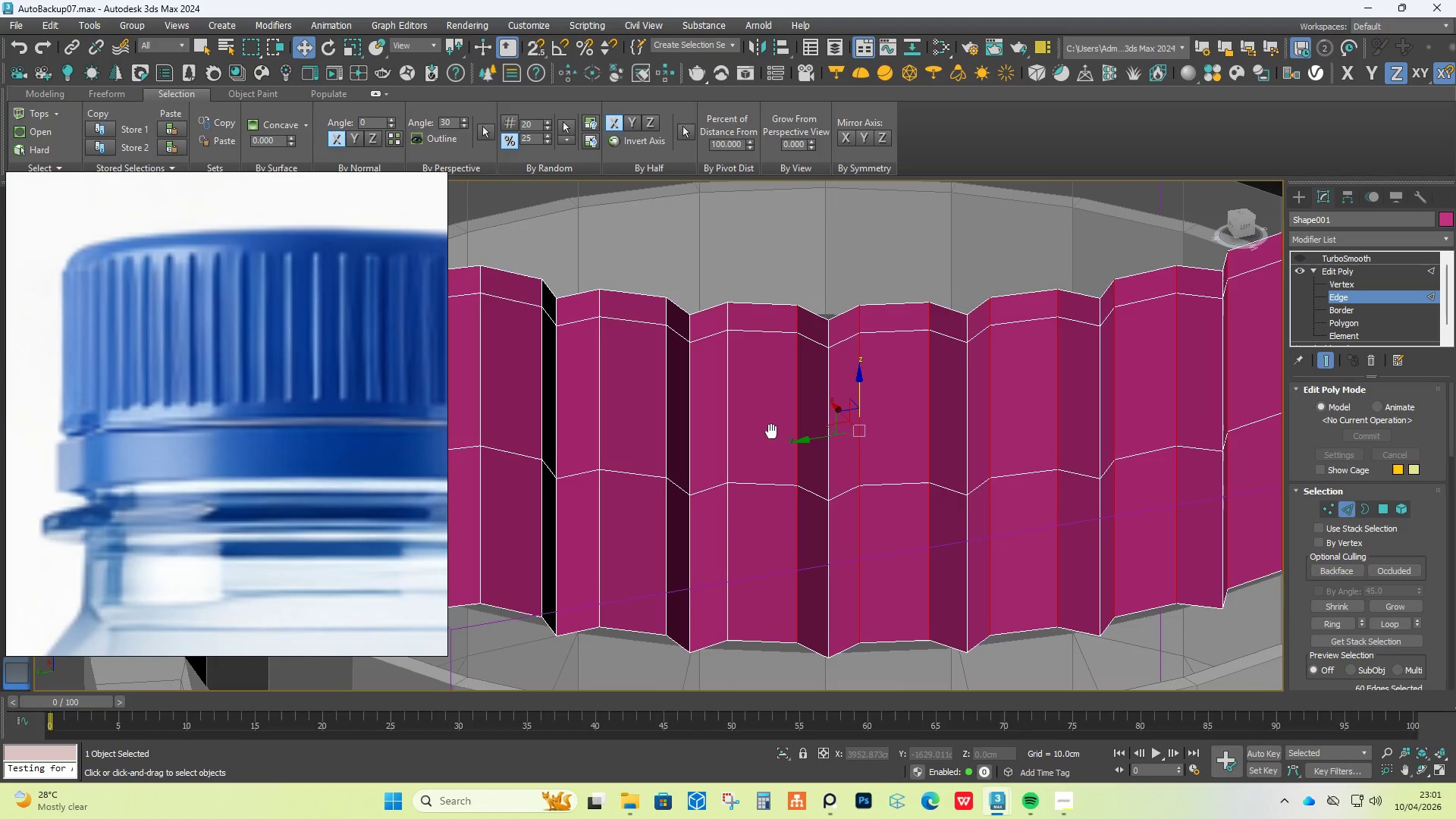 
hold_key(key=ControlLeft, duration=1.5)
left_click([724, 413])
 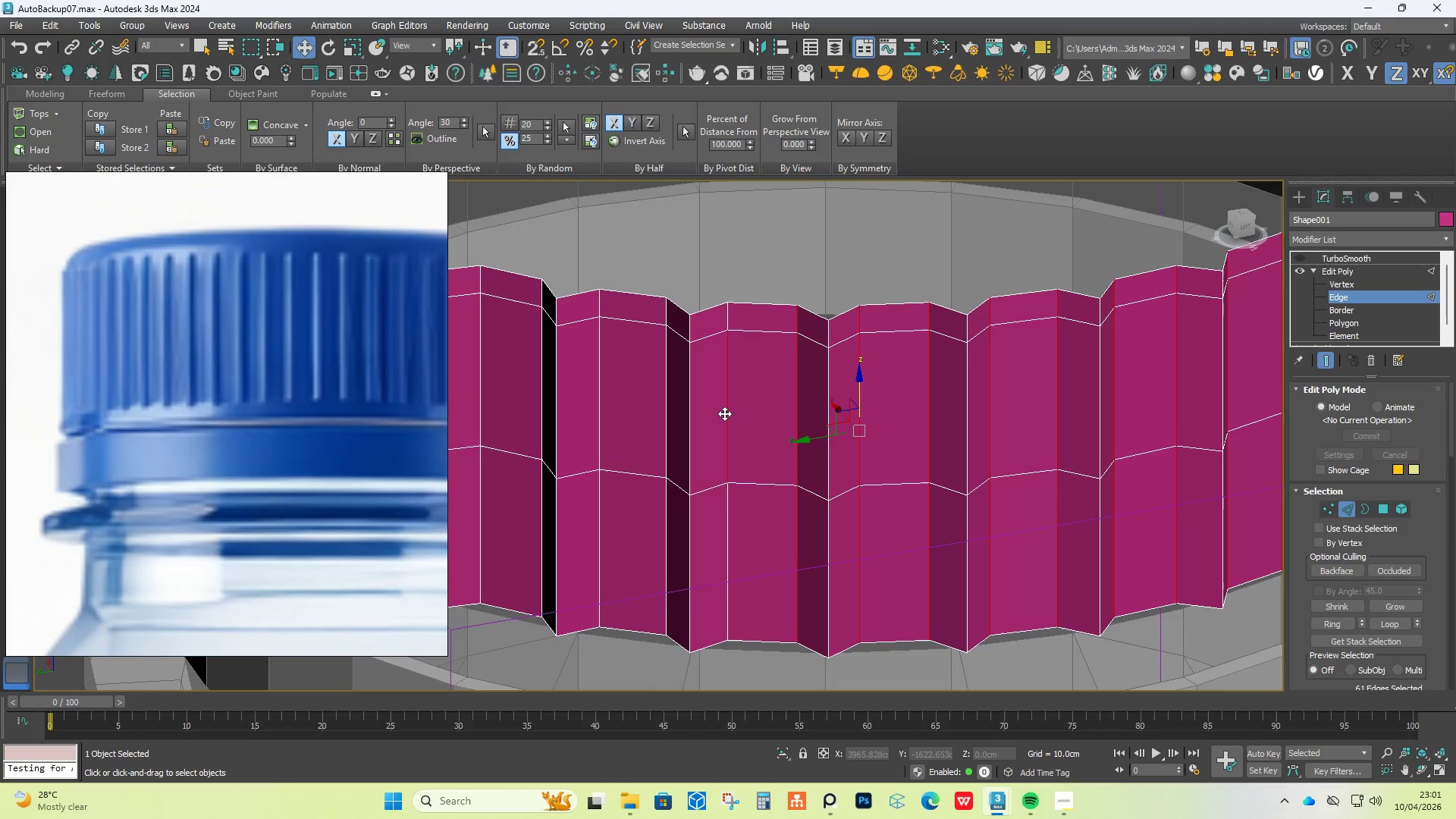 
double_click([724, 413])
 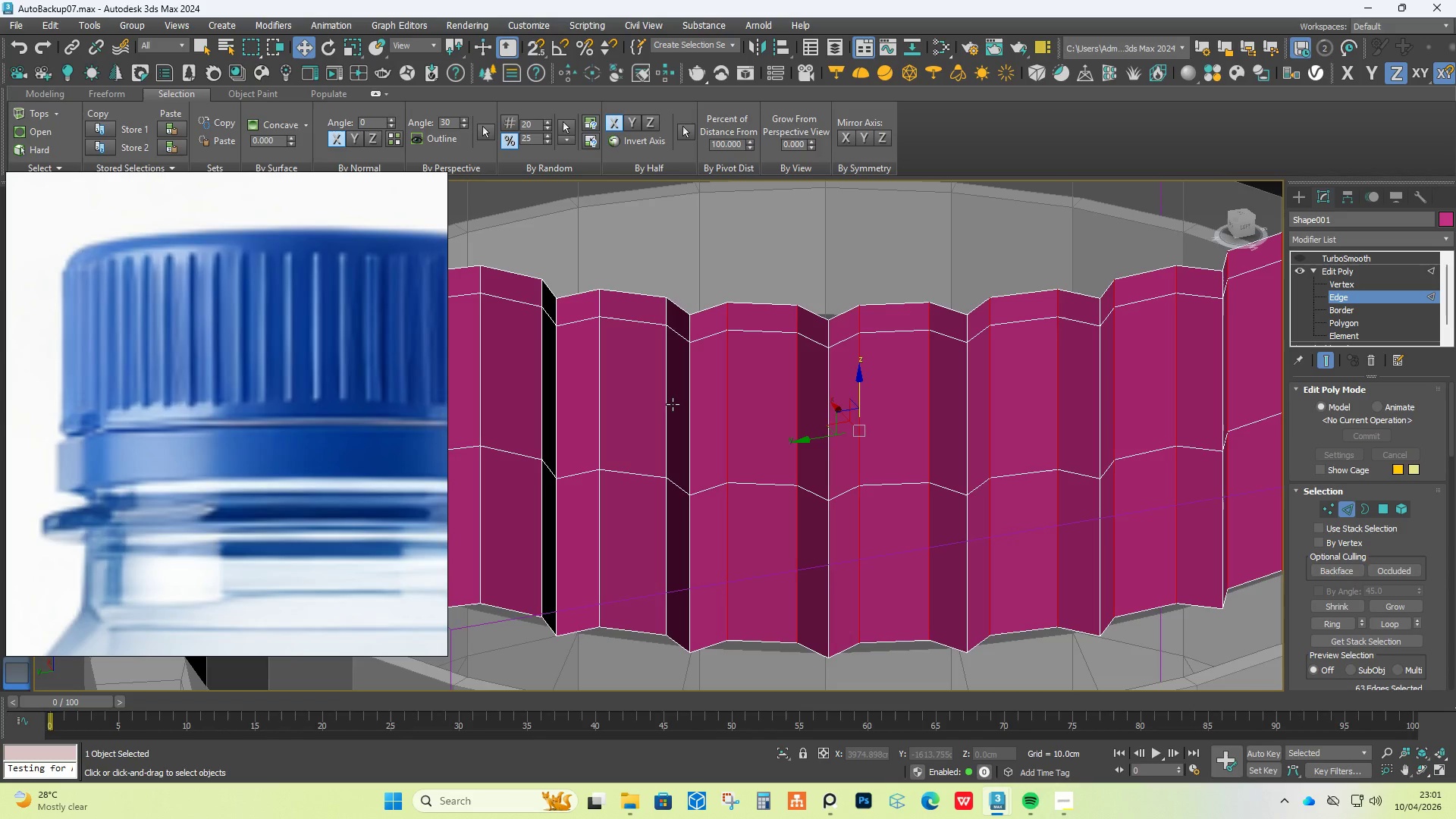 
left_click([672, 404])
 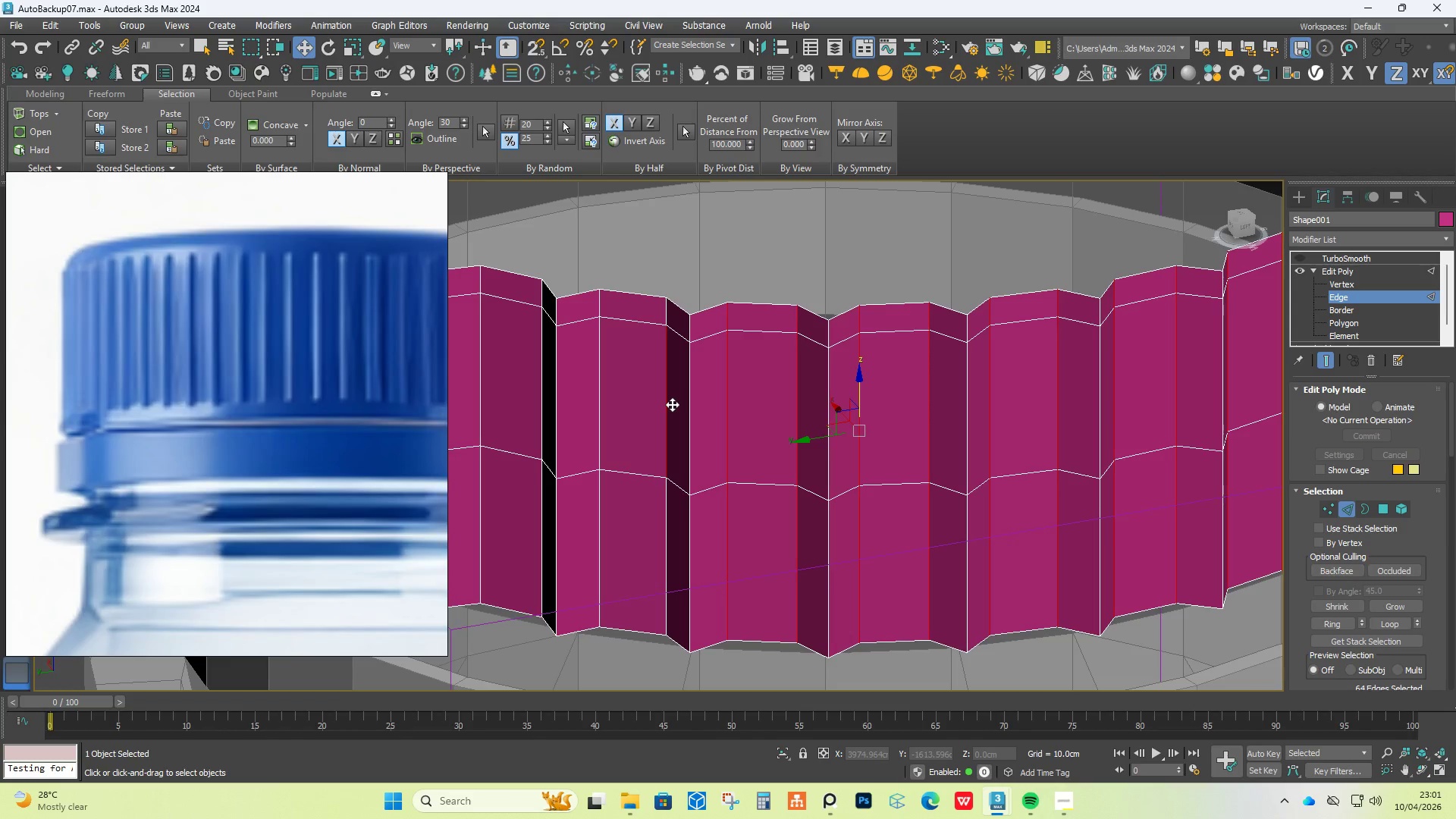 
hold_key(key=ControlLeft, duration=0.33)
double_click([672, 404])
 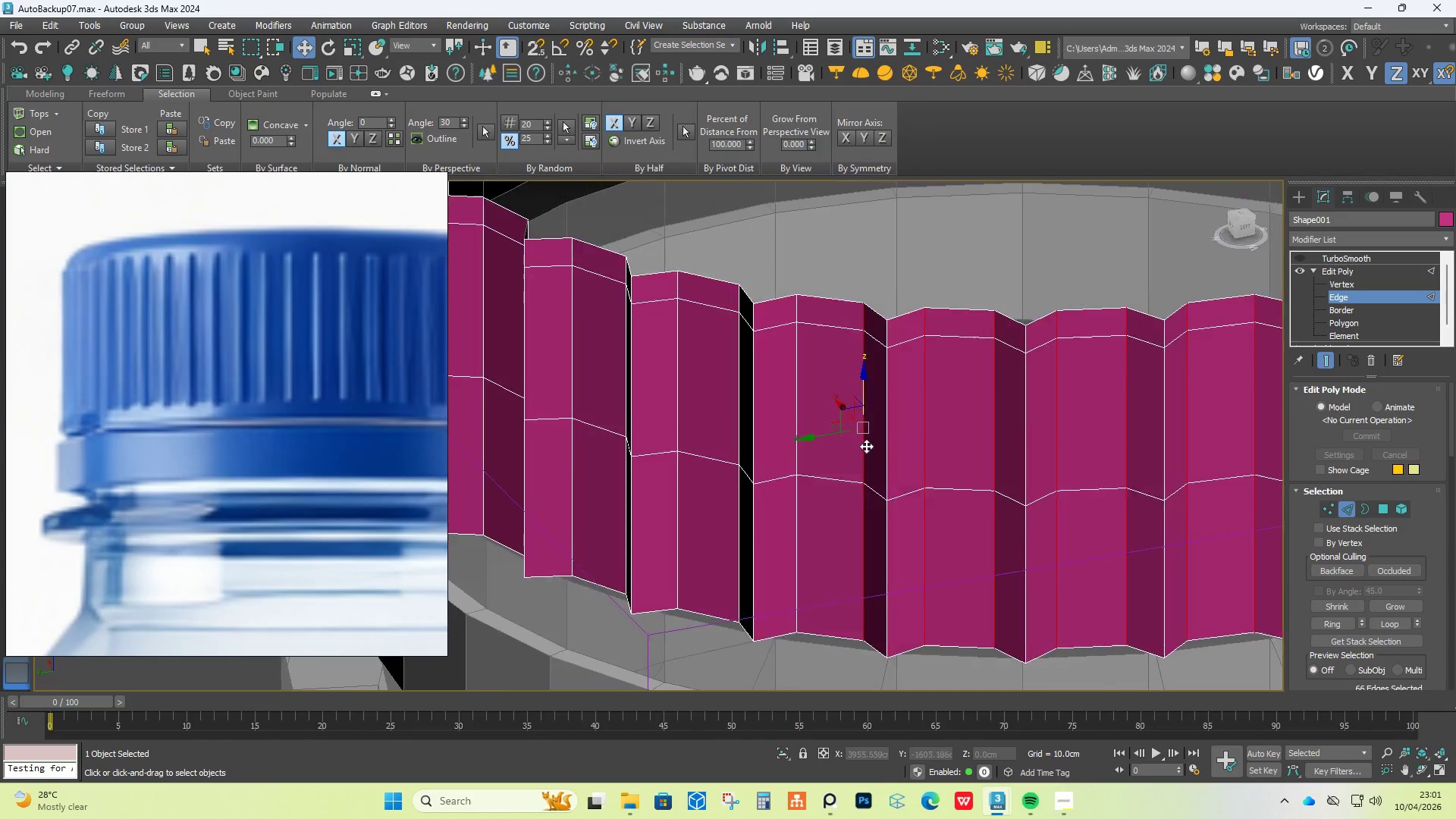 
hold_key(key=ControlLeft, duration=1.5)
double_click([792, 410])
 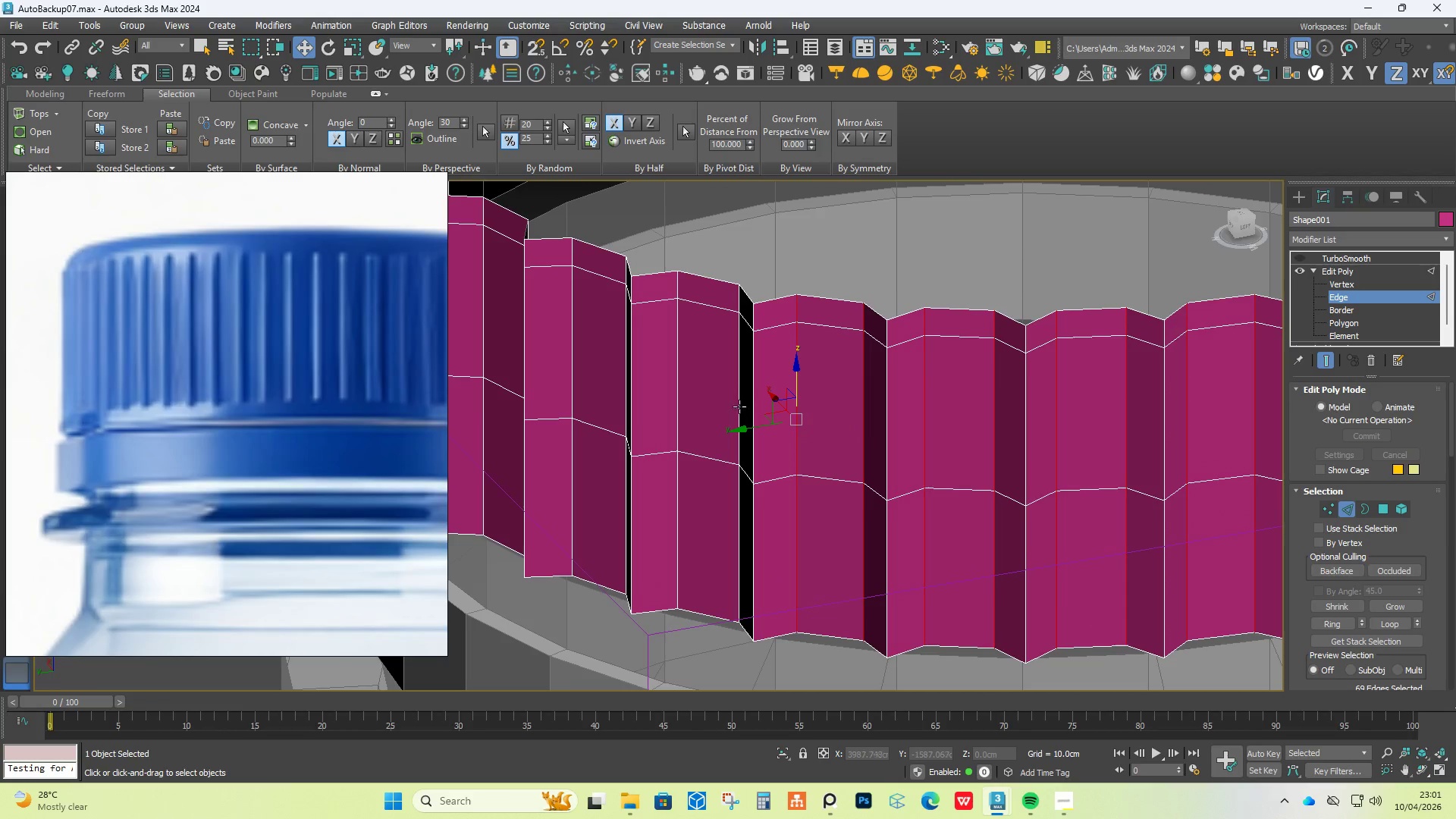 
left_click([739, 406])
 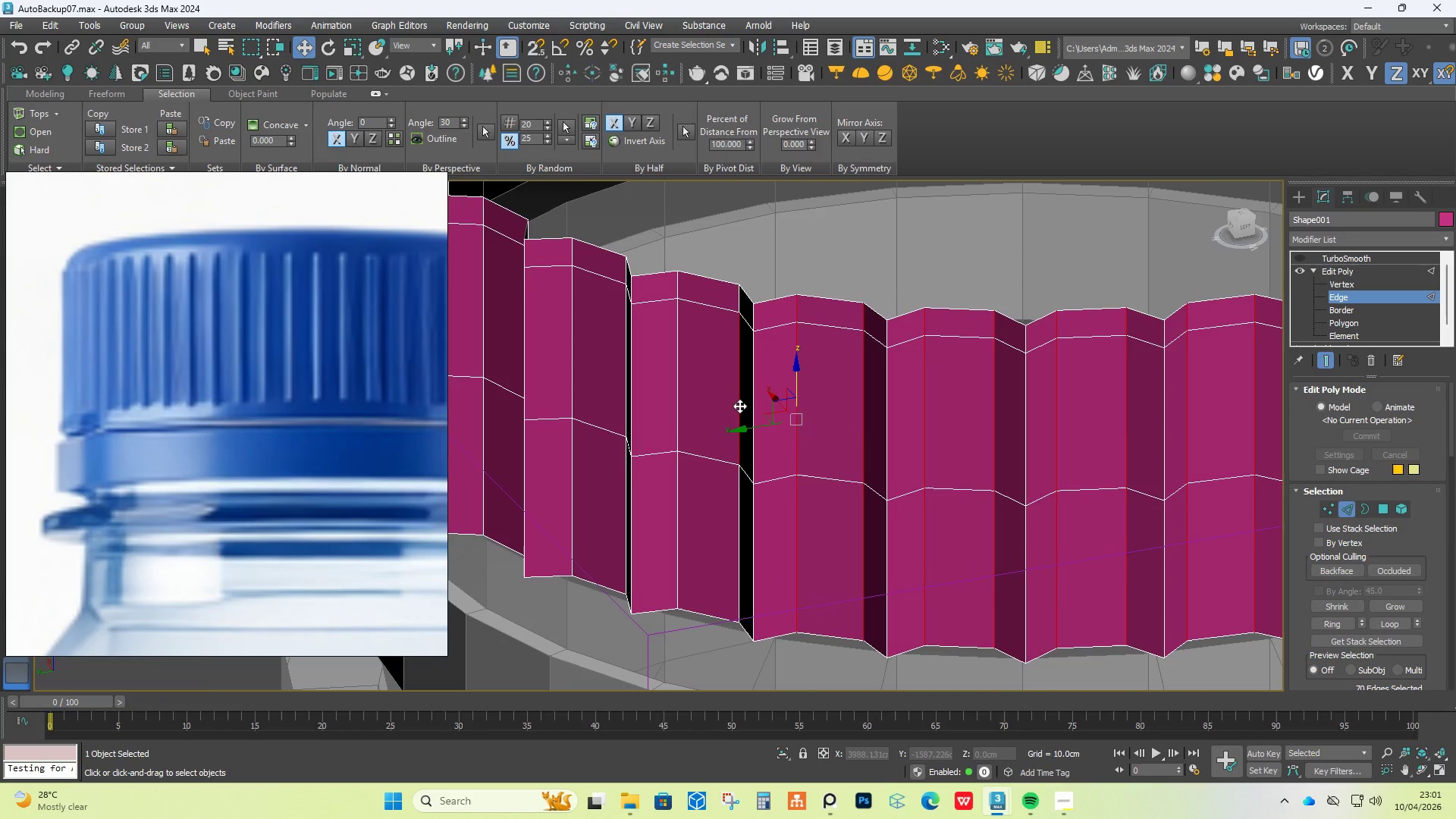 
double_click([739, 406])
 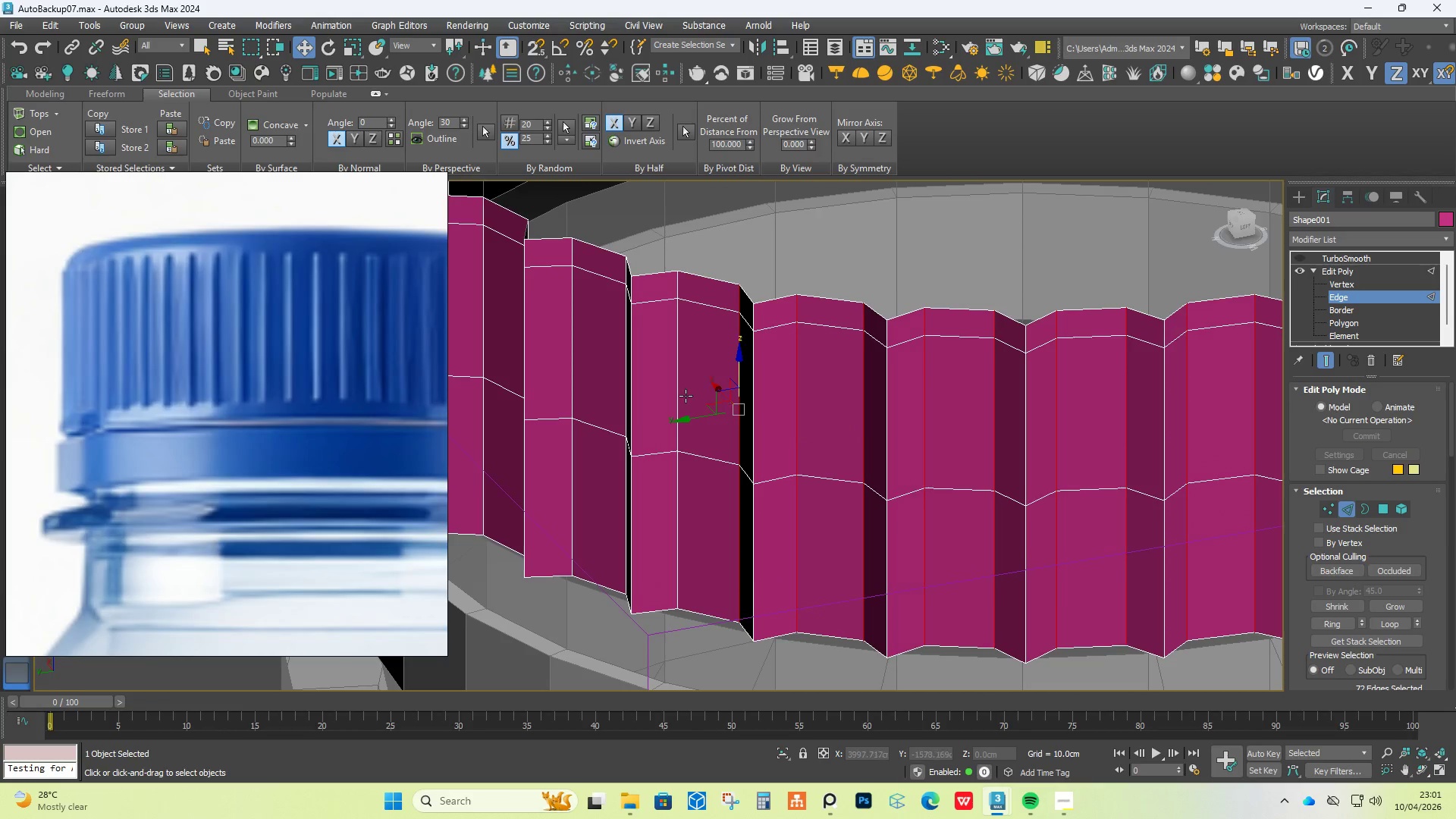 
hold_key(key=ControlLeft, duration=1.52)
left_click([681, 393])
 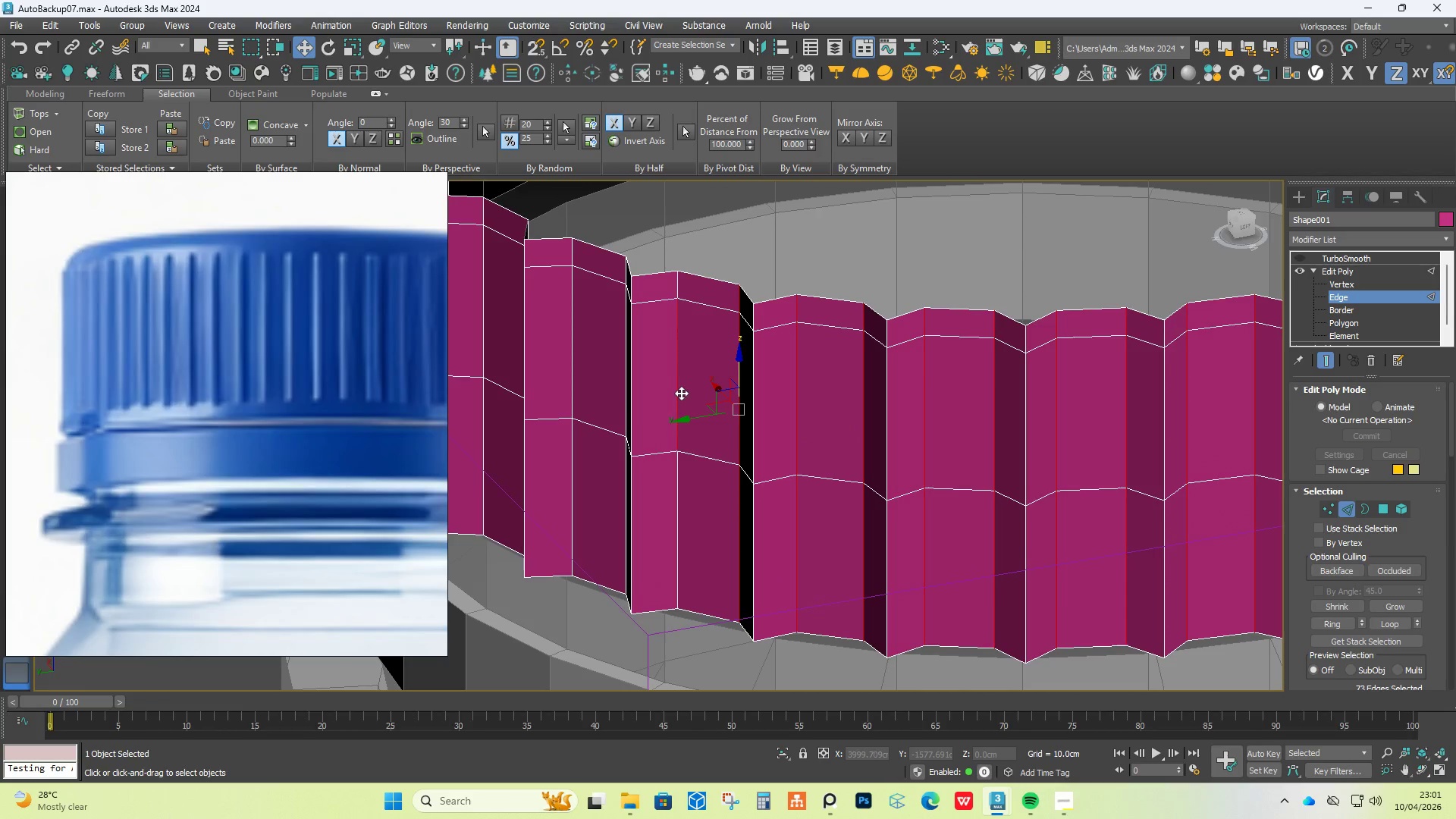 
double_click([681, 393])
 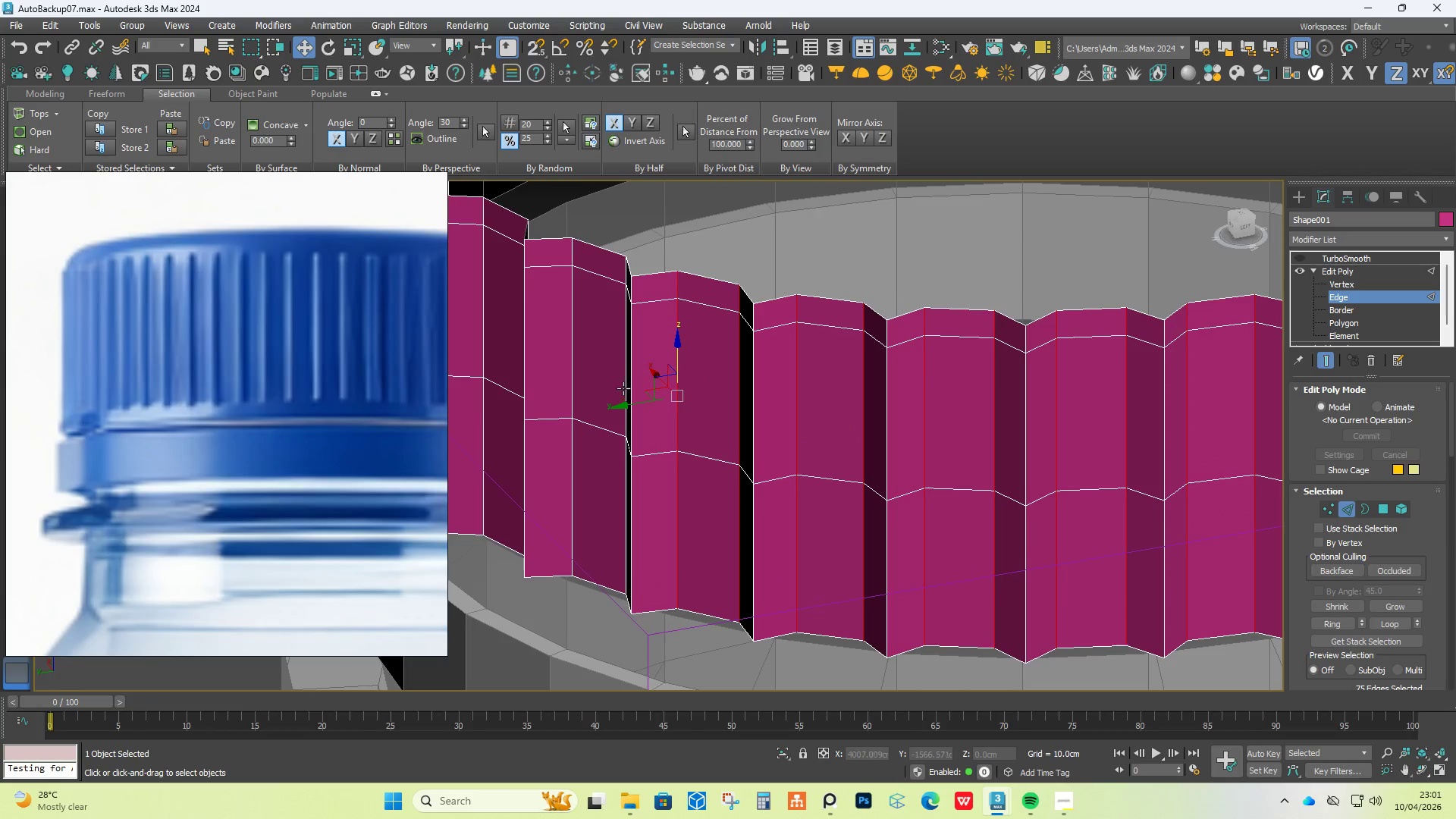 
left_click([623, 387])
 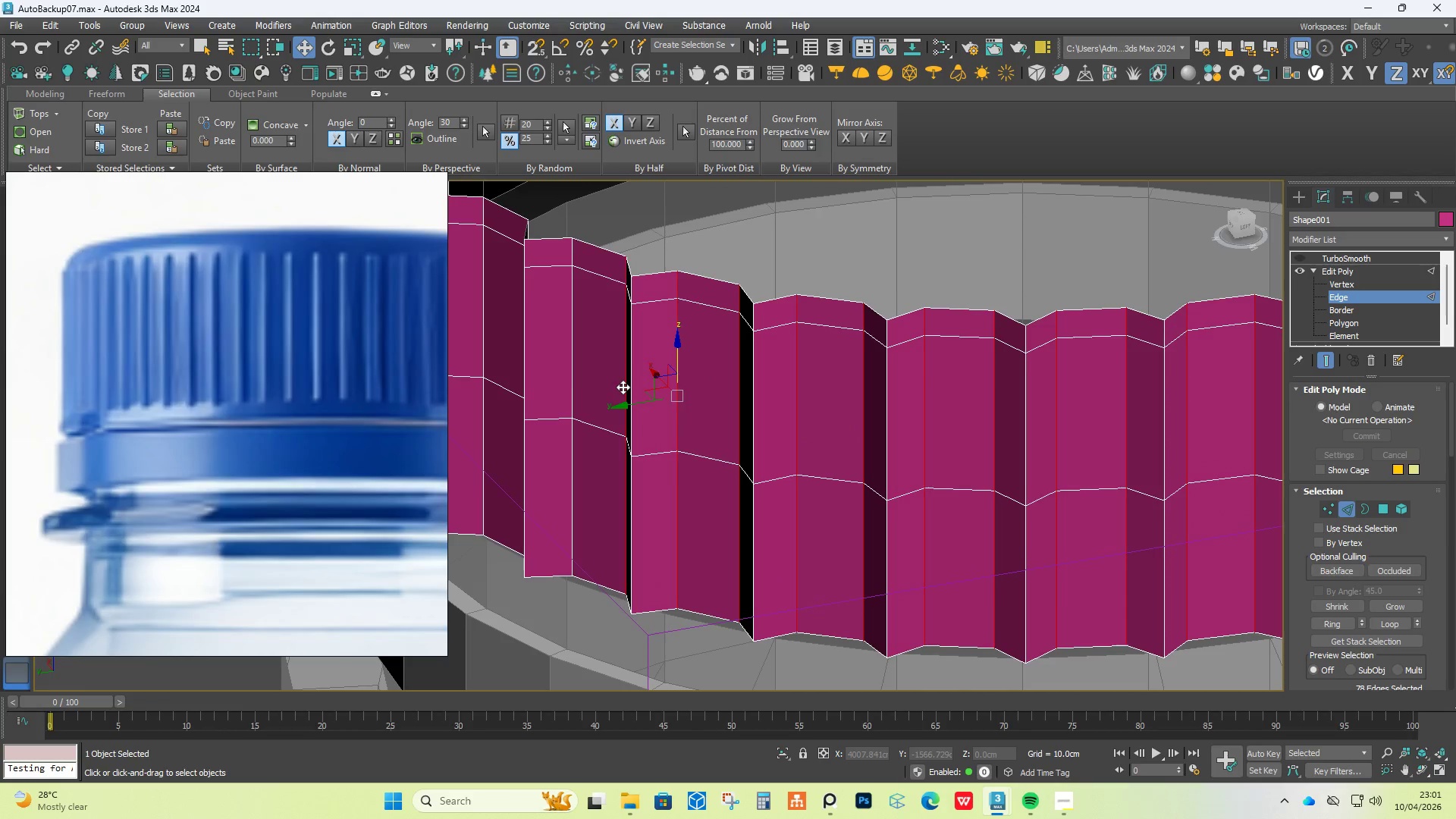 
key(Control+ControlLeft)
 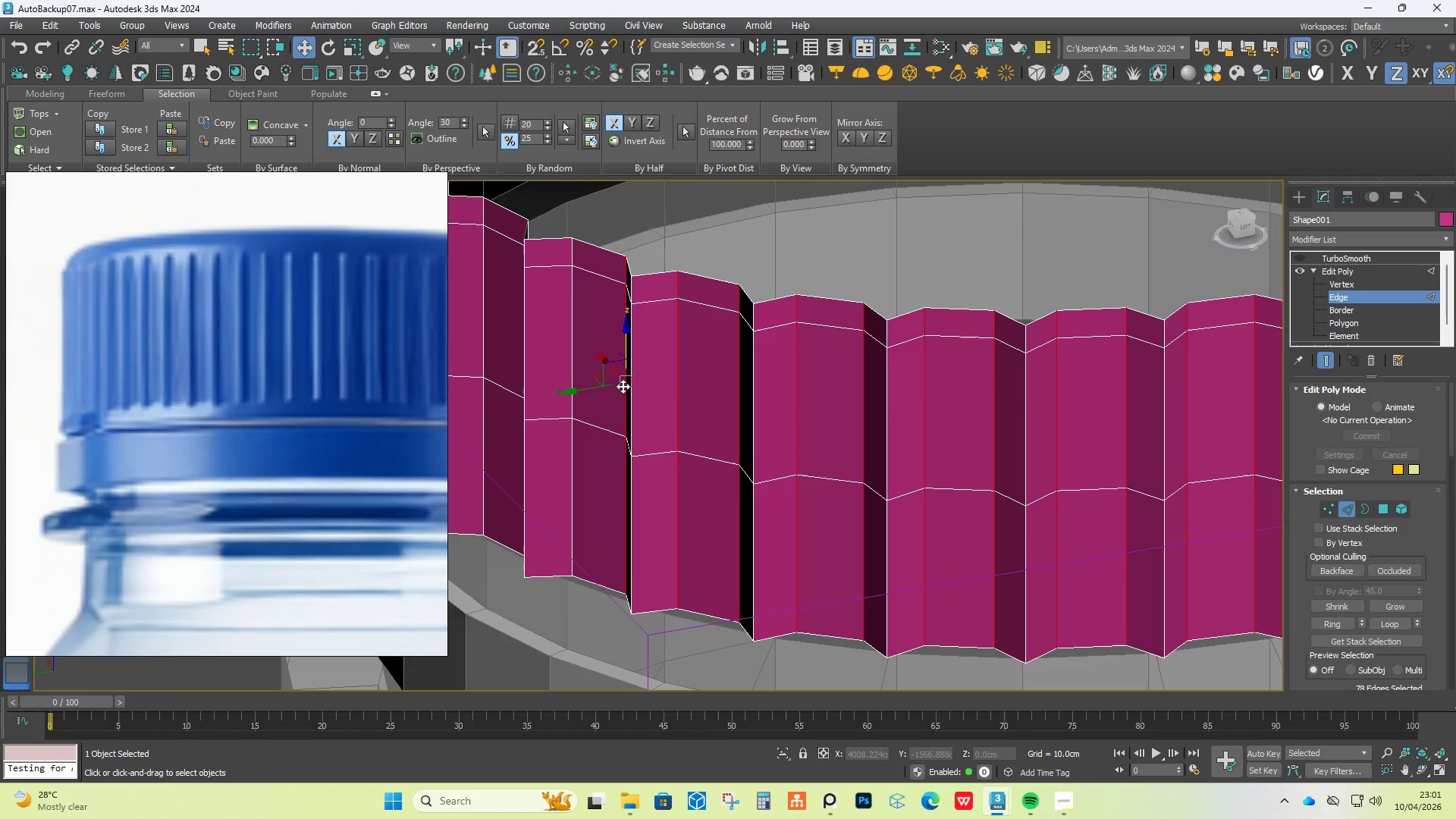 
key(Control+ControlLeft)
 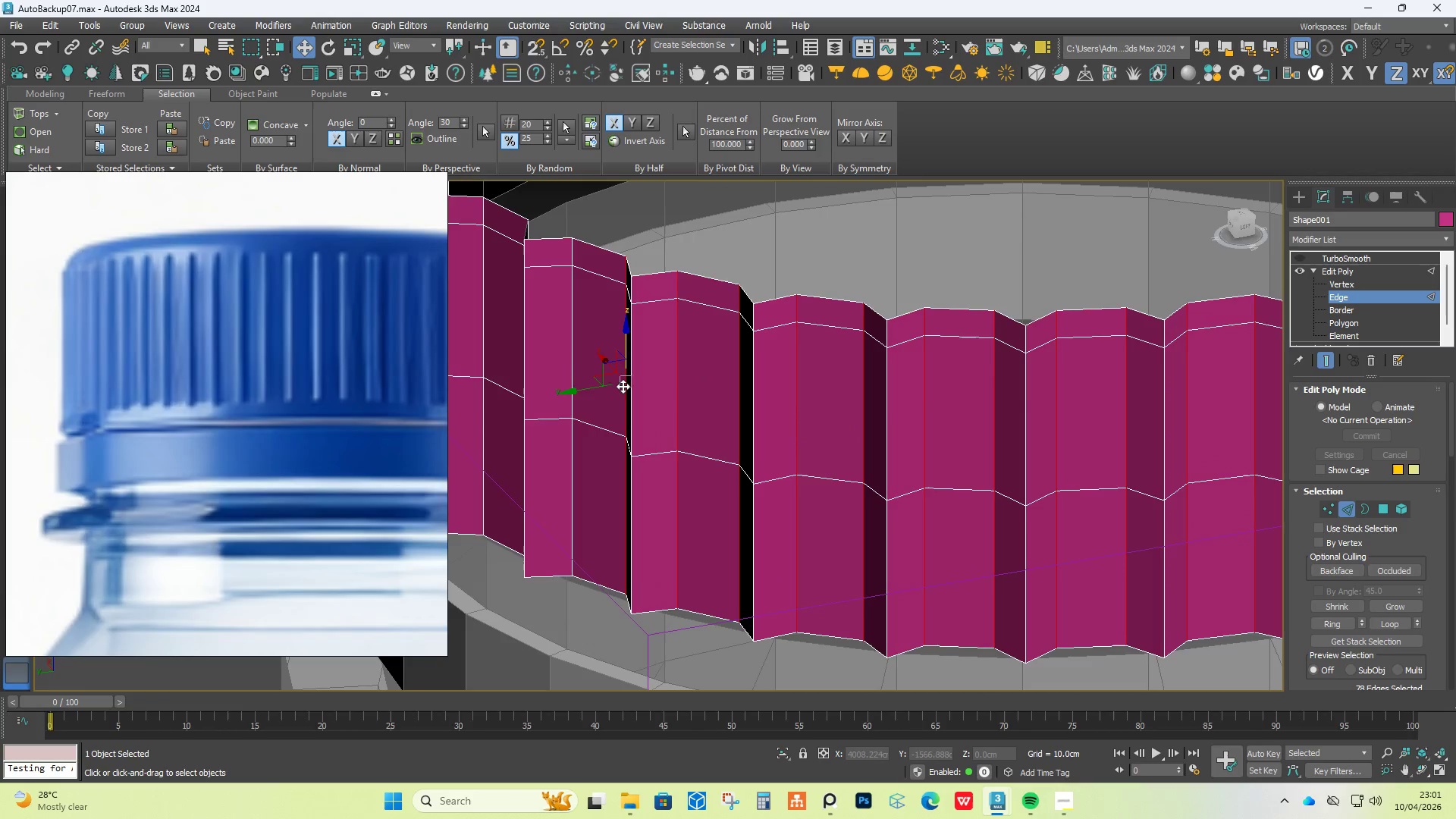 
key(Control+ControlLeft)
 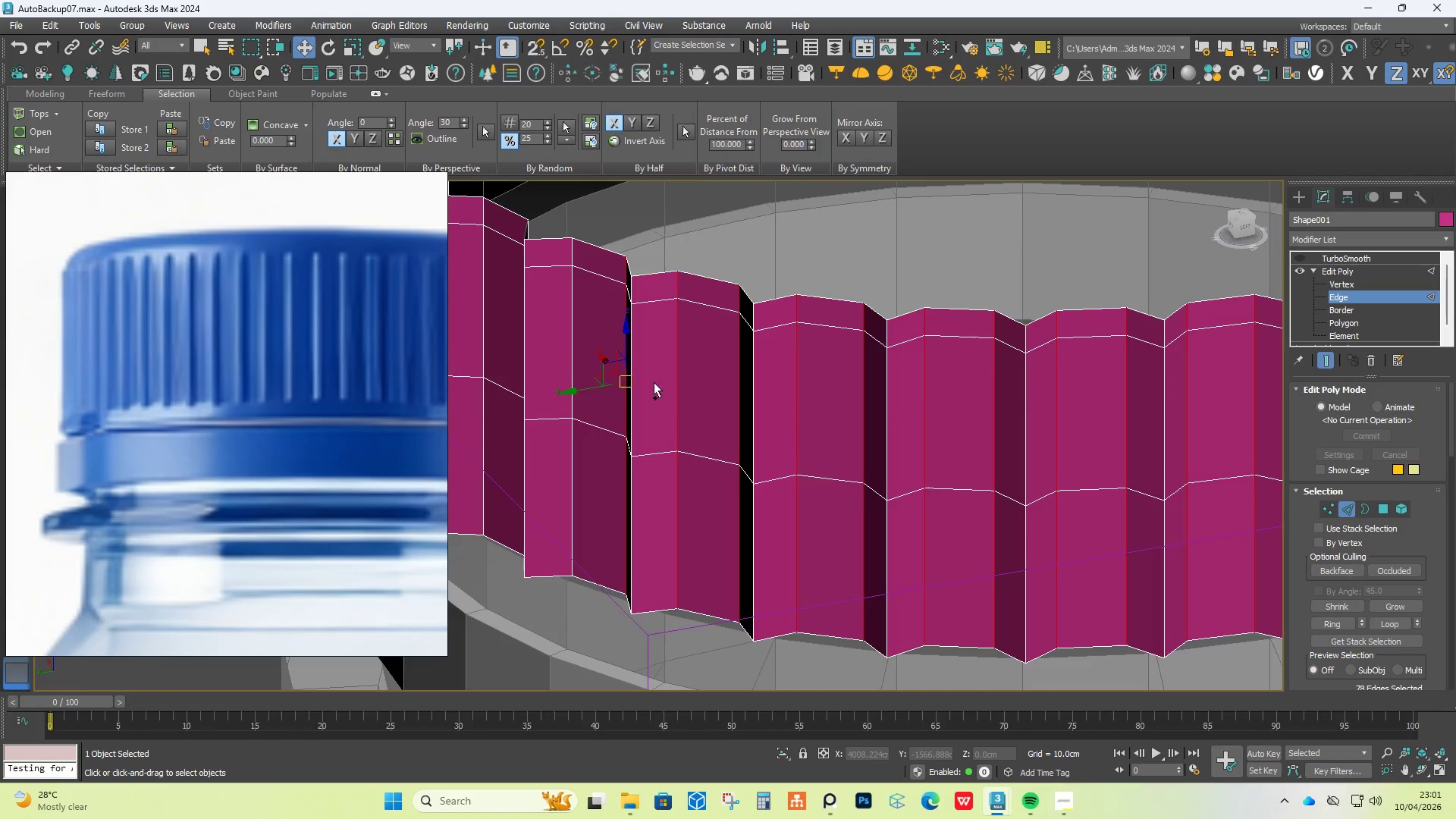 
hold_key(key=ControlLeft, duration=1.7)
 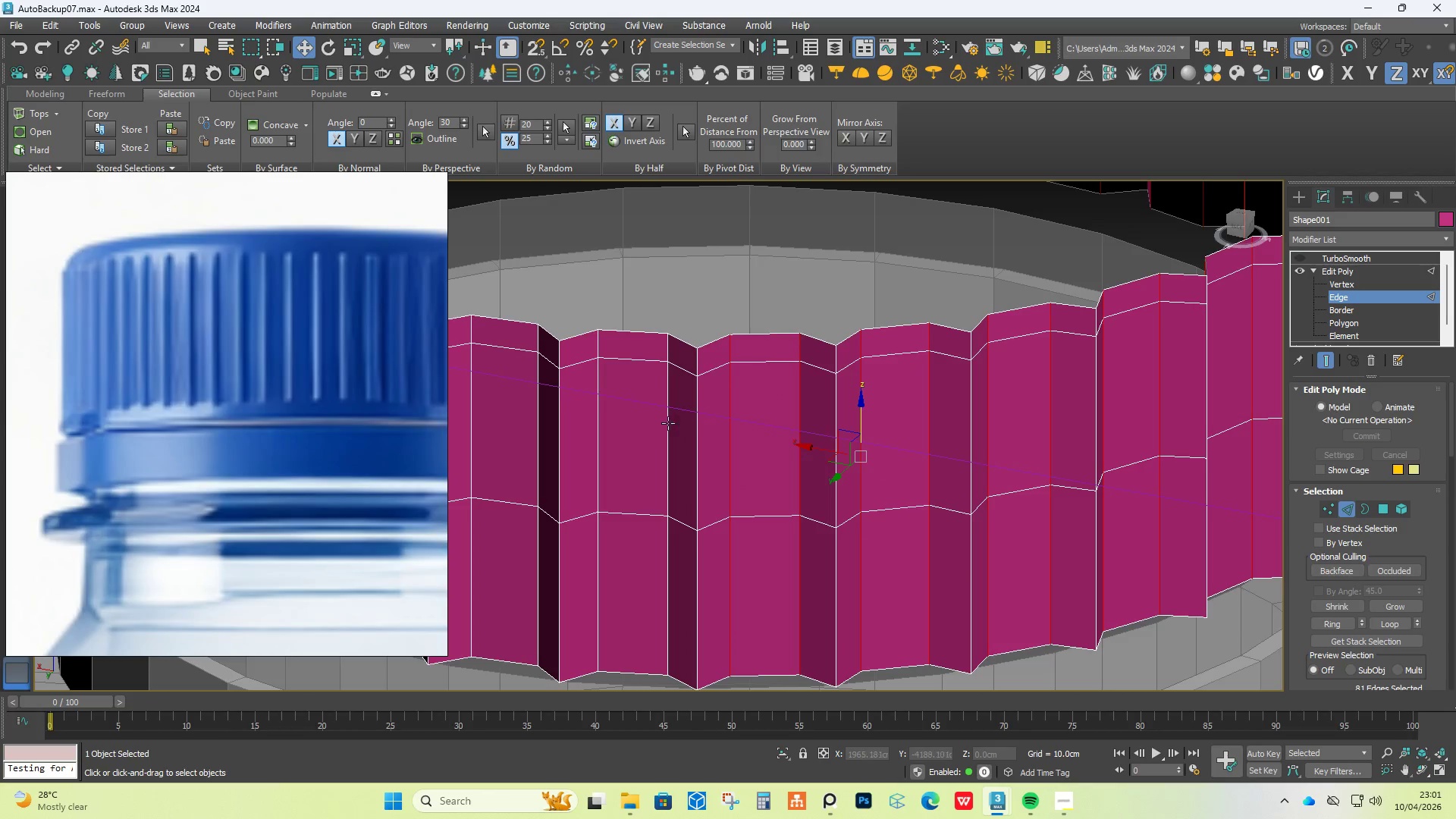 
hold_key(key=AltLeft, duration=0.48)
 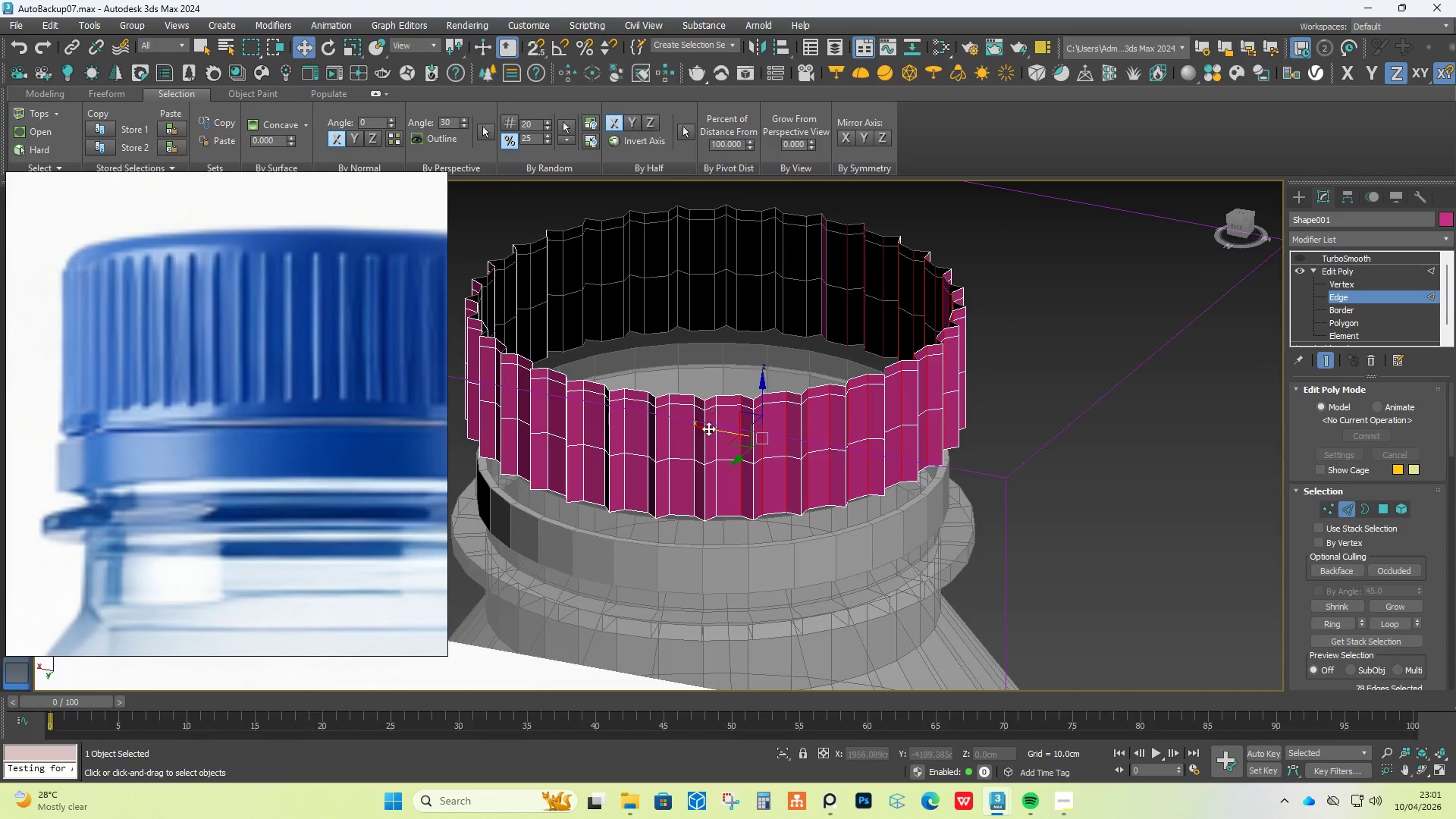 
scroll: coordinate [661, 381], scroll_direction: down, amount: 4.0
 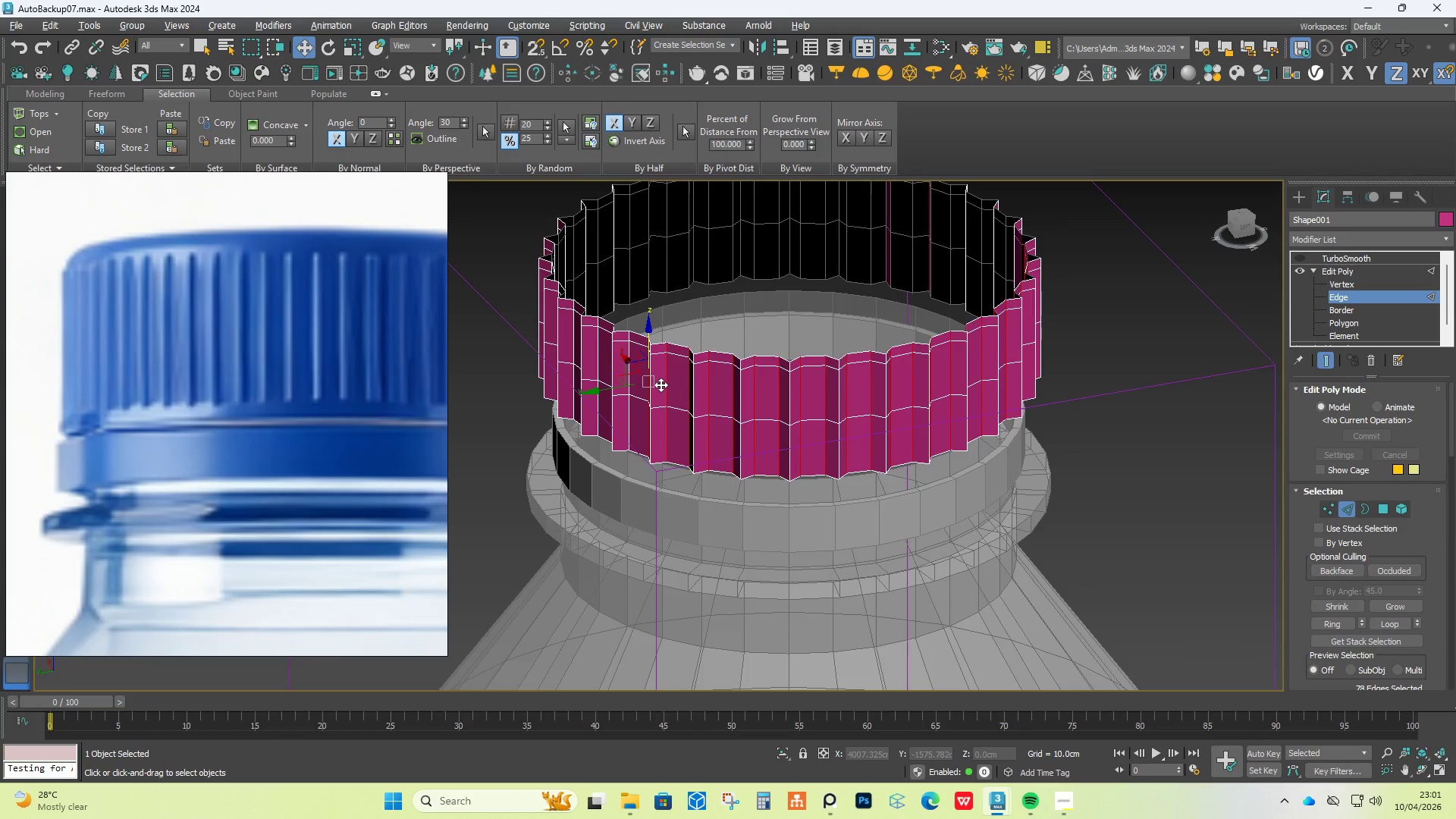 
left_click([730, 419])
 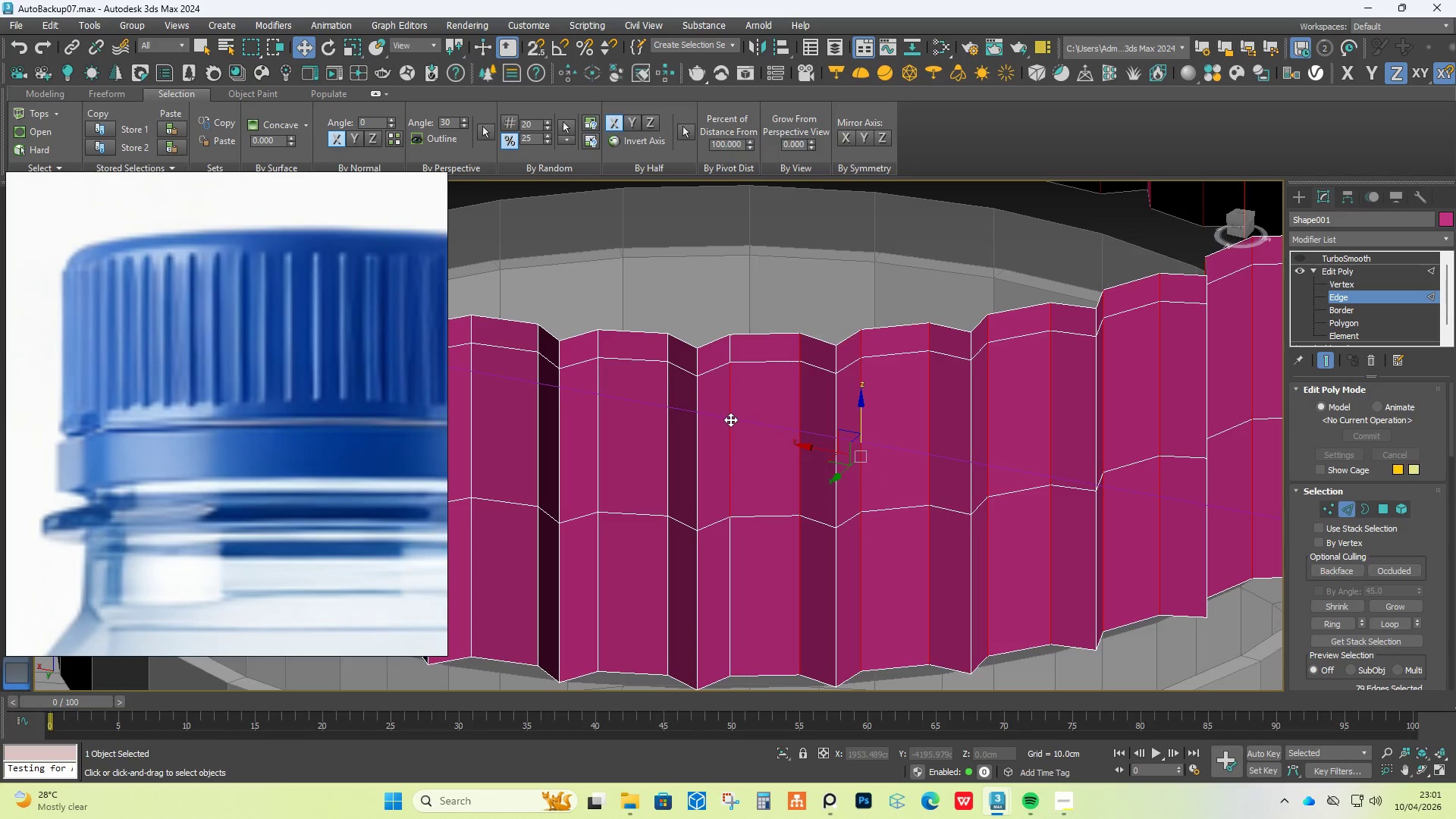 
scroll: coordinate [708, 428], scroll_direction: up, amount: 3.0
 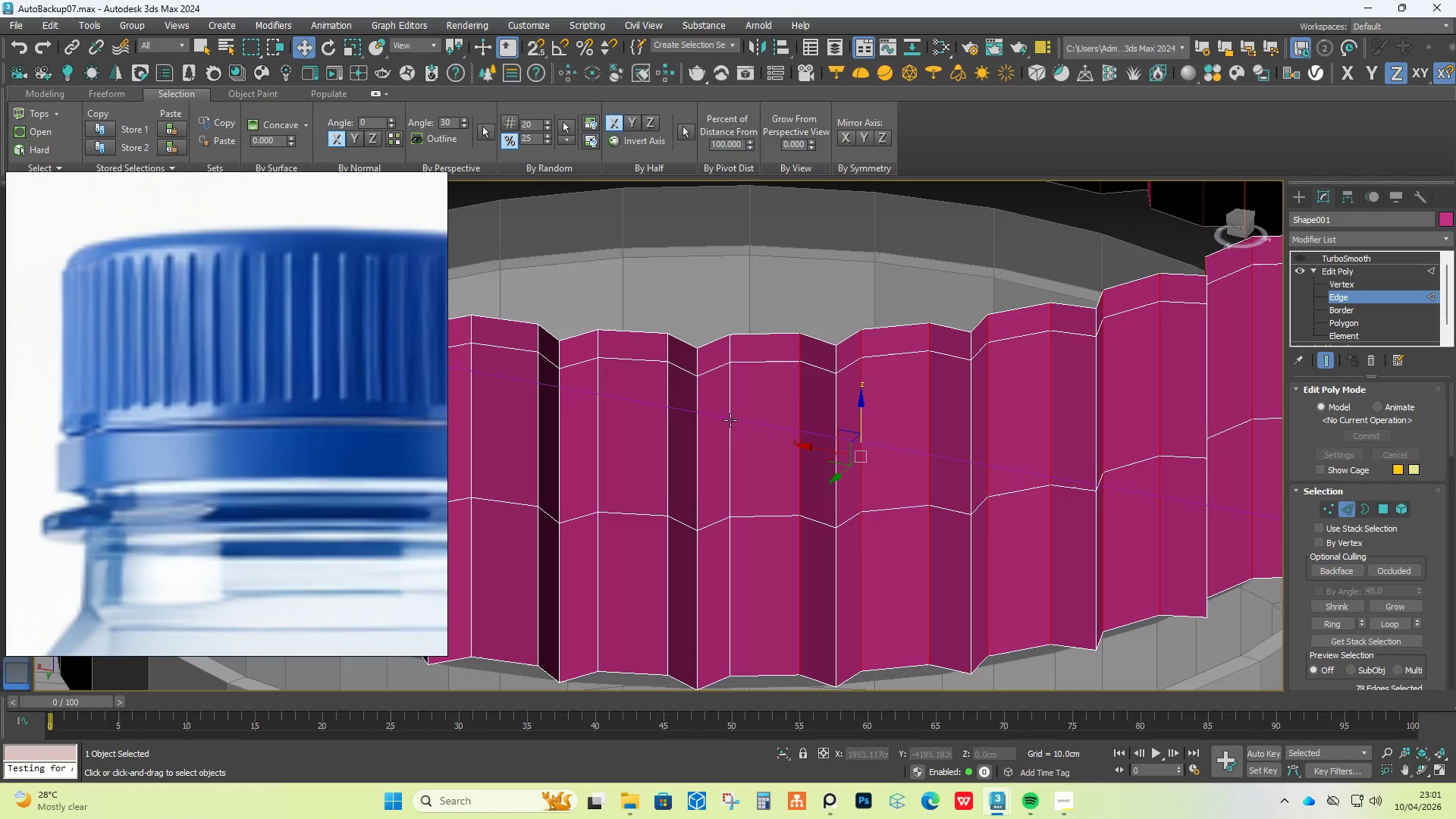 
double_click([730, 419])
 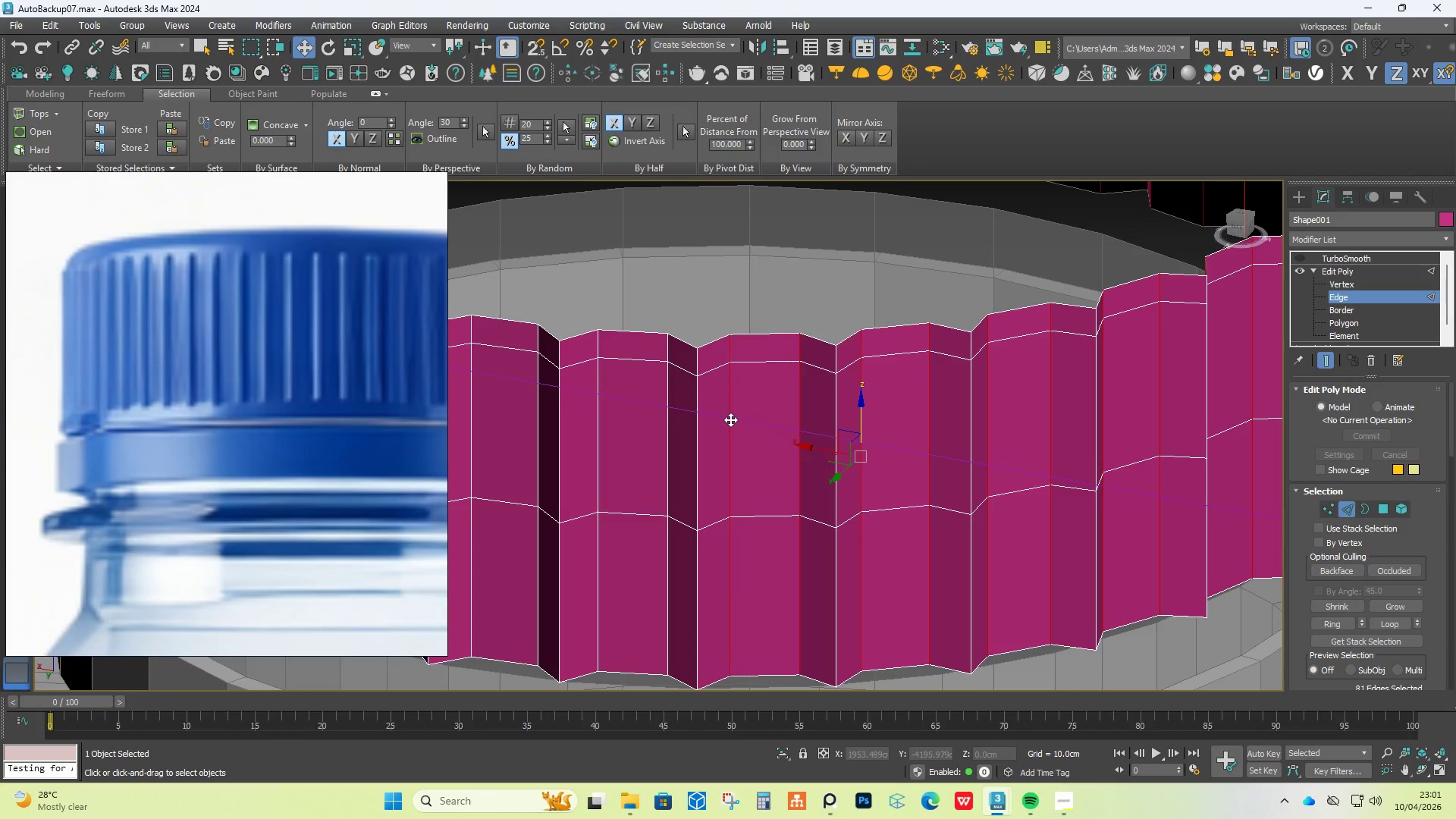 
hold_key(key=ControlLeft, duration=1.5)
left_click([667, 423])
 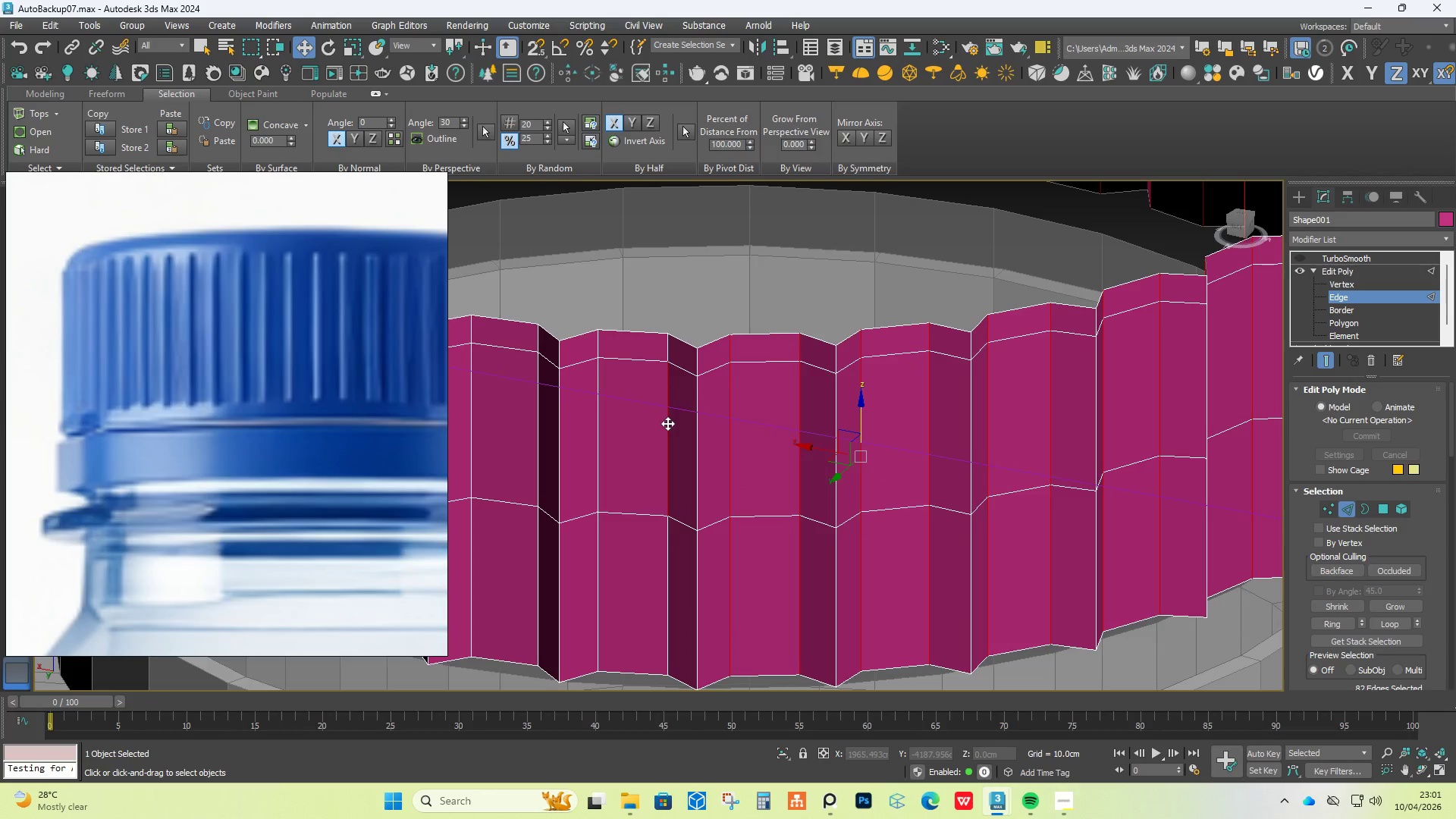 
double_click([667, 423])
 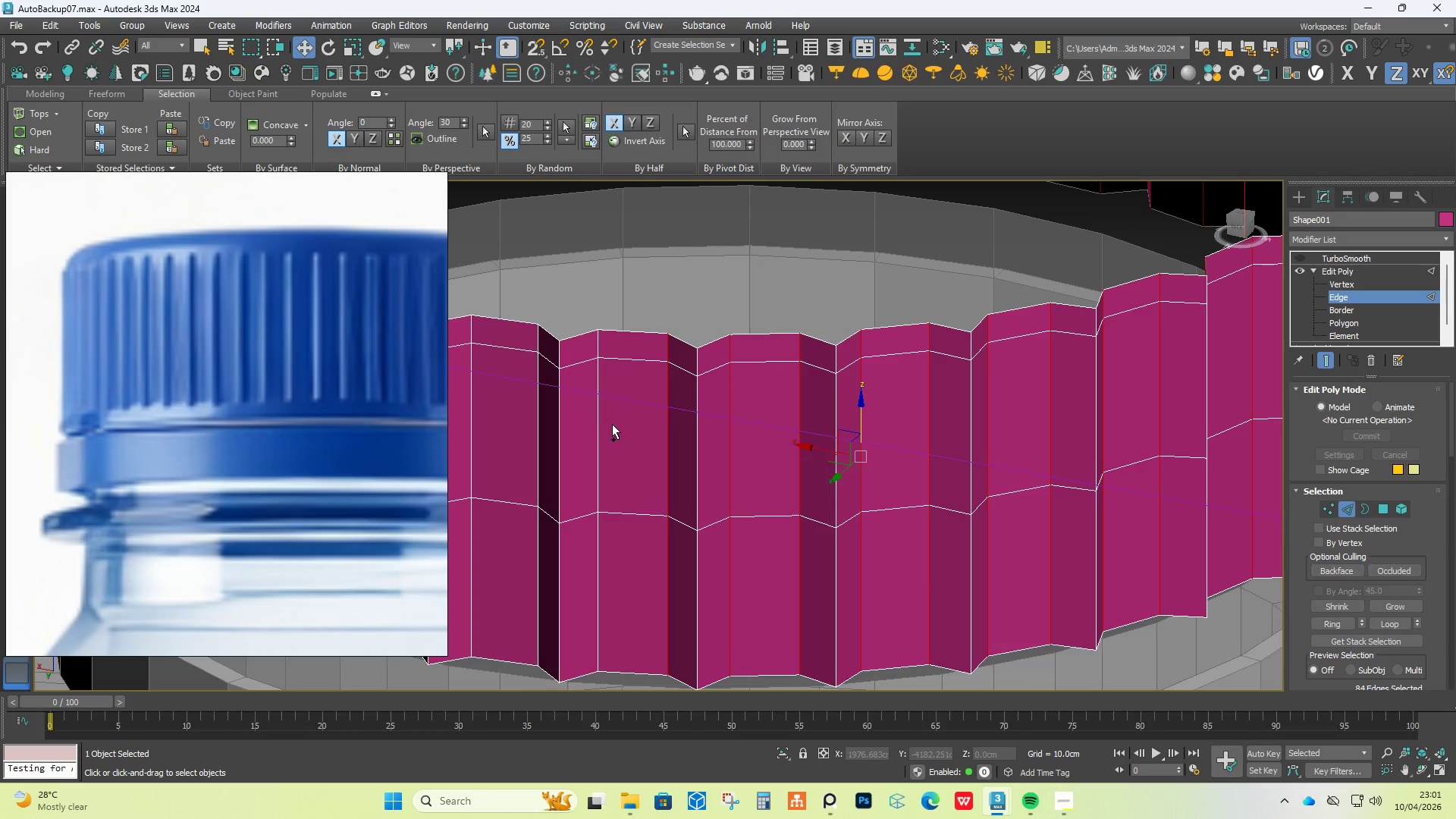 
hold_key(key=ControlLeft, duration=1.19)
left_click([600, 420])
 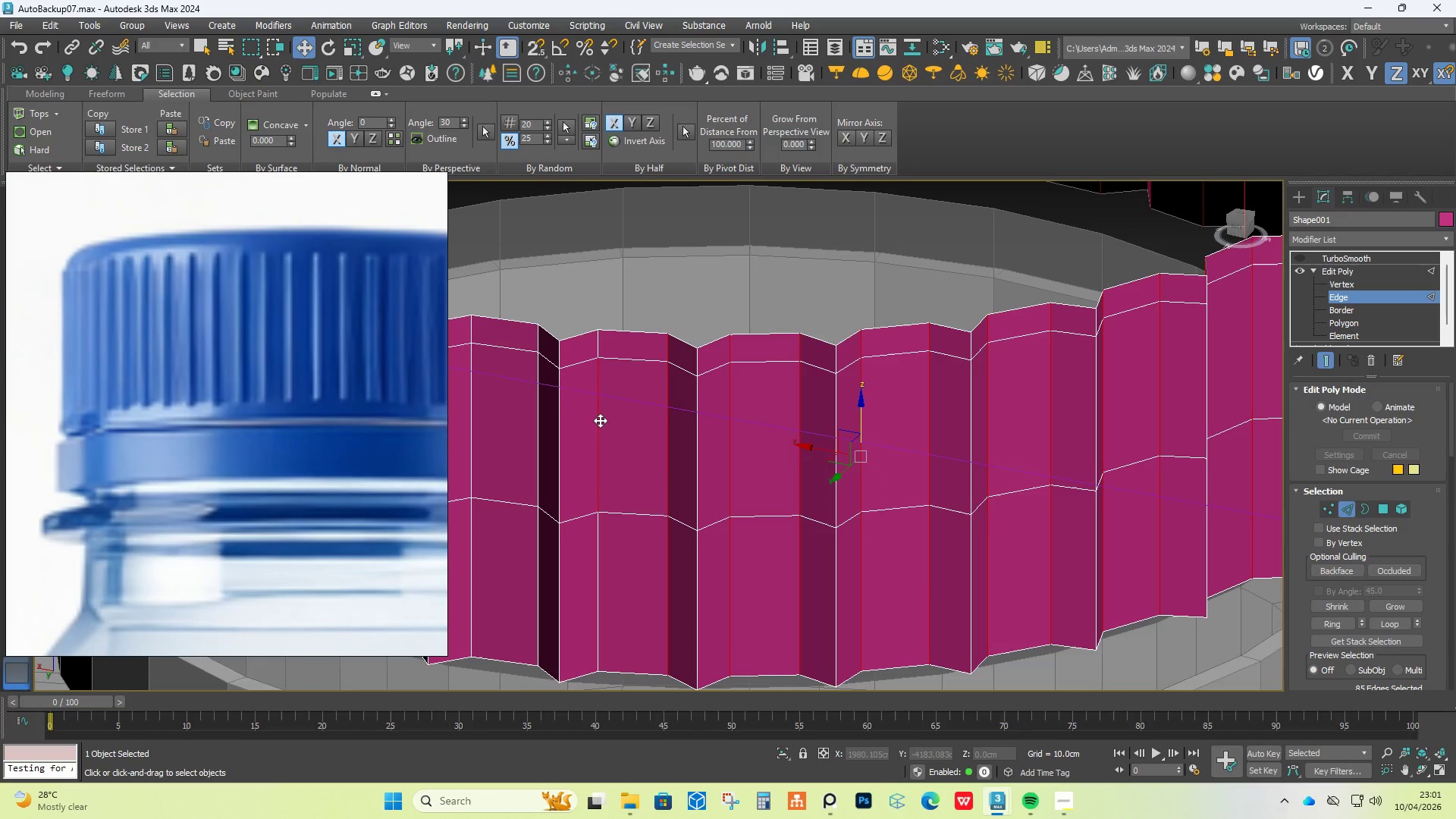 
double_click([600, 420])
 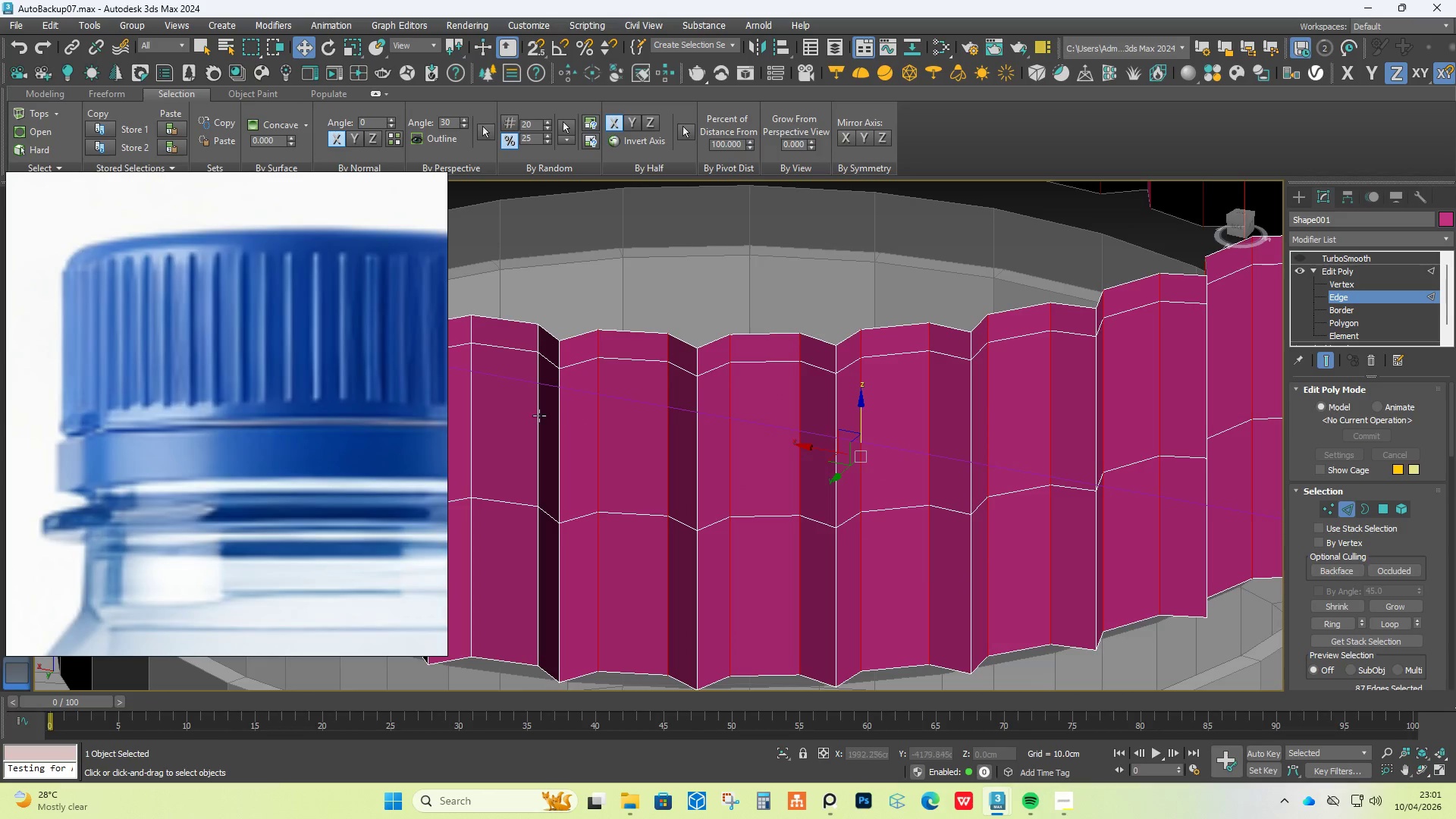 
left_click([532, 414])
 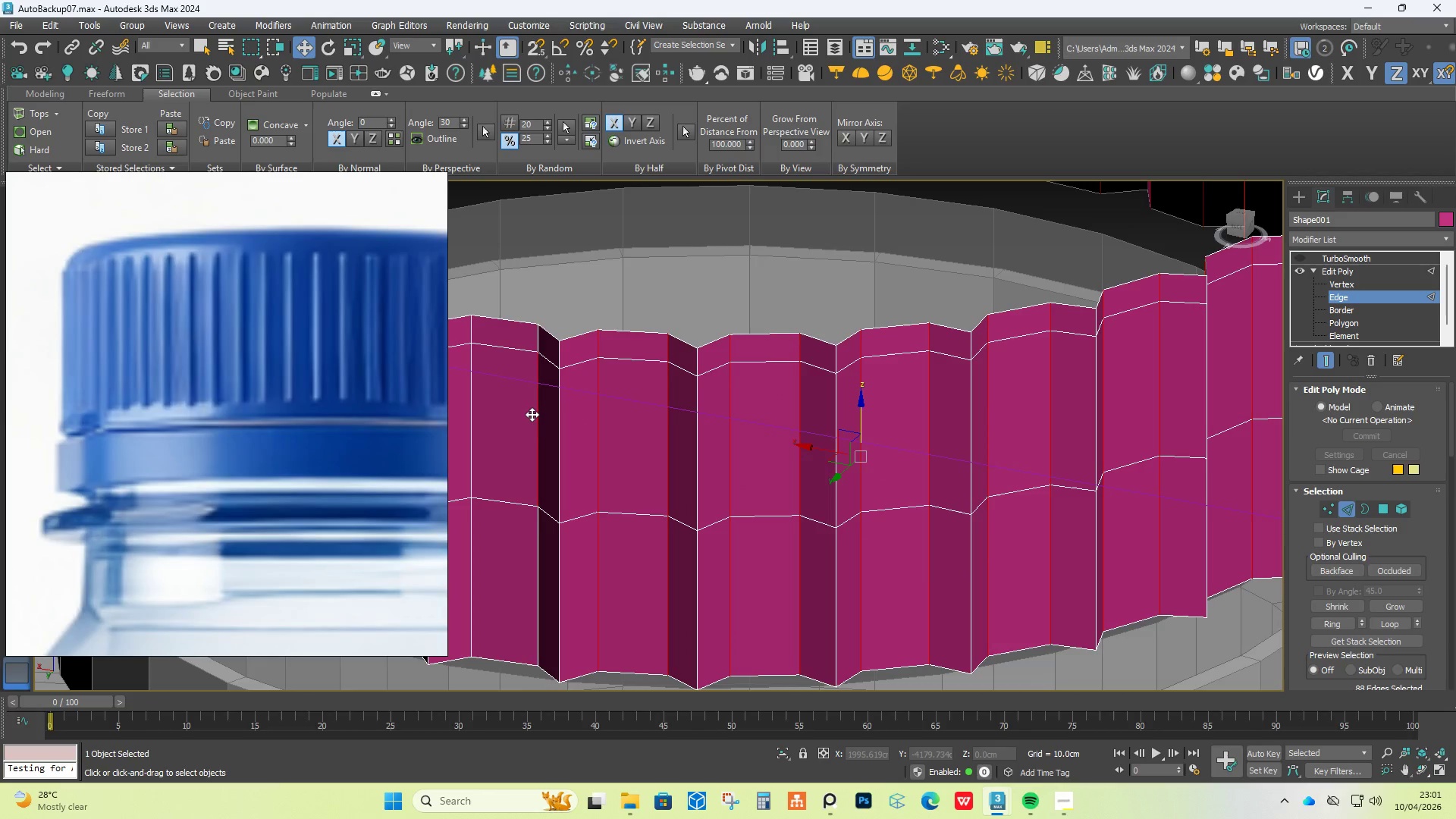 
double_click([532, 414])
 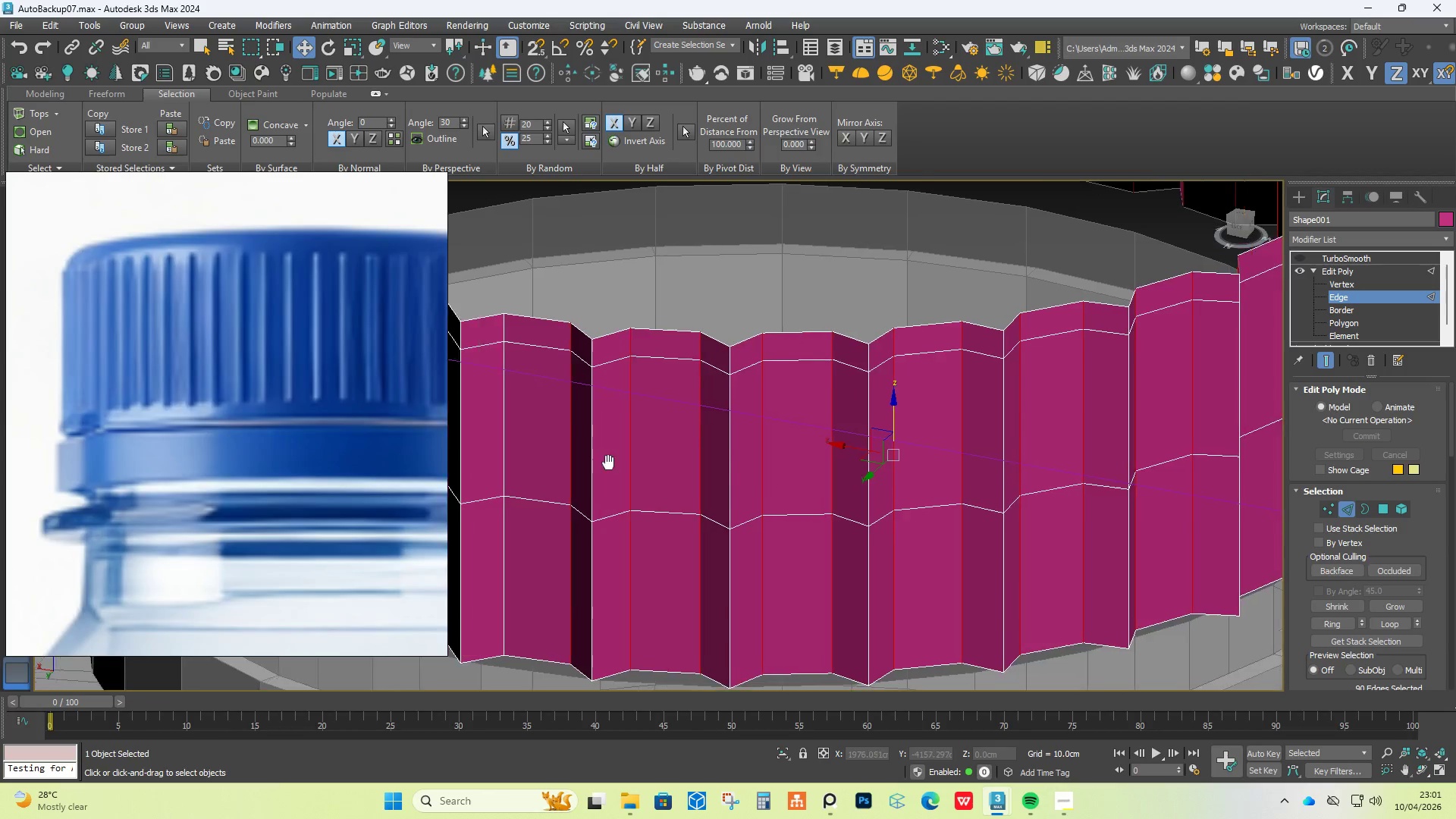 
key(Alt+AltLeft)
 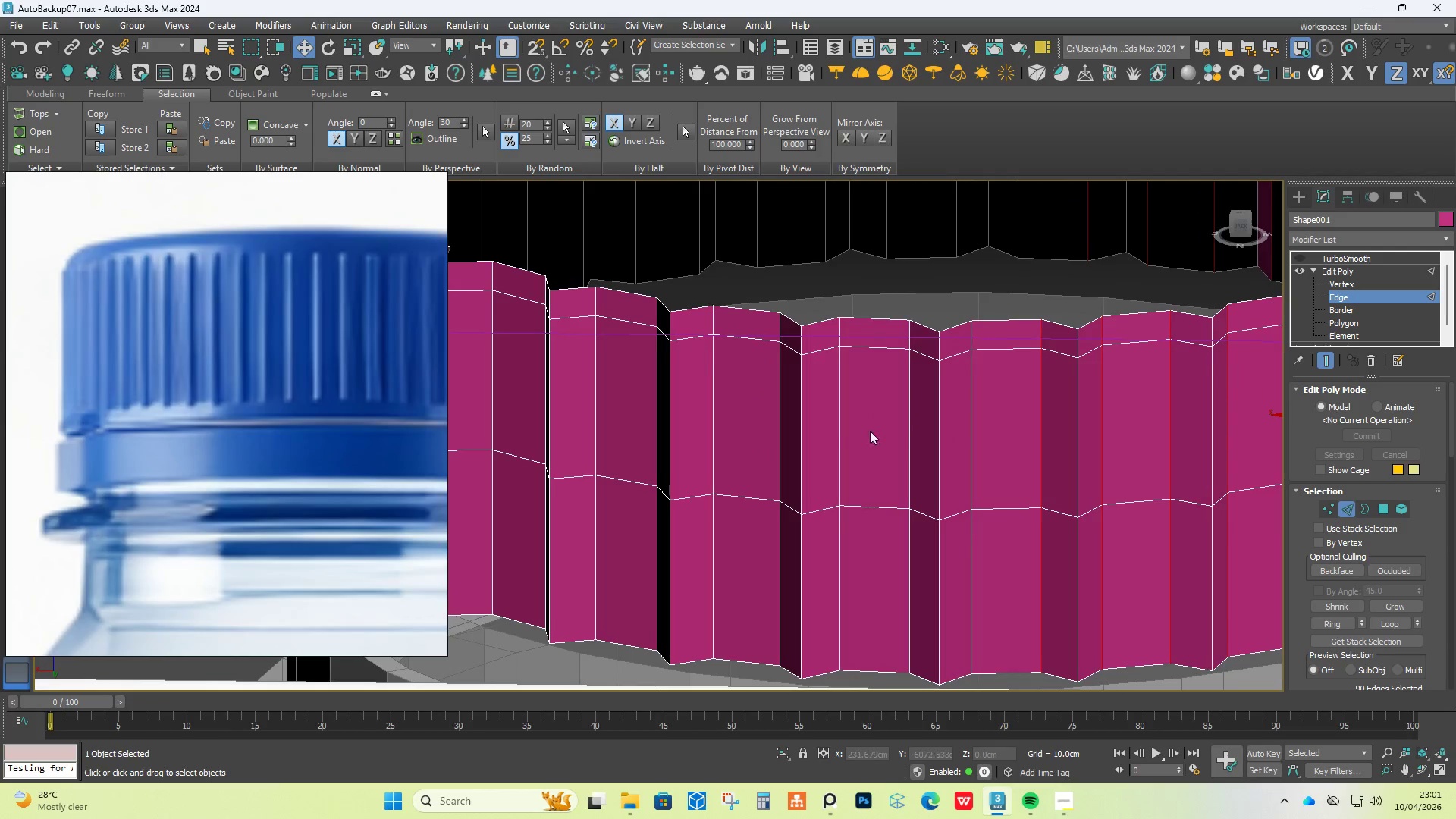 
hold_key(key=ControlLeft, duration=1.5)
double_click([843, 433])
 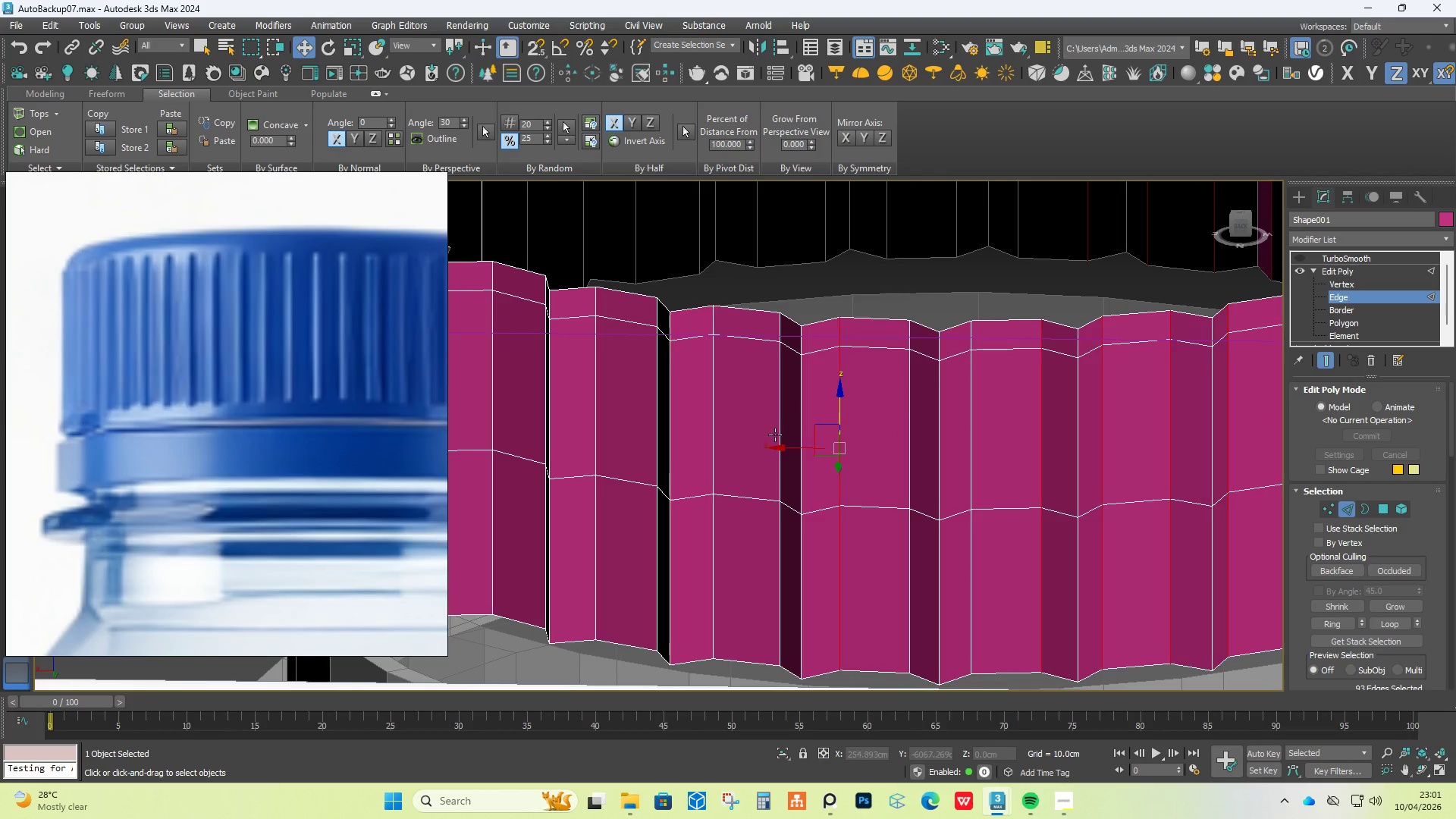 
left_click([776, 435])
 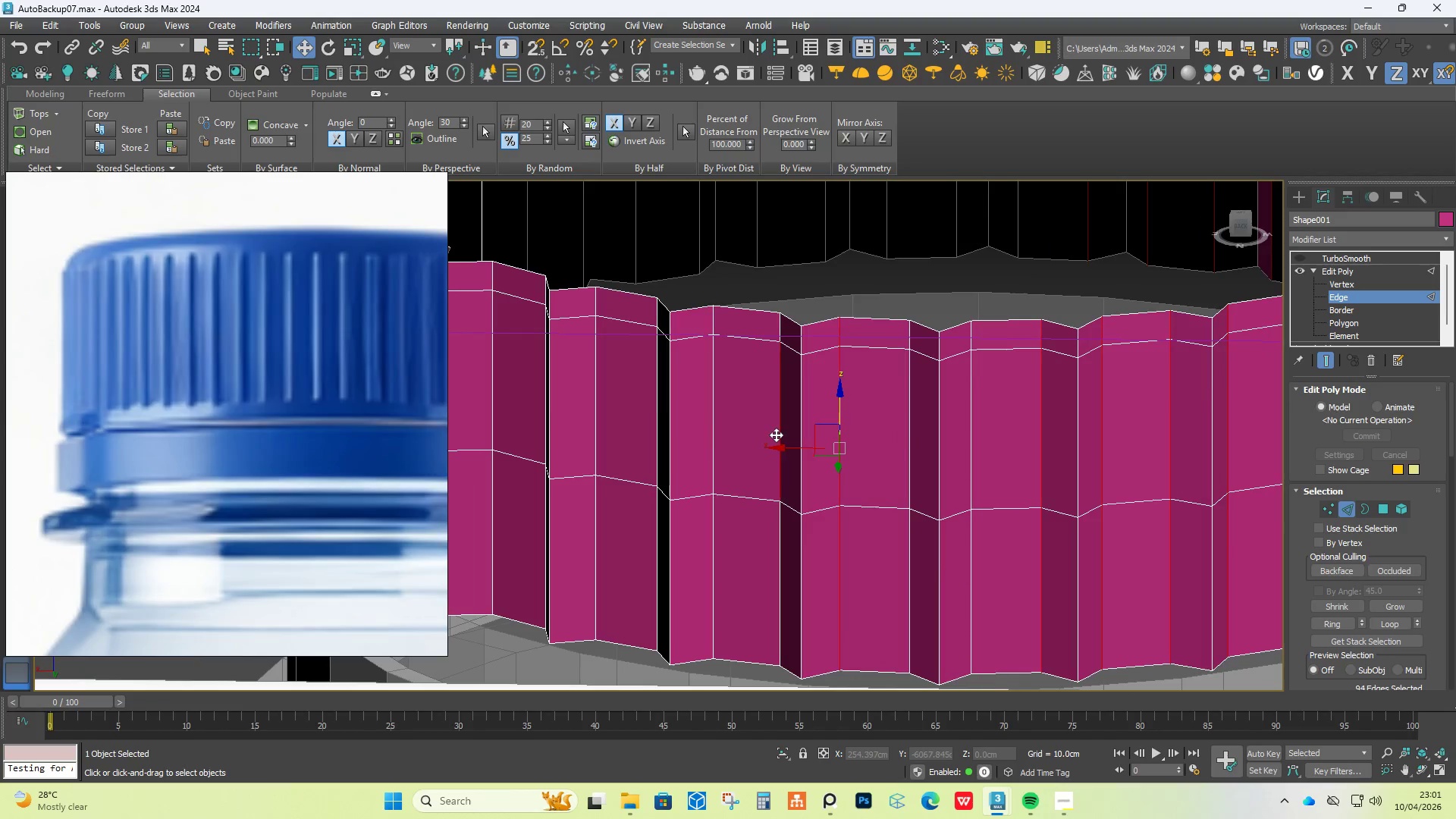 
double_click([776, 435])
 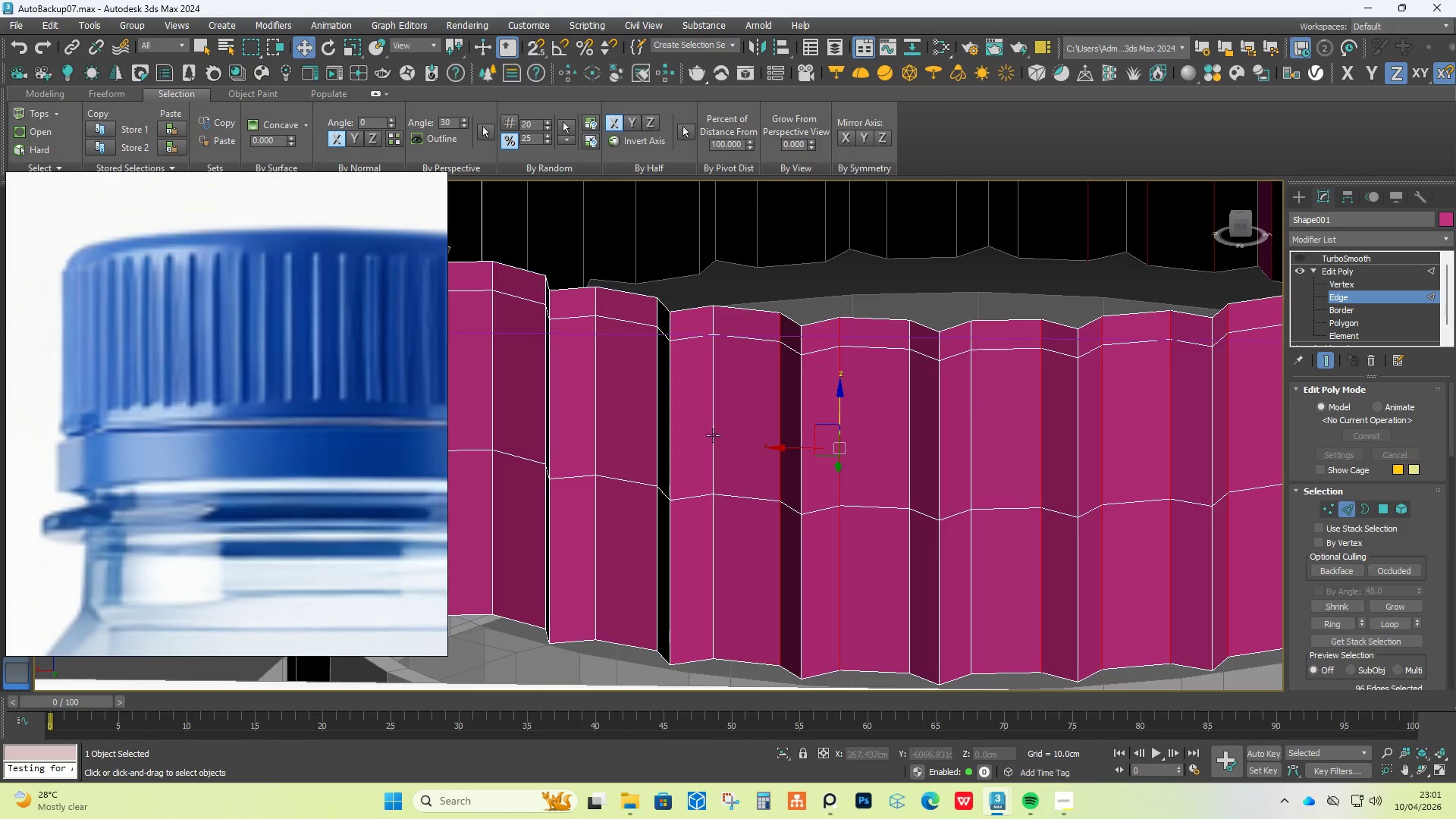 
hold_key(key=ControlLeft, duration=1.51)
left_click([718, 425])
 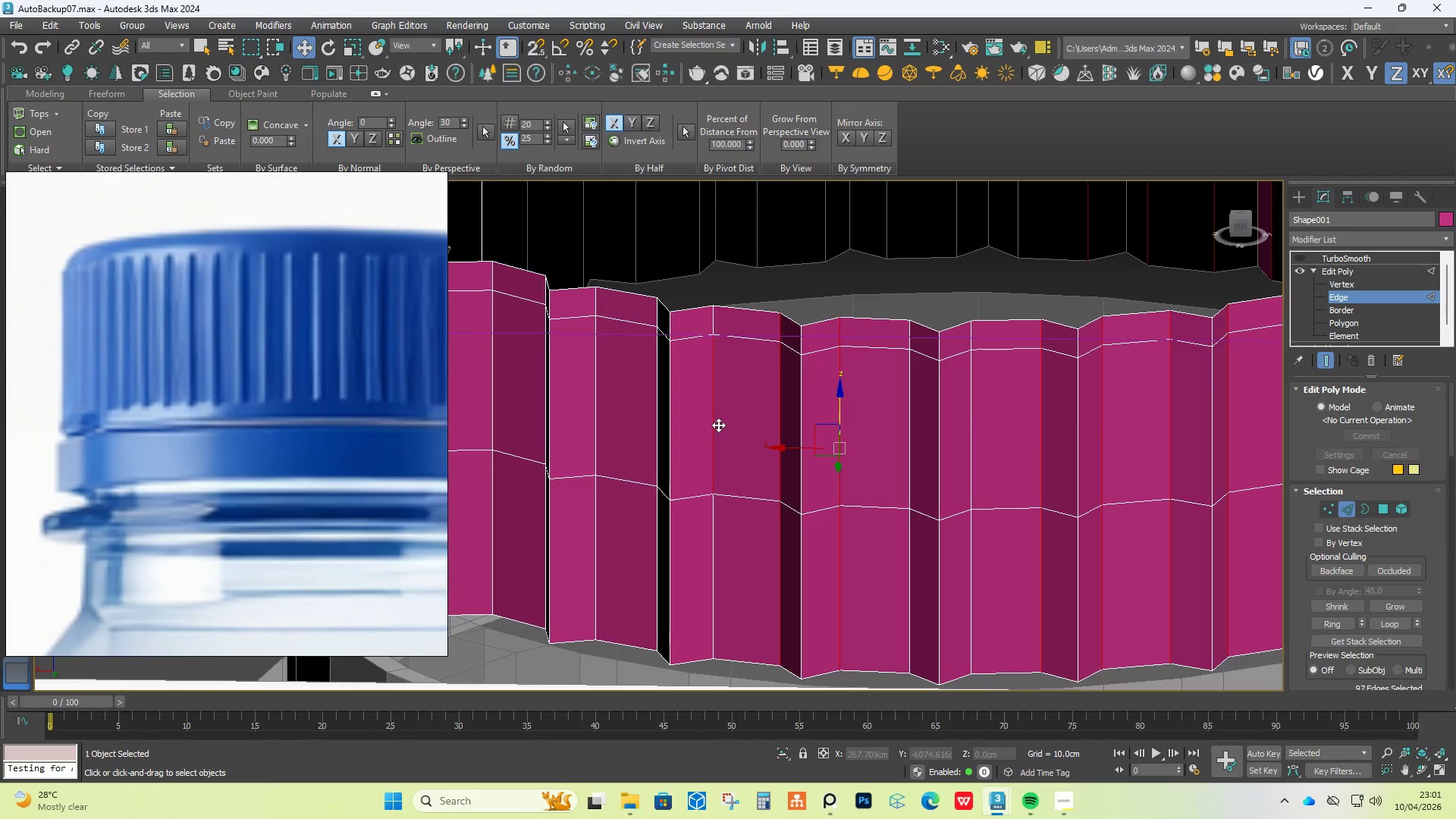 
double_click([718, 425])
 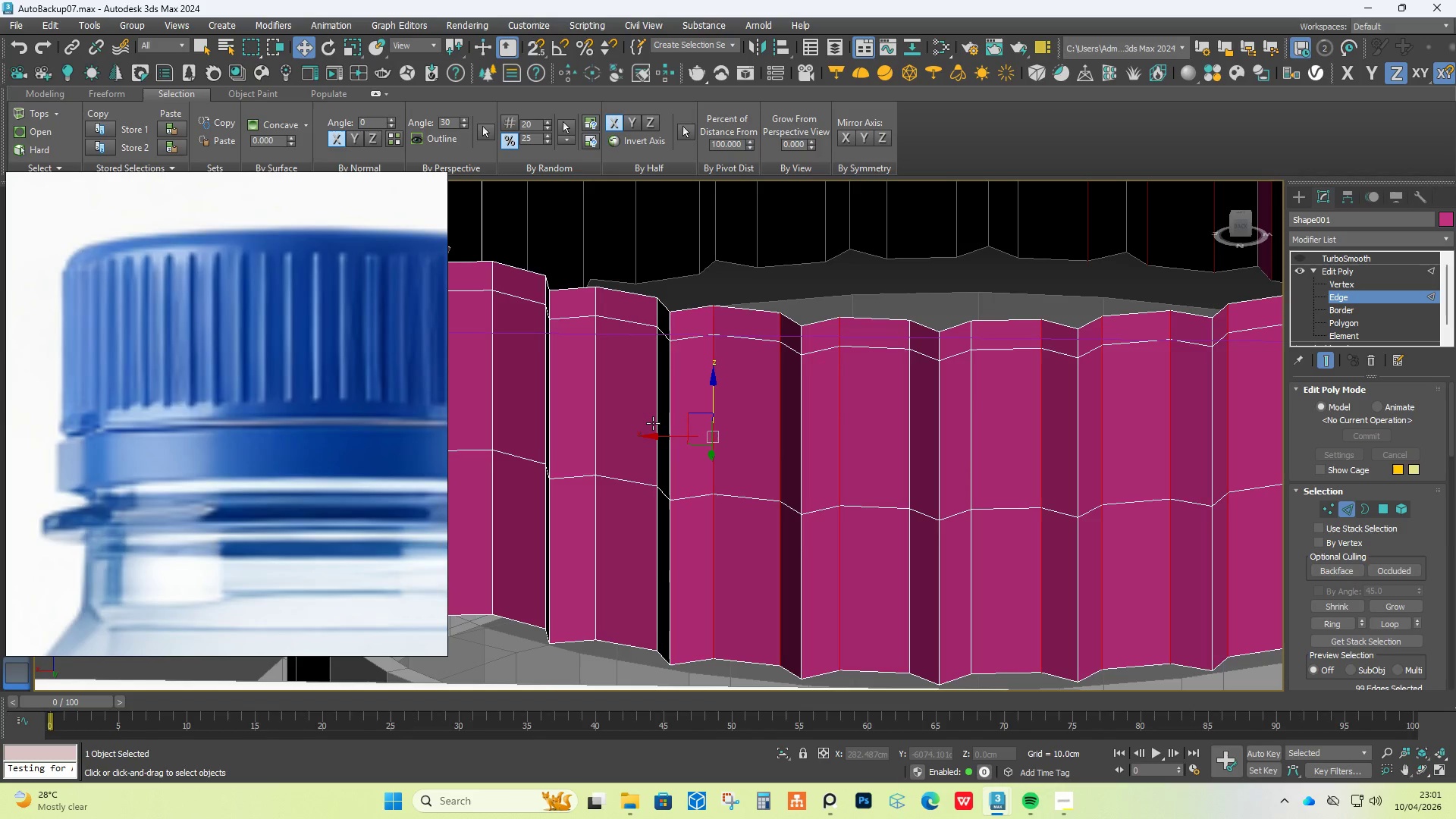 
left_click([653, 422])
 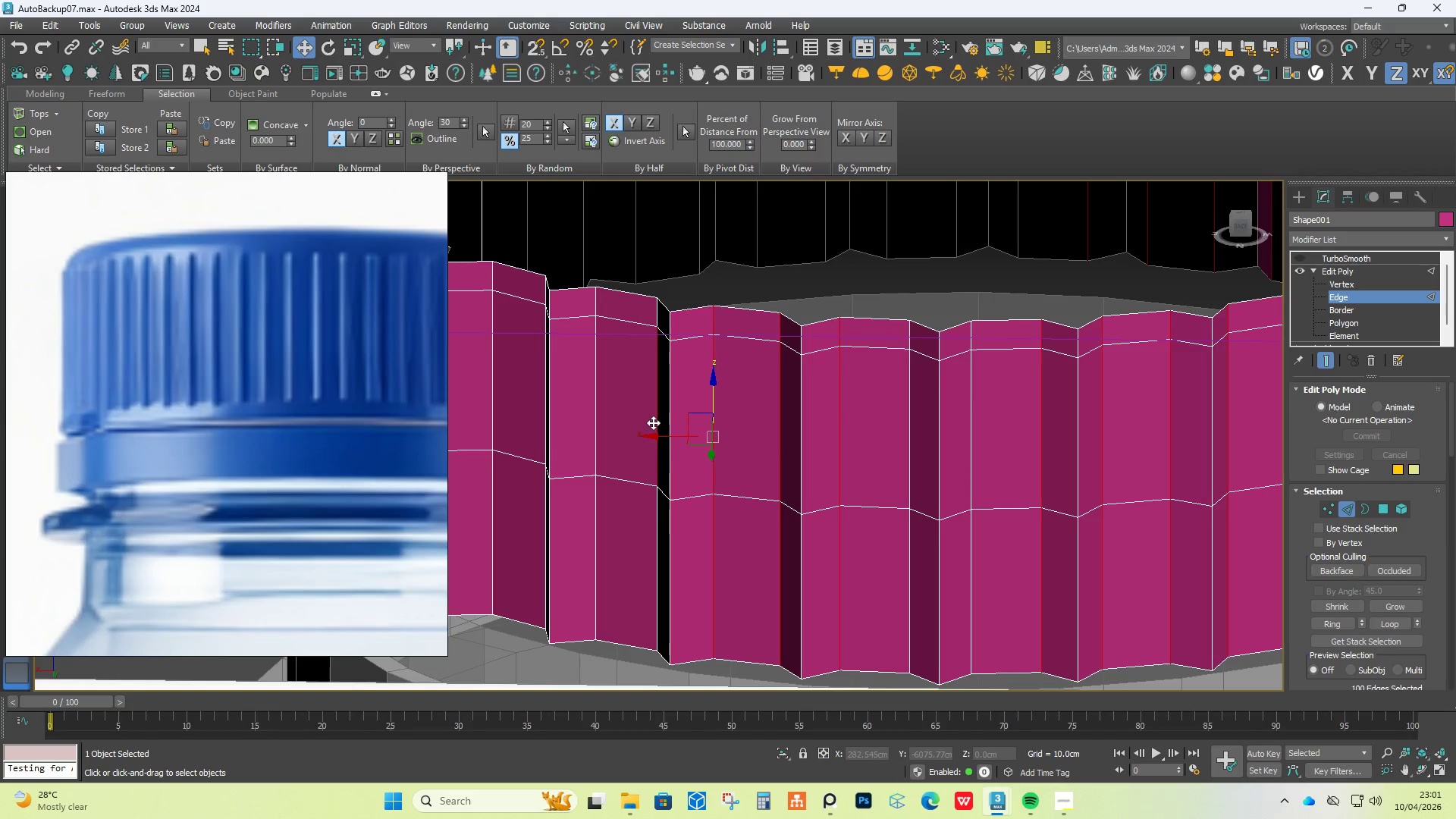 
double_click([653, 422])
 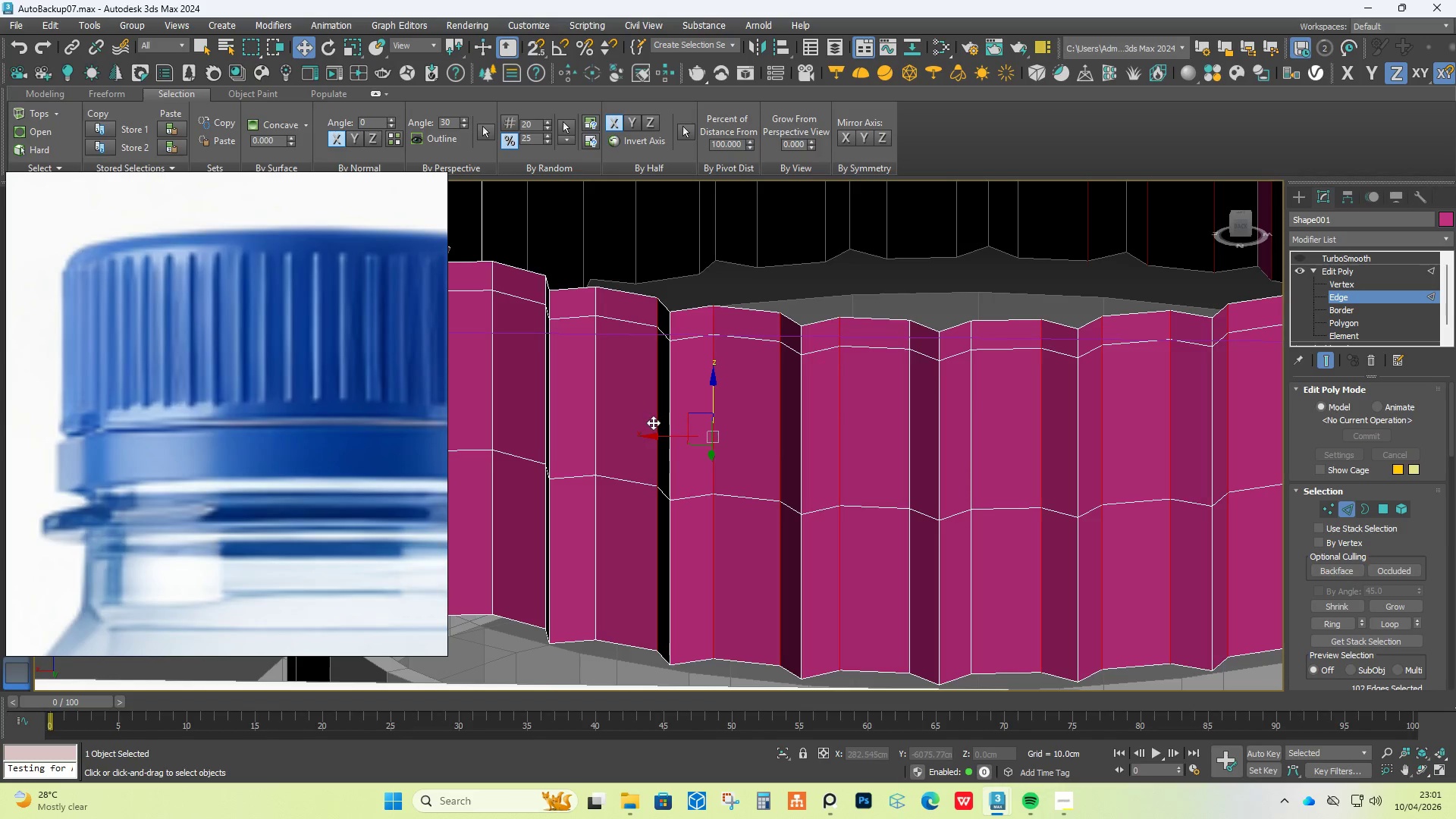 
hold_key(key=ControlLeft, duration=1.52)
left_click([596, 419])
 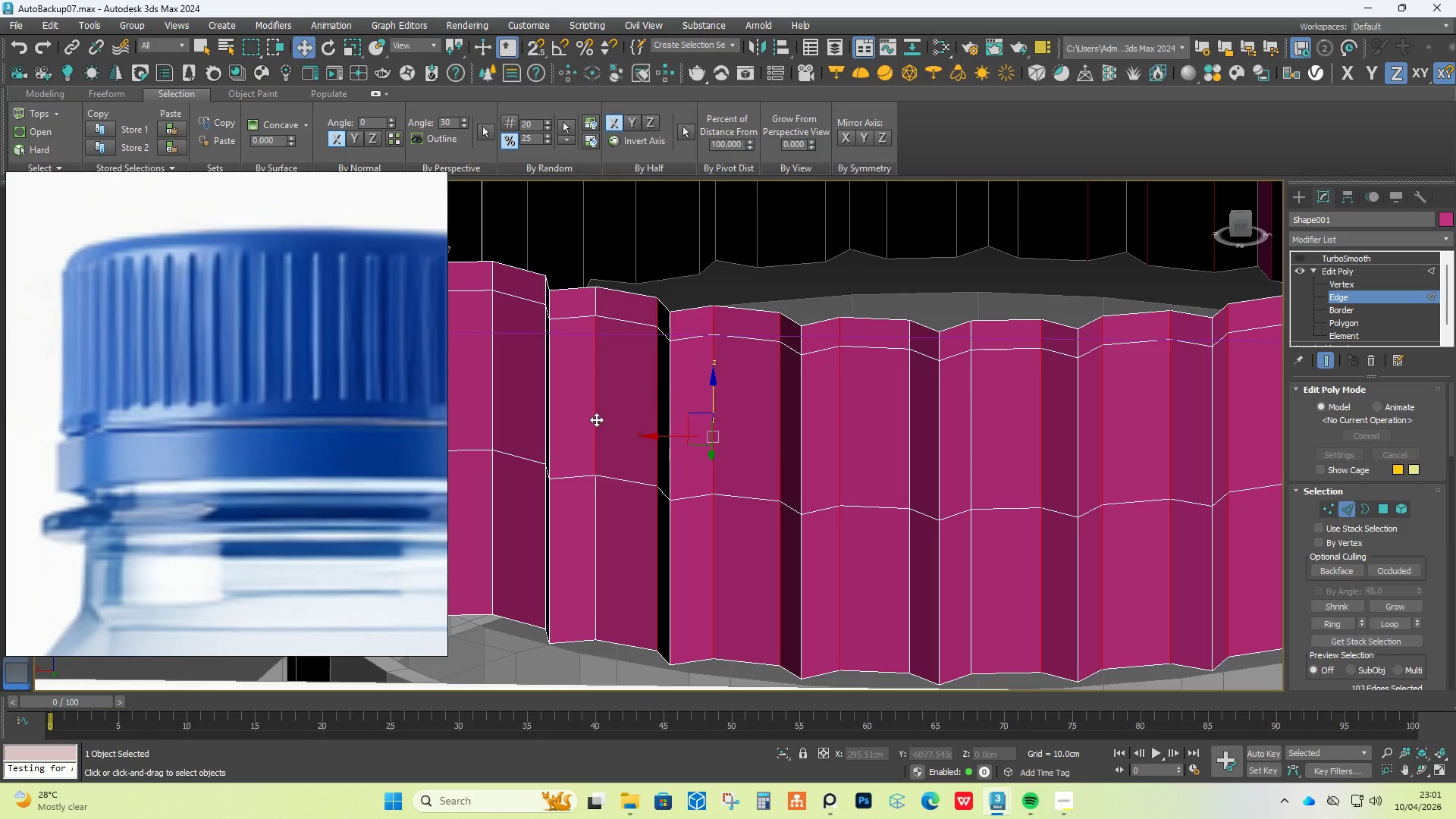 
double_click([596, 419])
 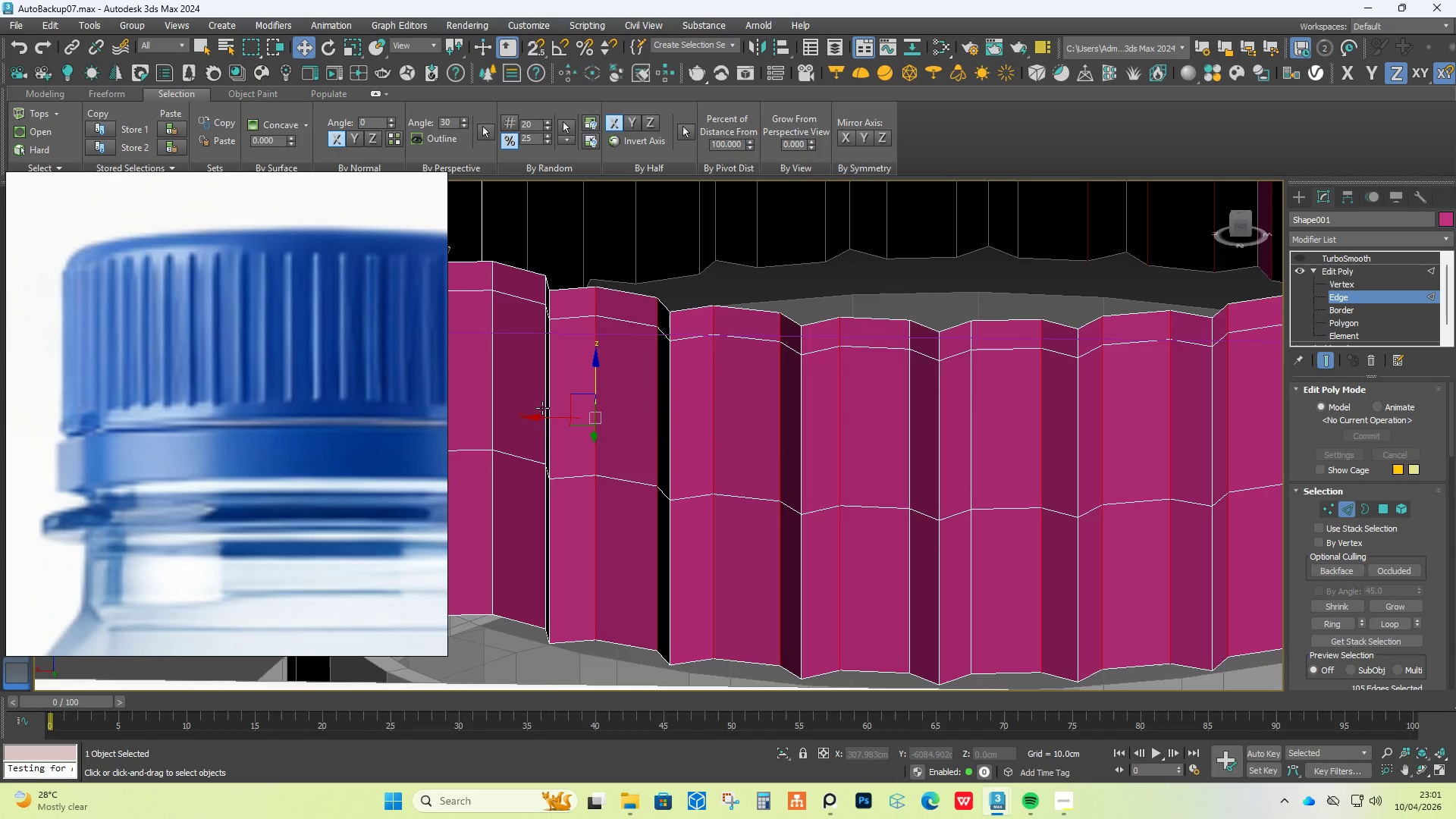 
left_click([541, 405])
 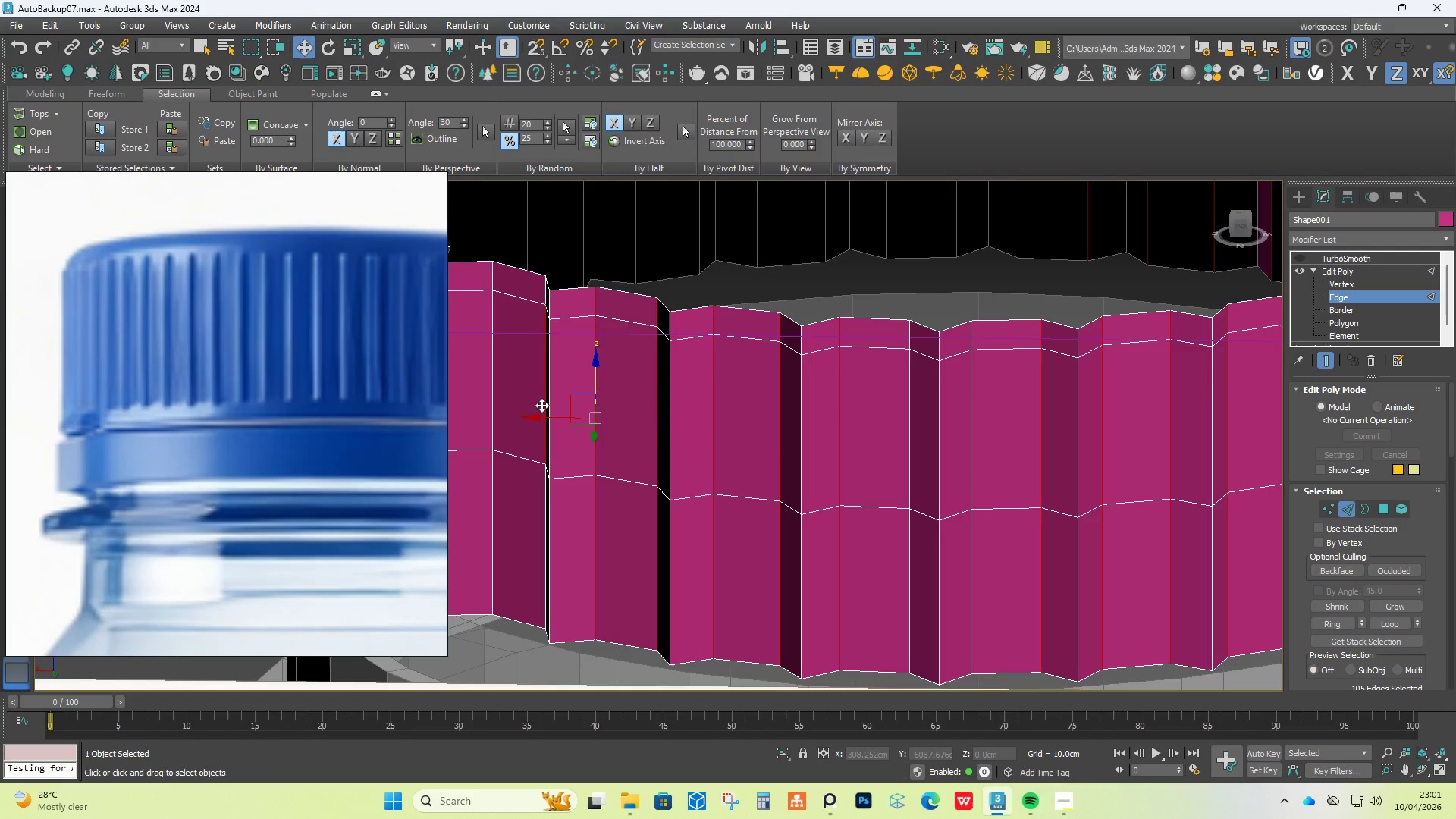 
hold_key(key=ControlLeft, duration=0.38)
double_click([541, 405])
 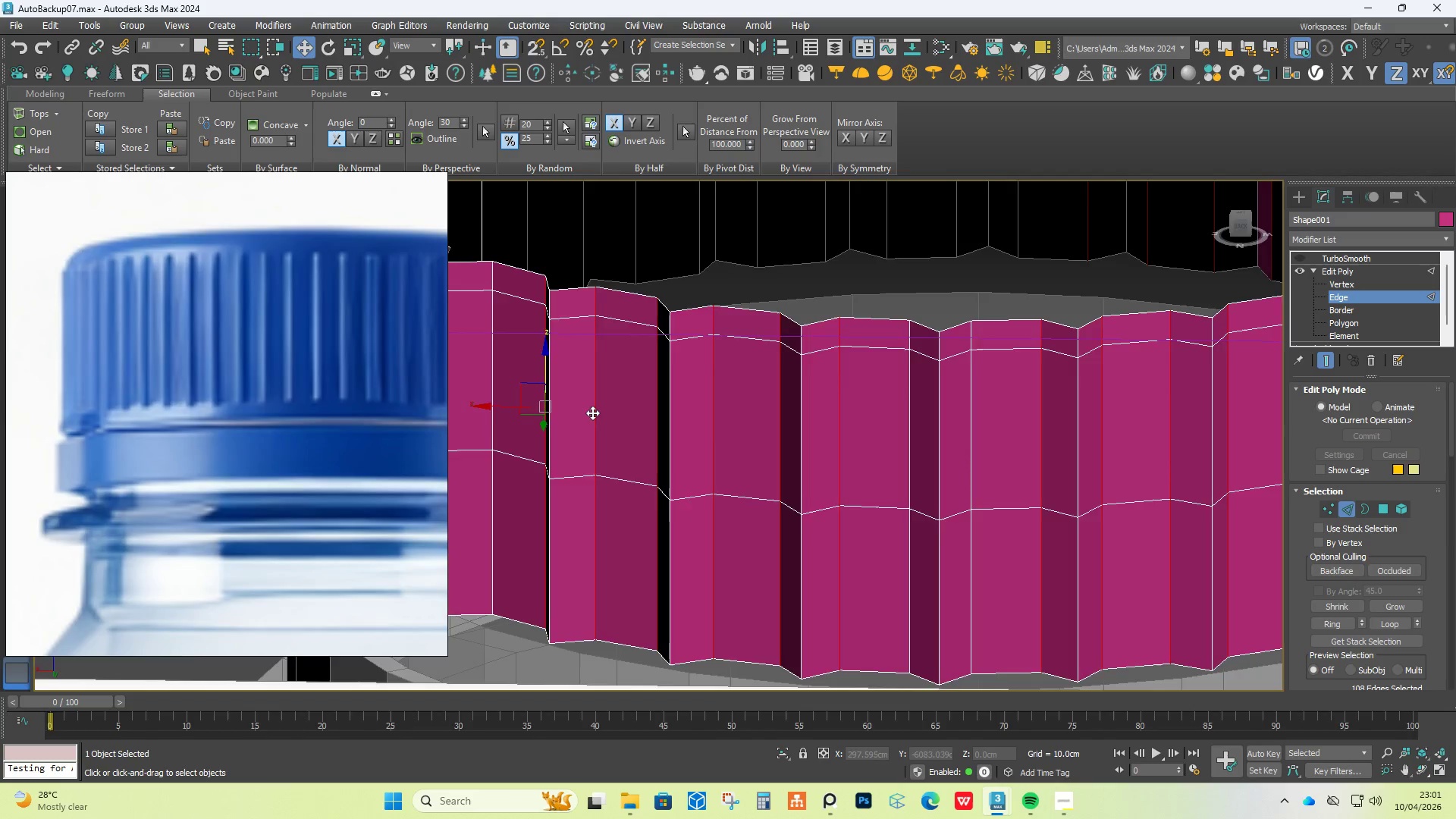 
hold_key(key=AltLeft, duration=0.41)
 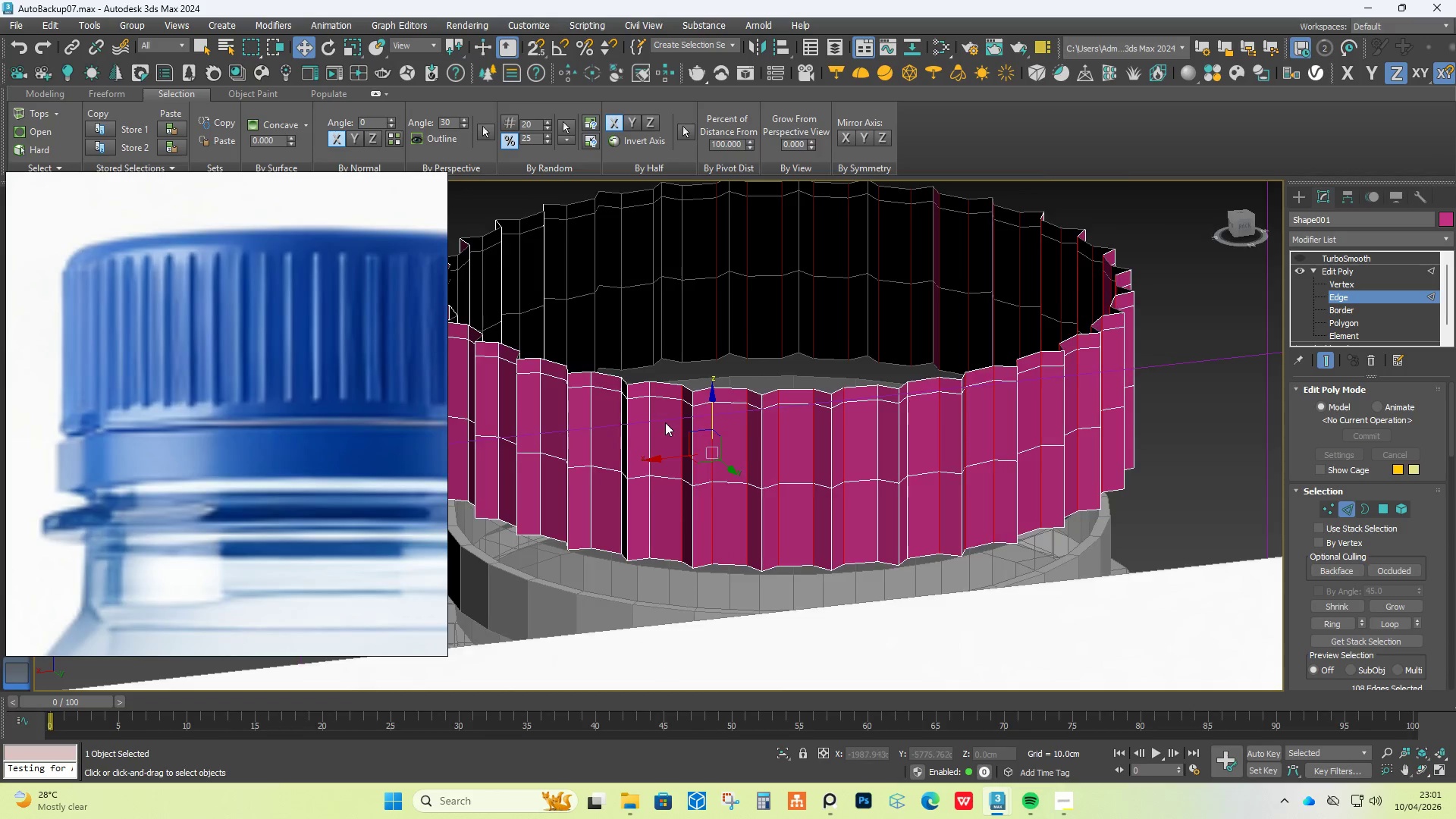 
scroll: coordinate [615, 418], scroll_direction: down, amount: 2.0
 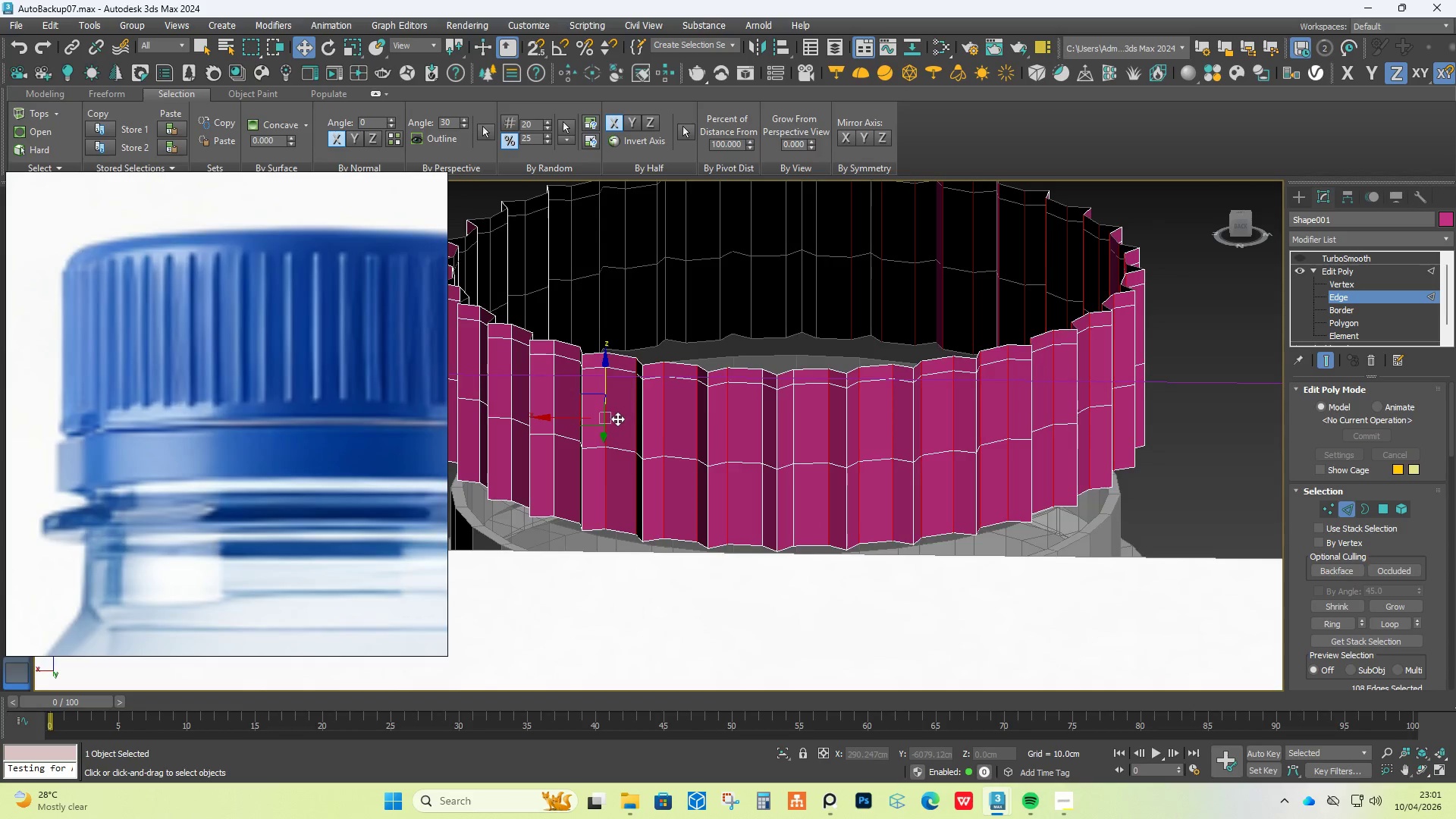 
hold_key(key=ControlLeft, duration=1.52)
left_click([626, 428])
 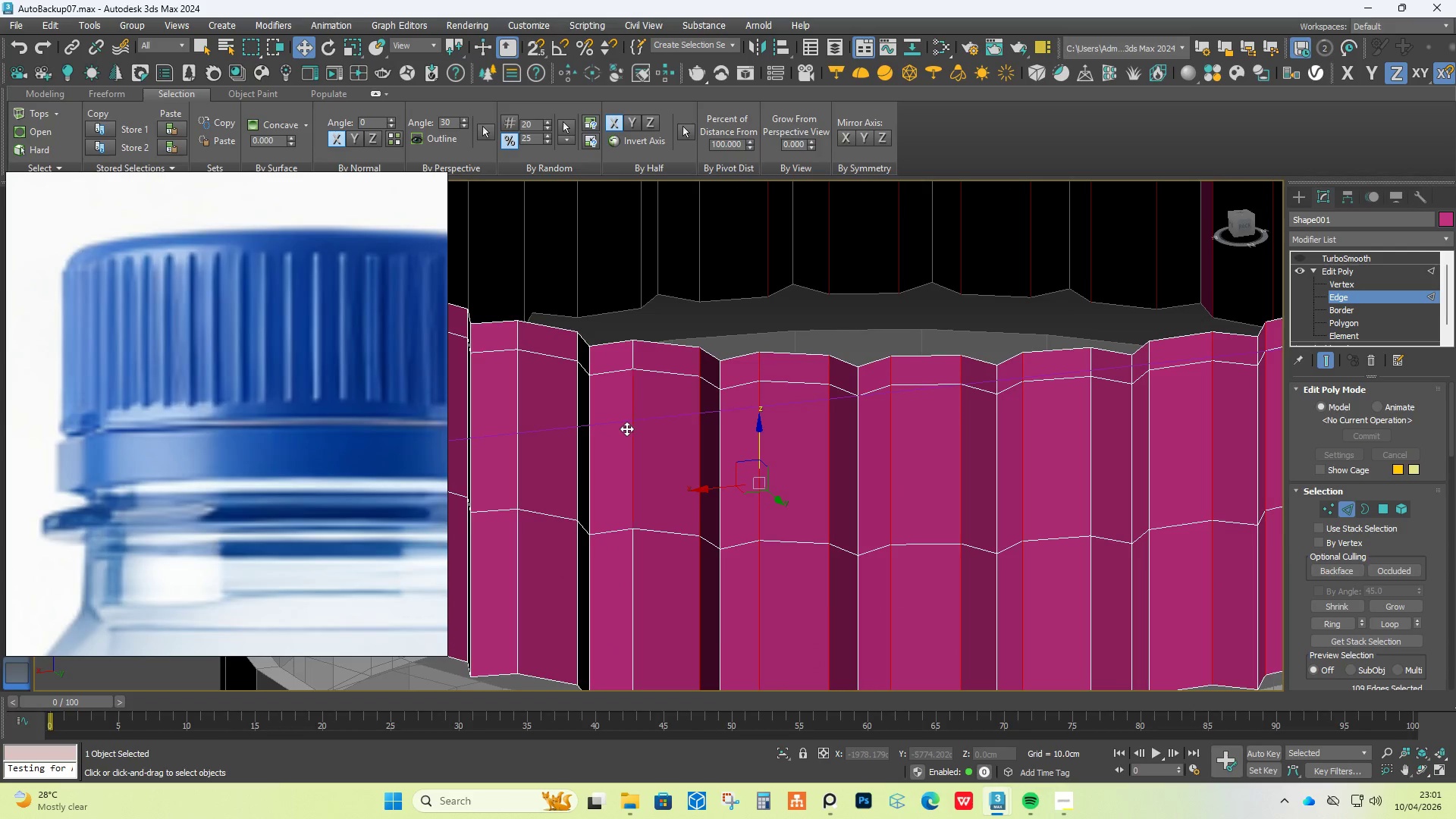 
scroll: coordinate [665, 422], scroll_direction: up, amount: 2.0
 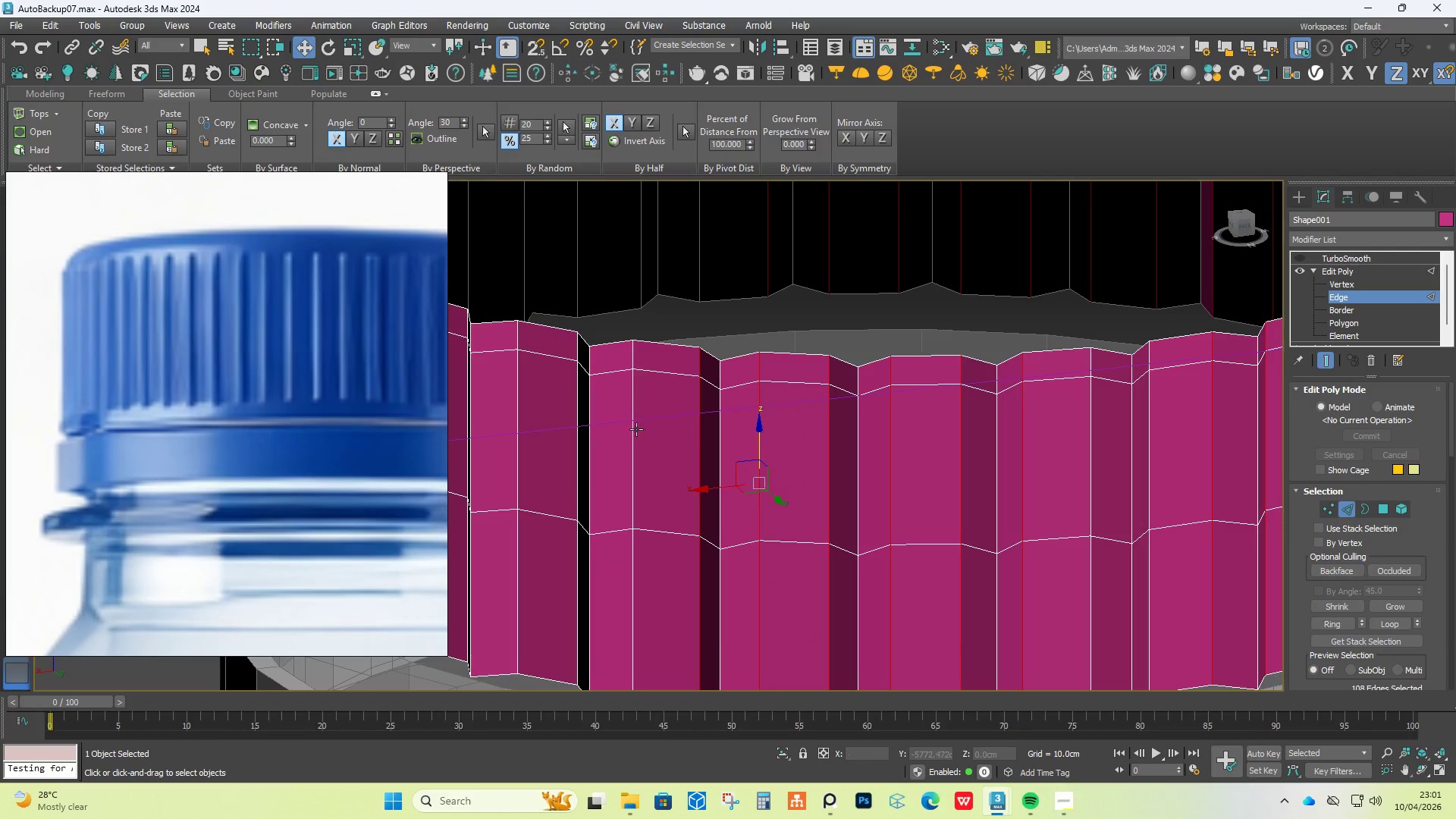 
double_click([626, 428])
 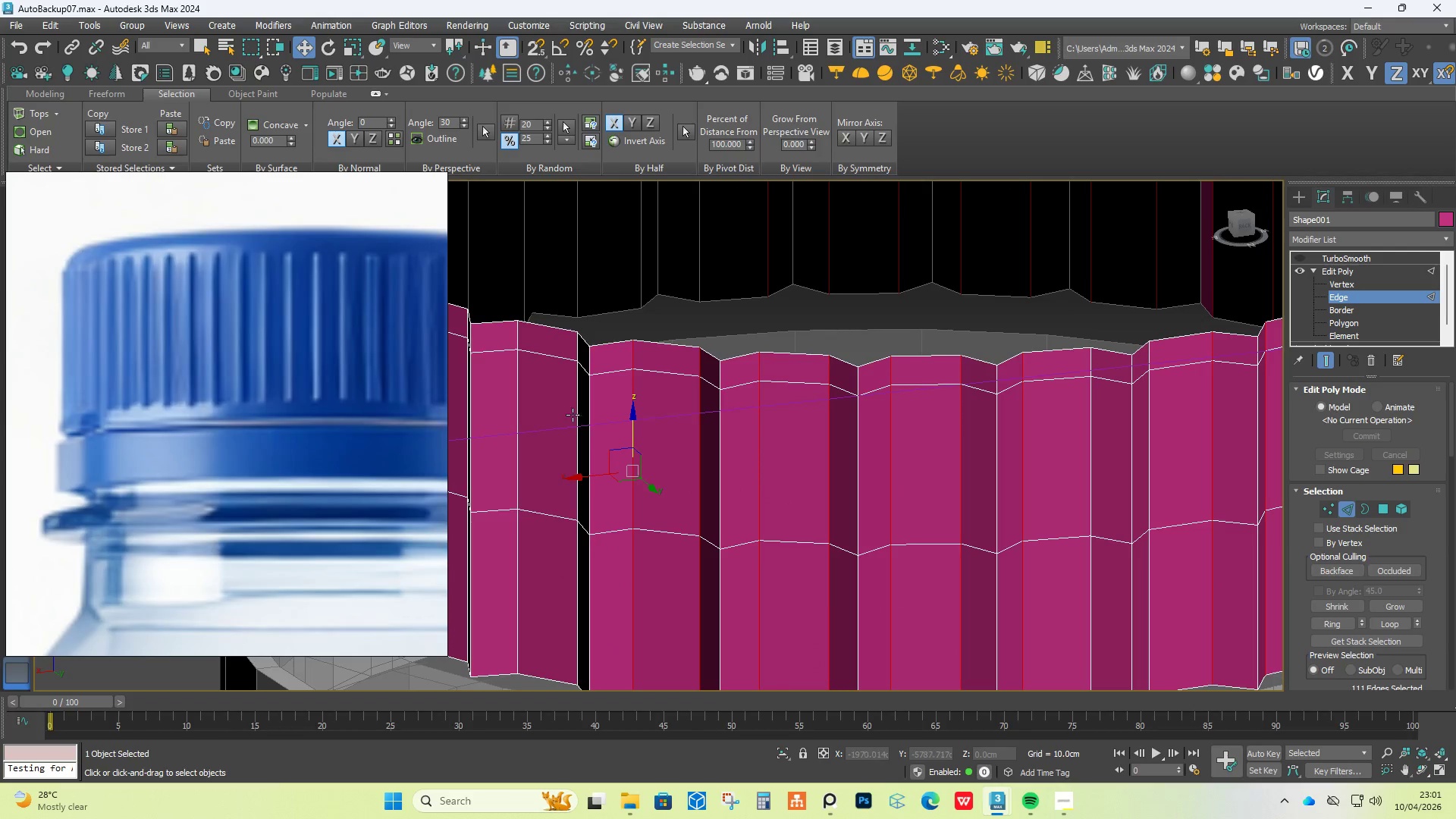 
double_click([572, 415])
 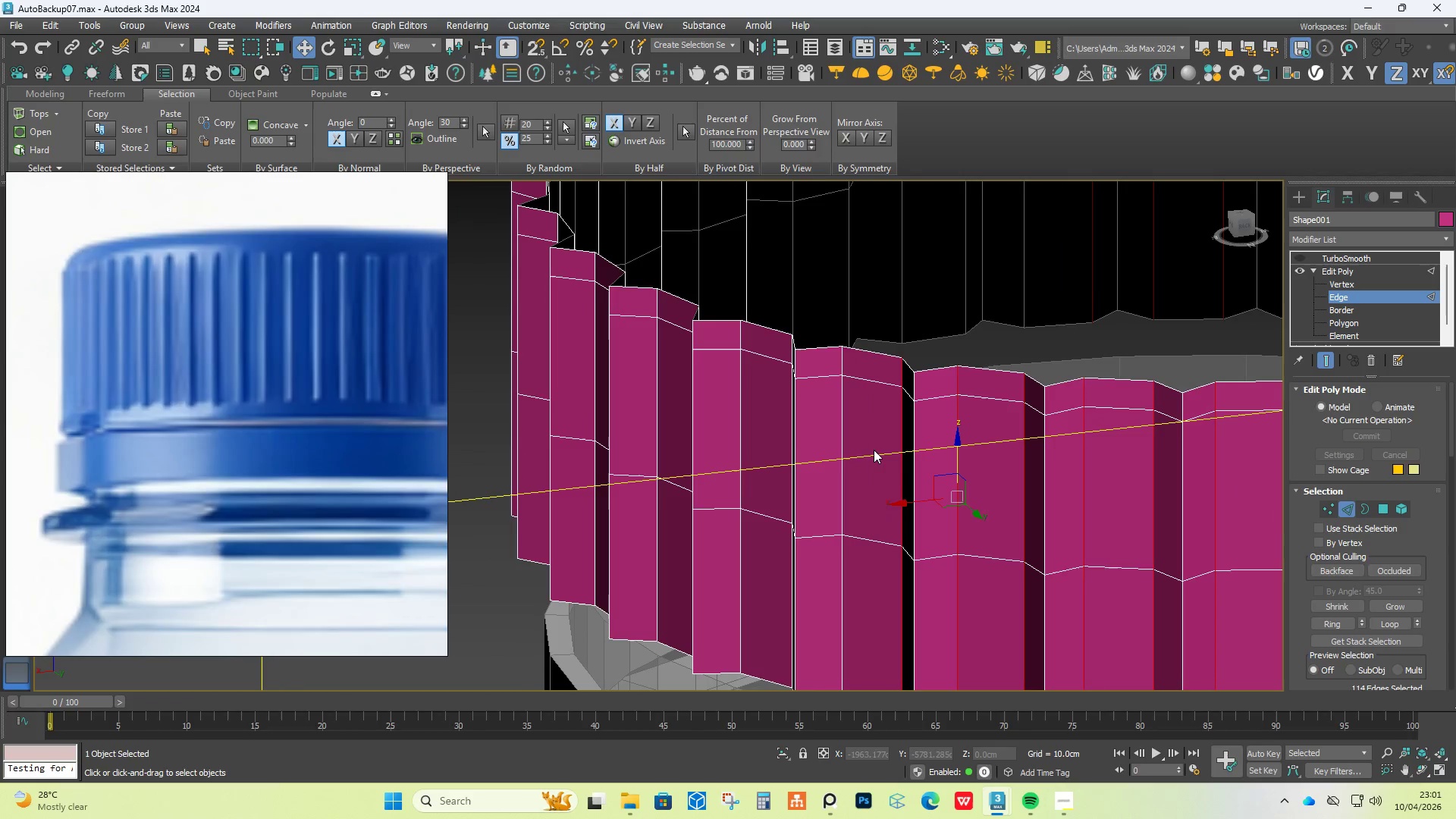 
hold_key(key=ControlLeft, duration=0.69)
 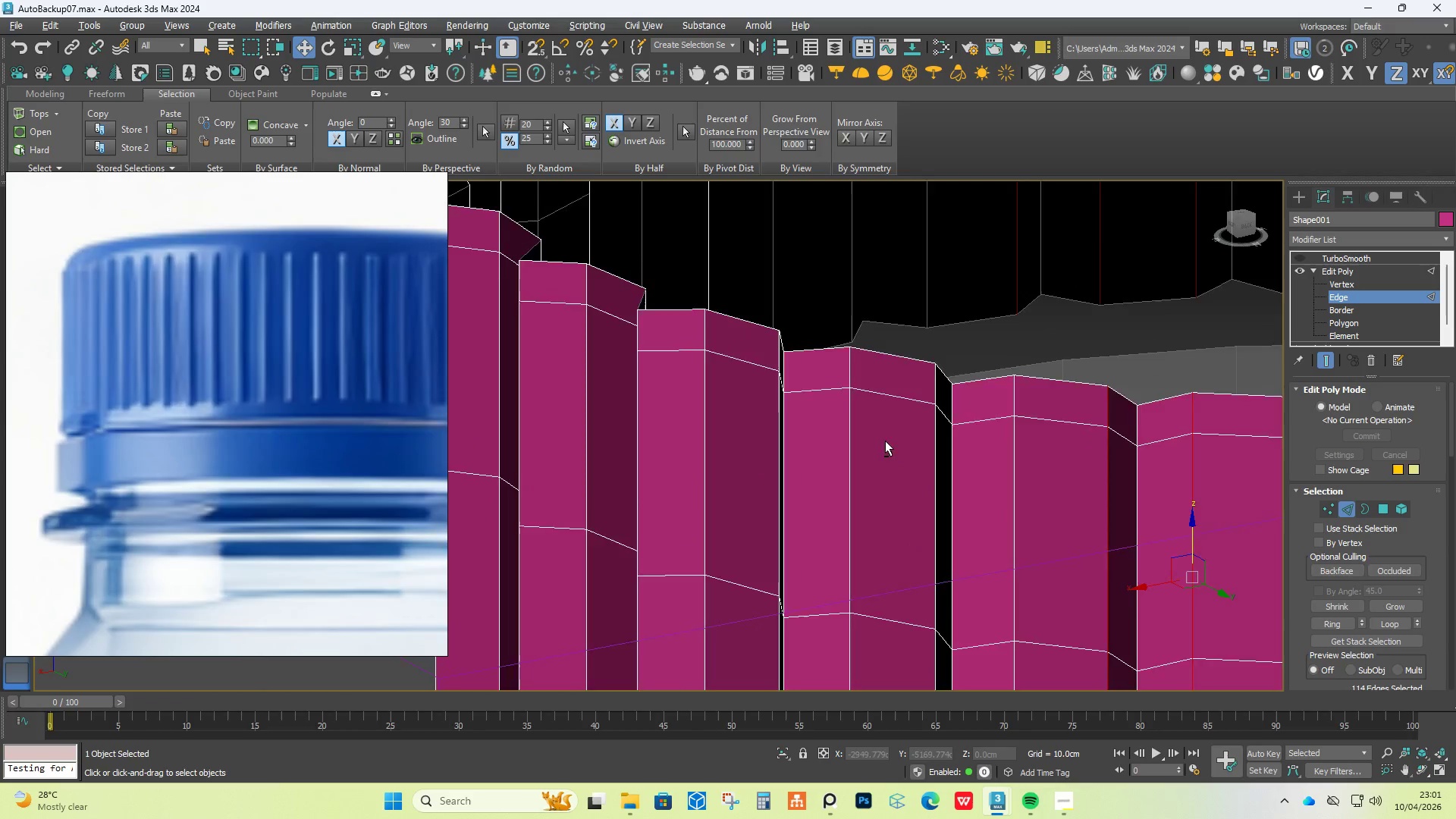 
hold_key(key=ControlLeft, duration=1.72)
 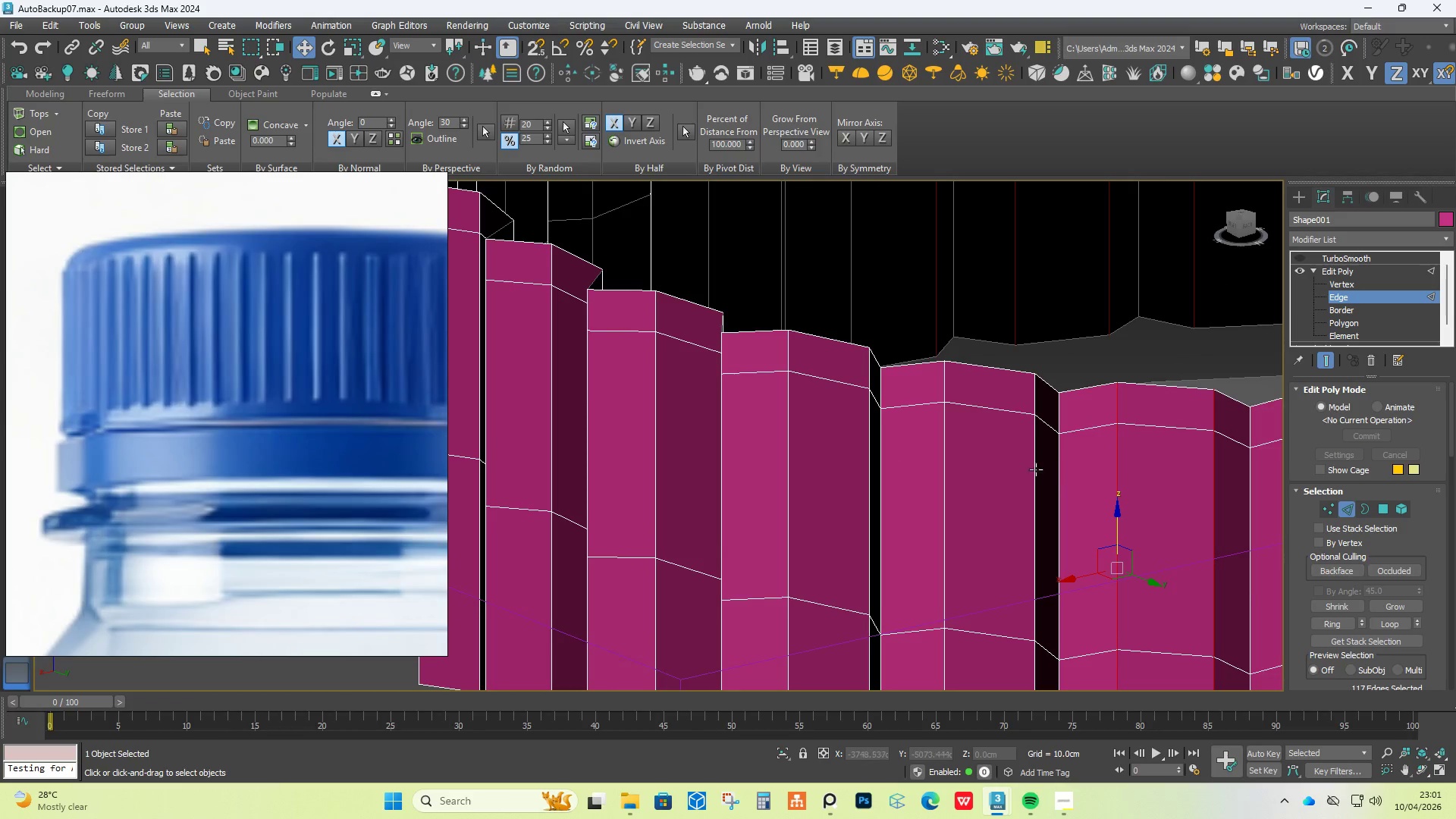 
hold_key(key=AltLeft, duration=0.67)
 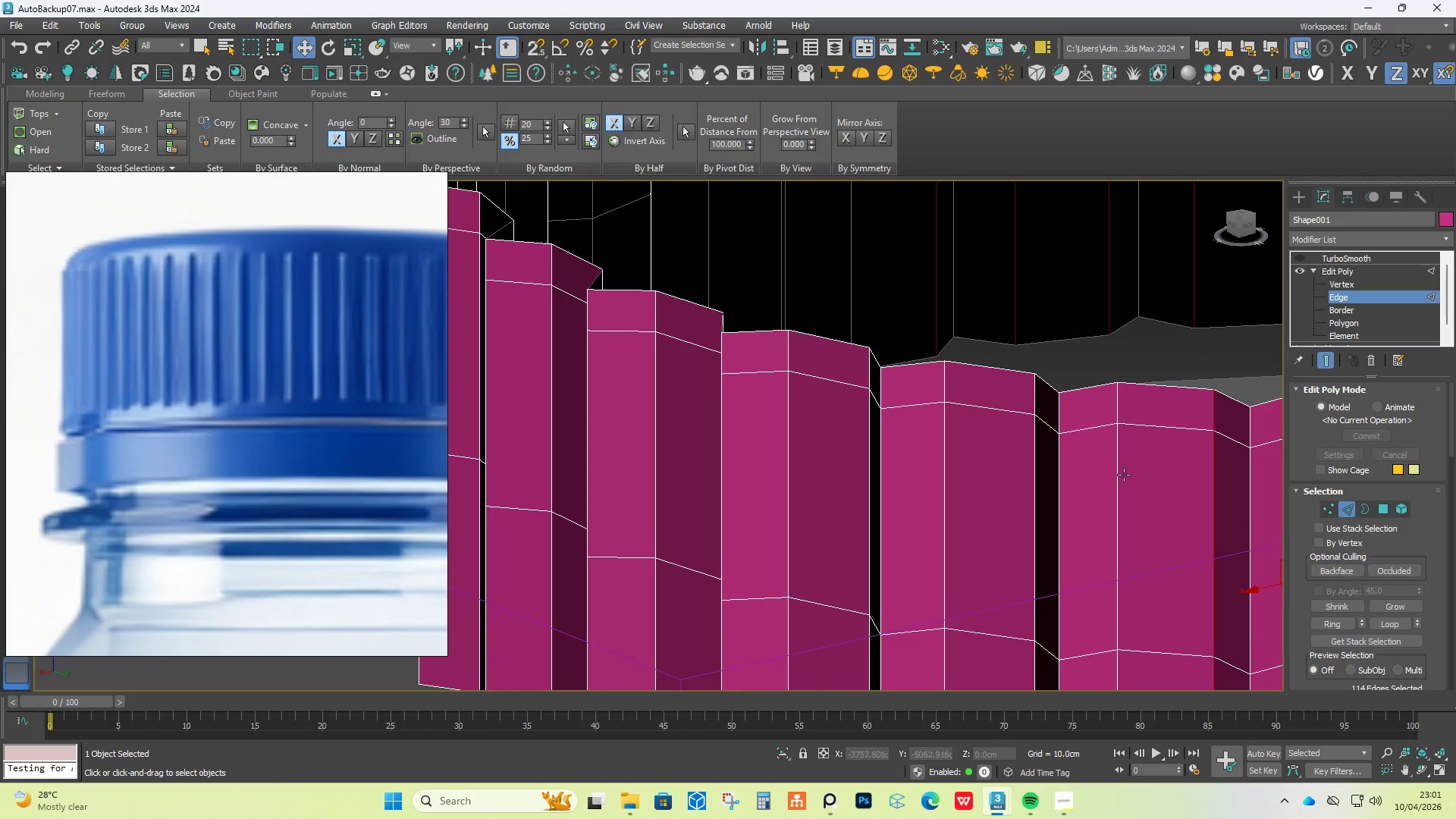 
scroll: coordinate [842, 431], scroll_direction: up, amount: 1.0
 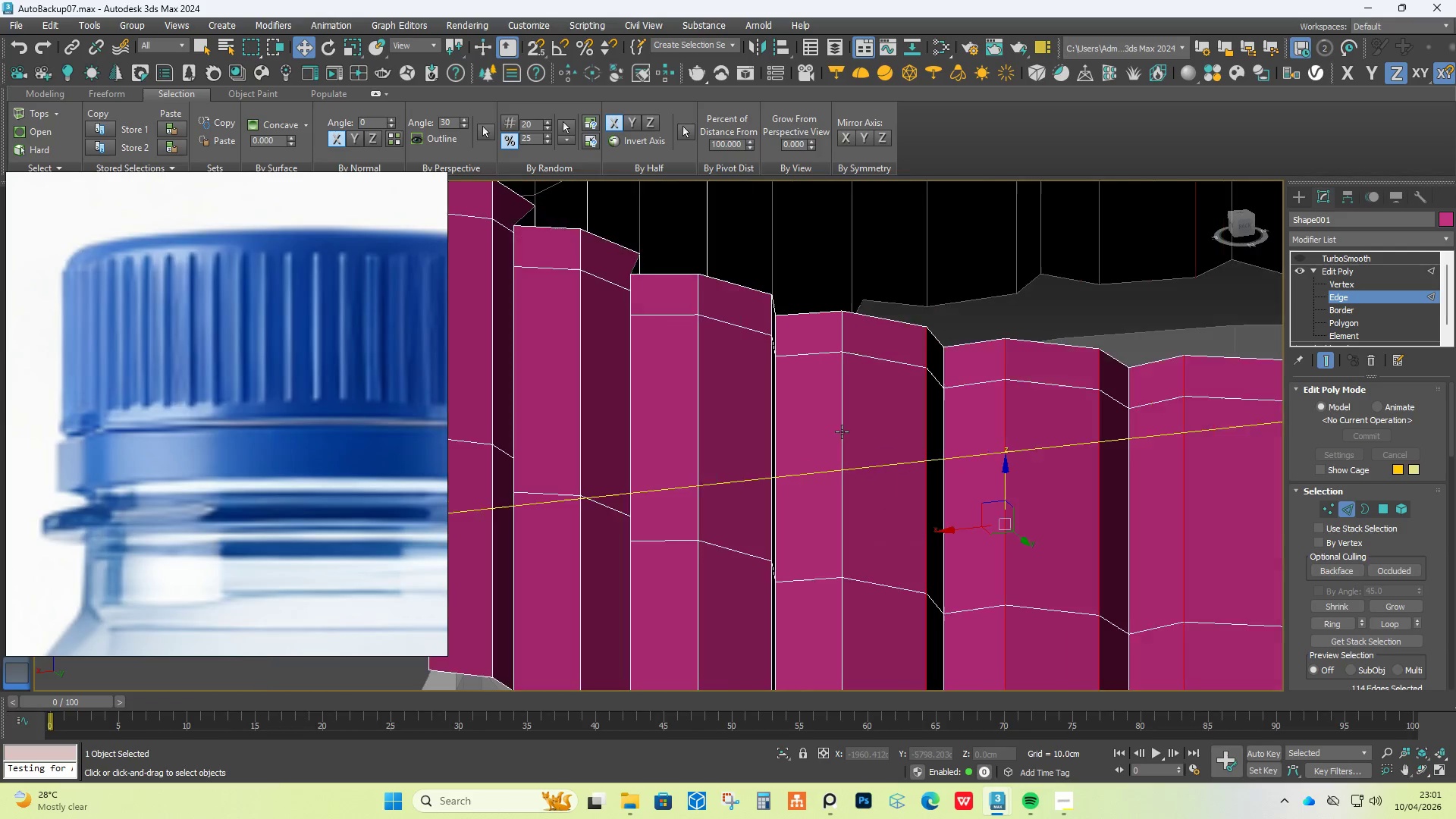 
left_click([1113, 475])
 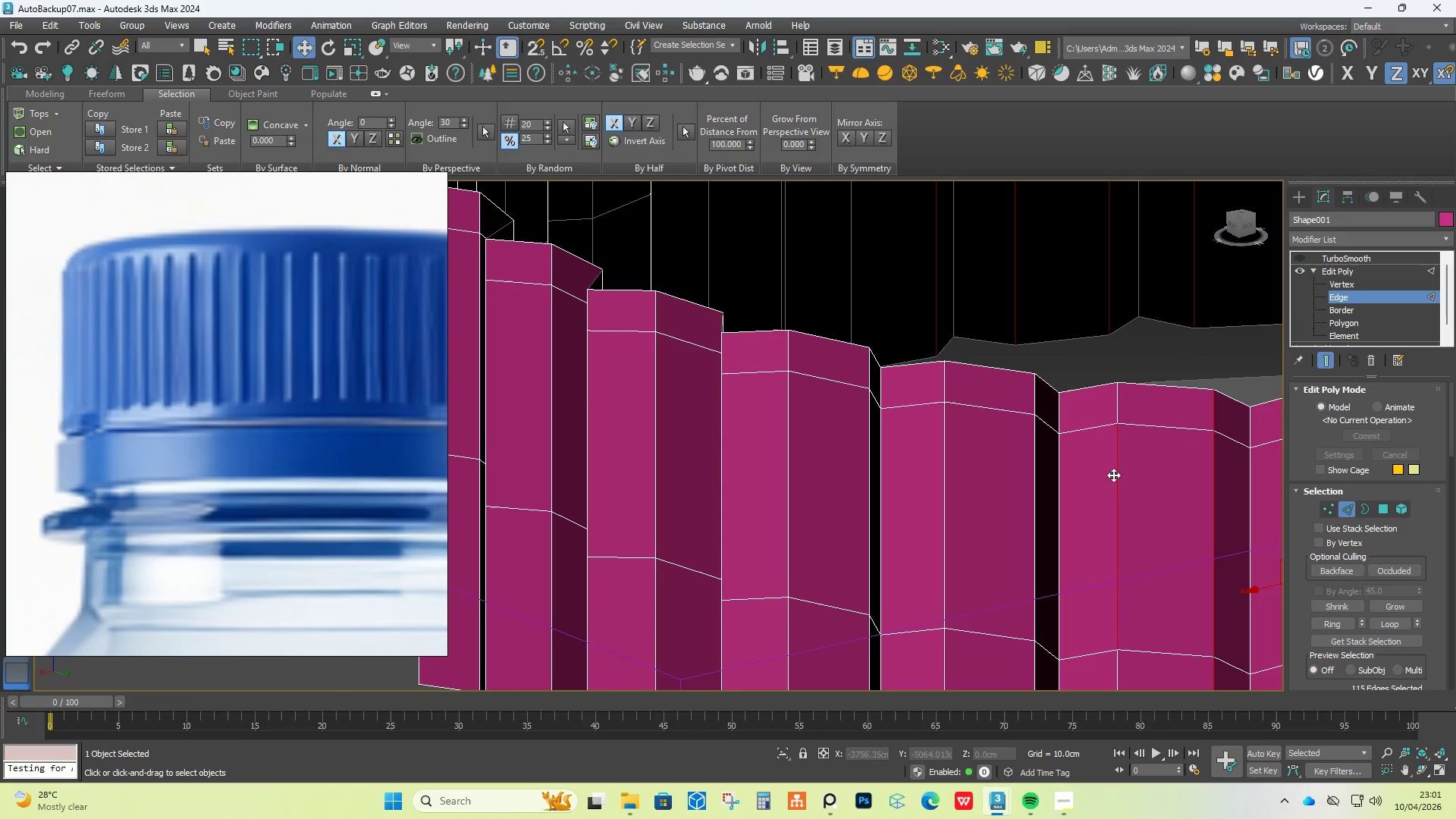 
hold_key(key=ControlLeft, duration=1.52)
double_click([1113, 475])
 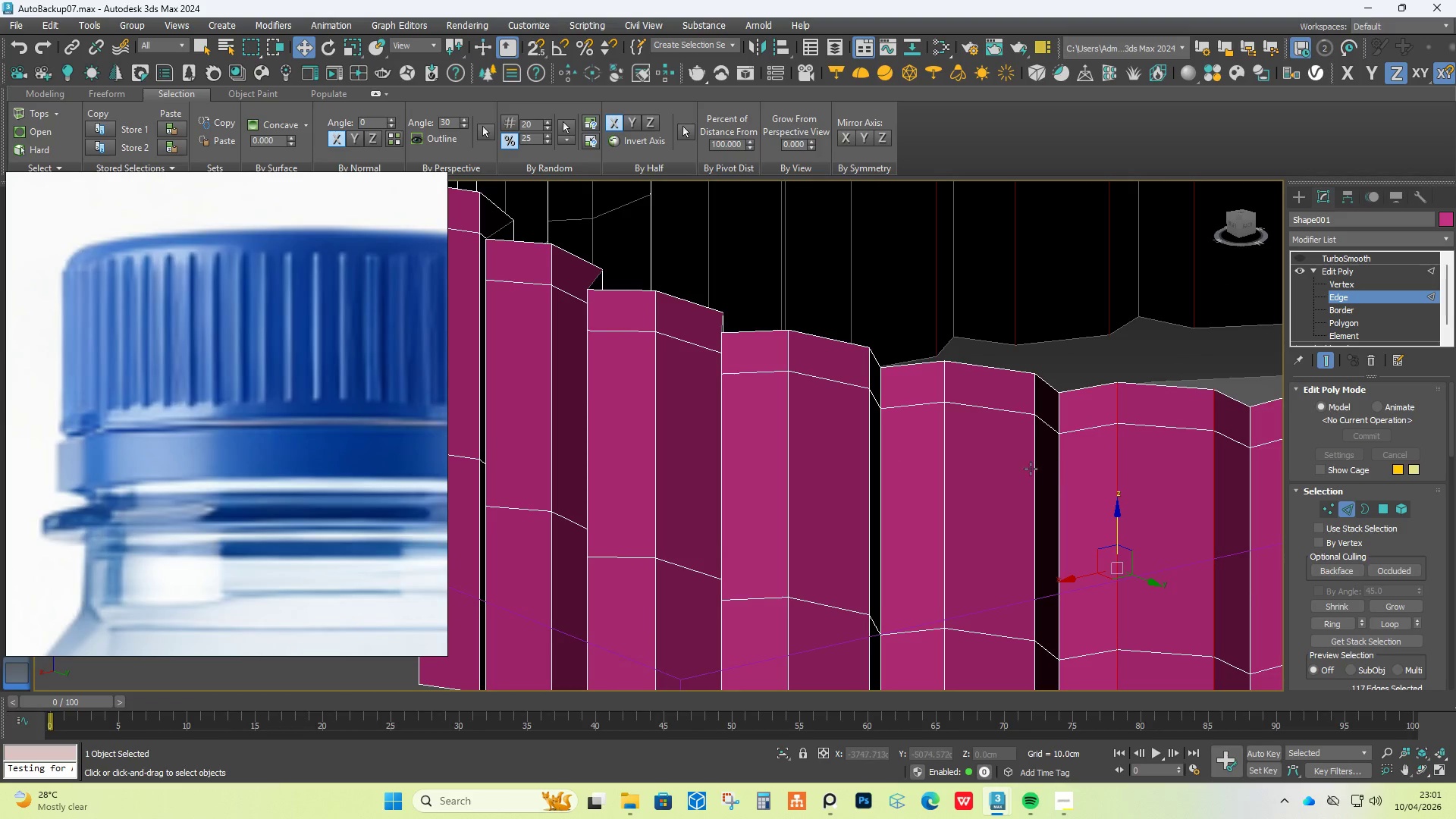 
left_click([1031, 469])
 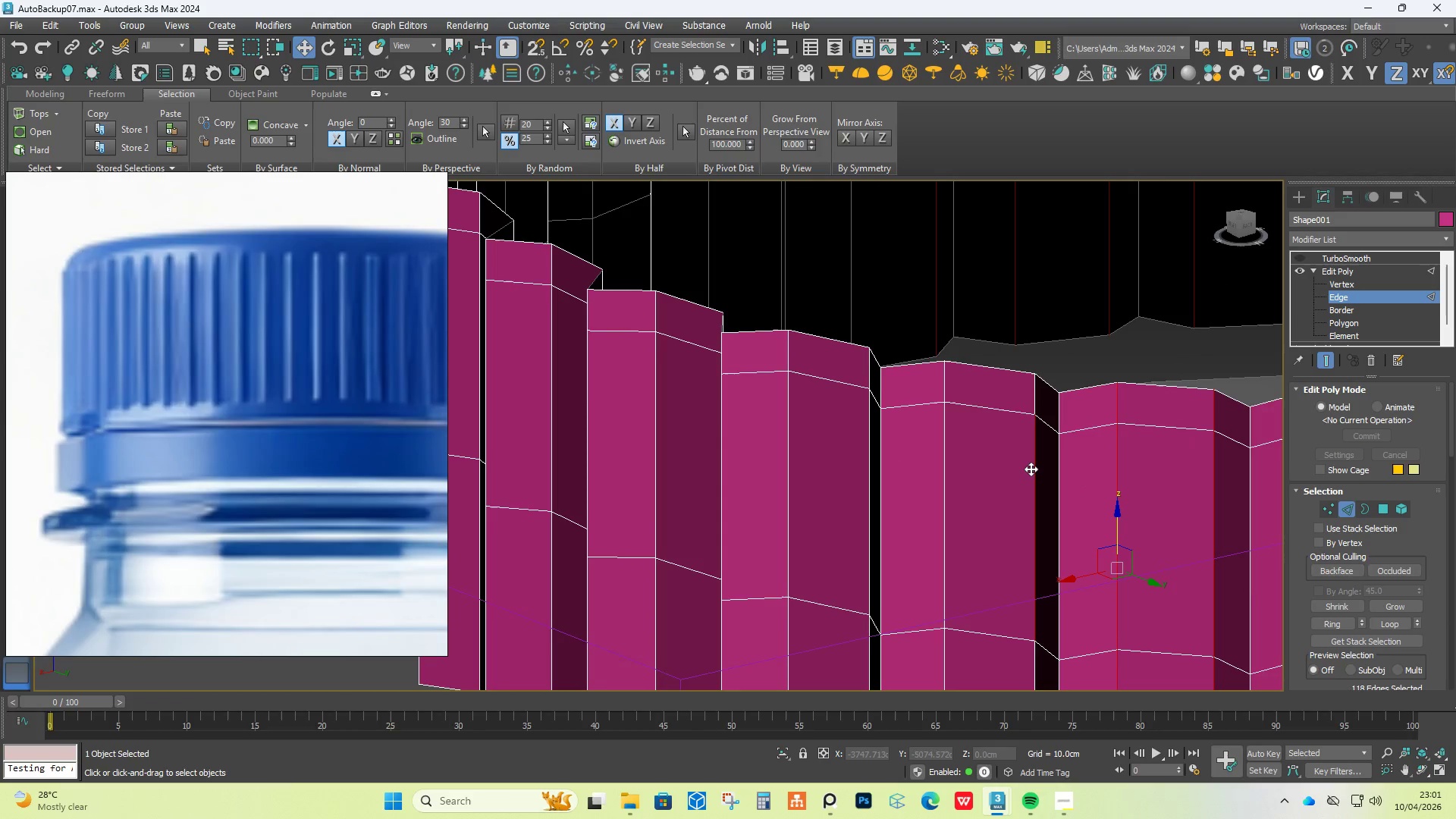 
double_click([1031, 469])
 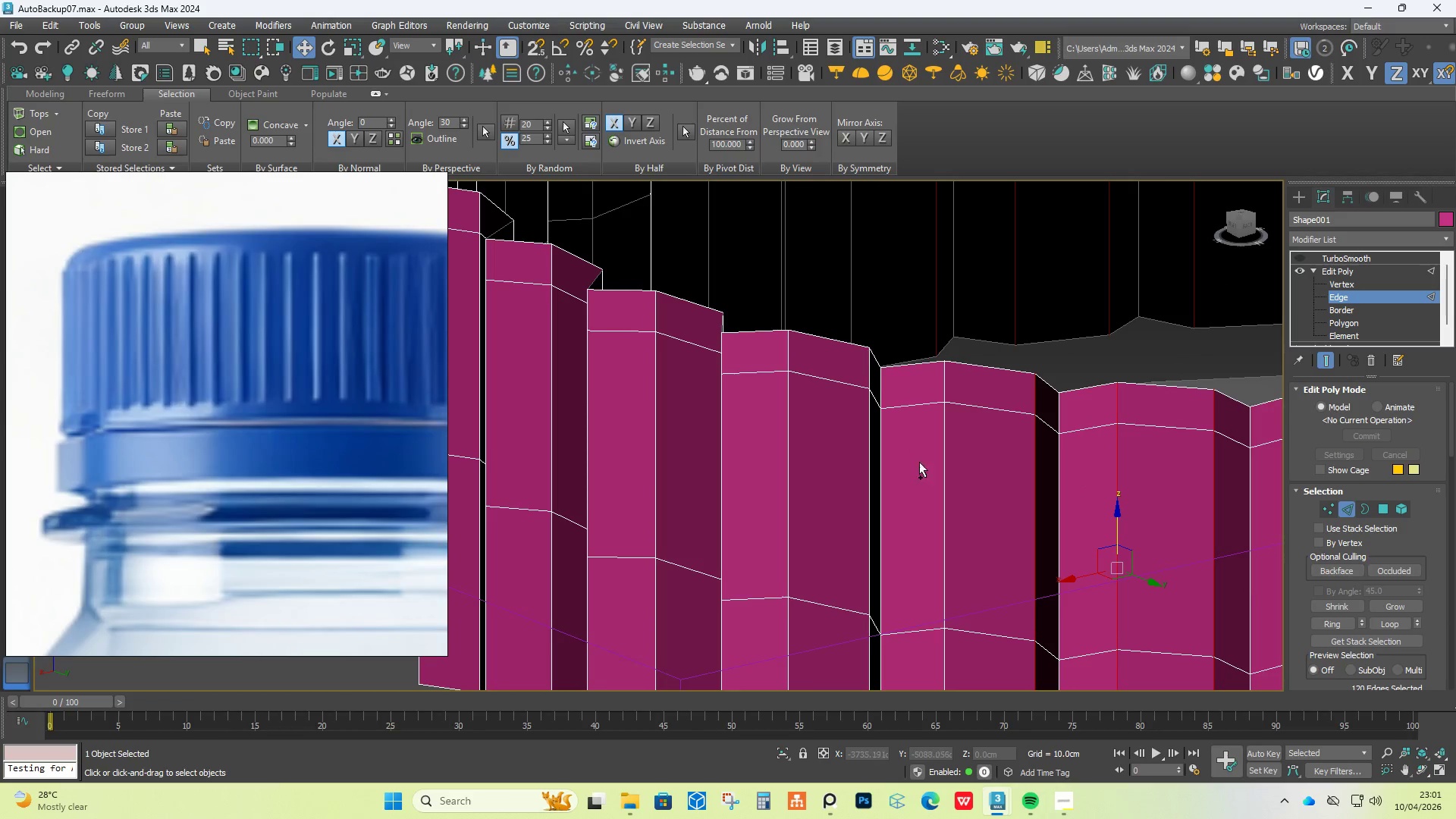 
hold_key(key=ControlLeft, duration=1.52)
left_click([951, 457])
 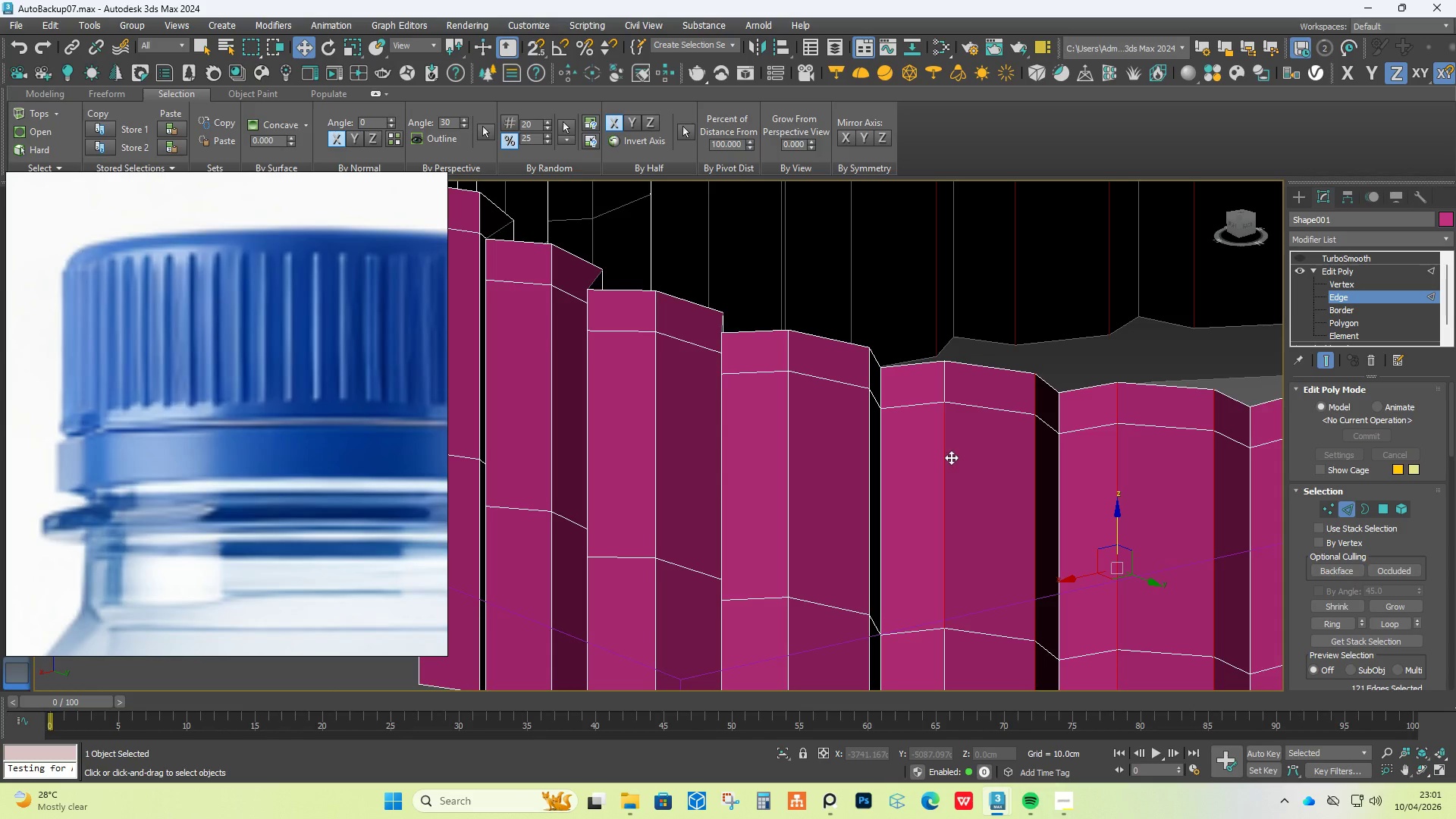 
double_click([951, 457])
 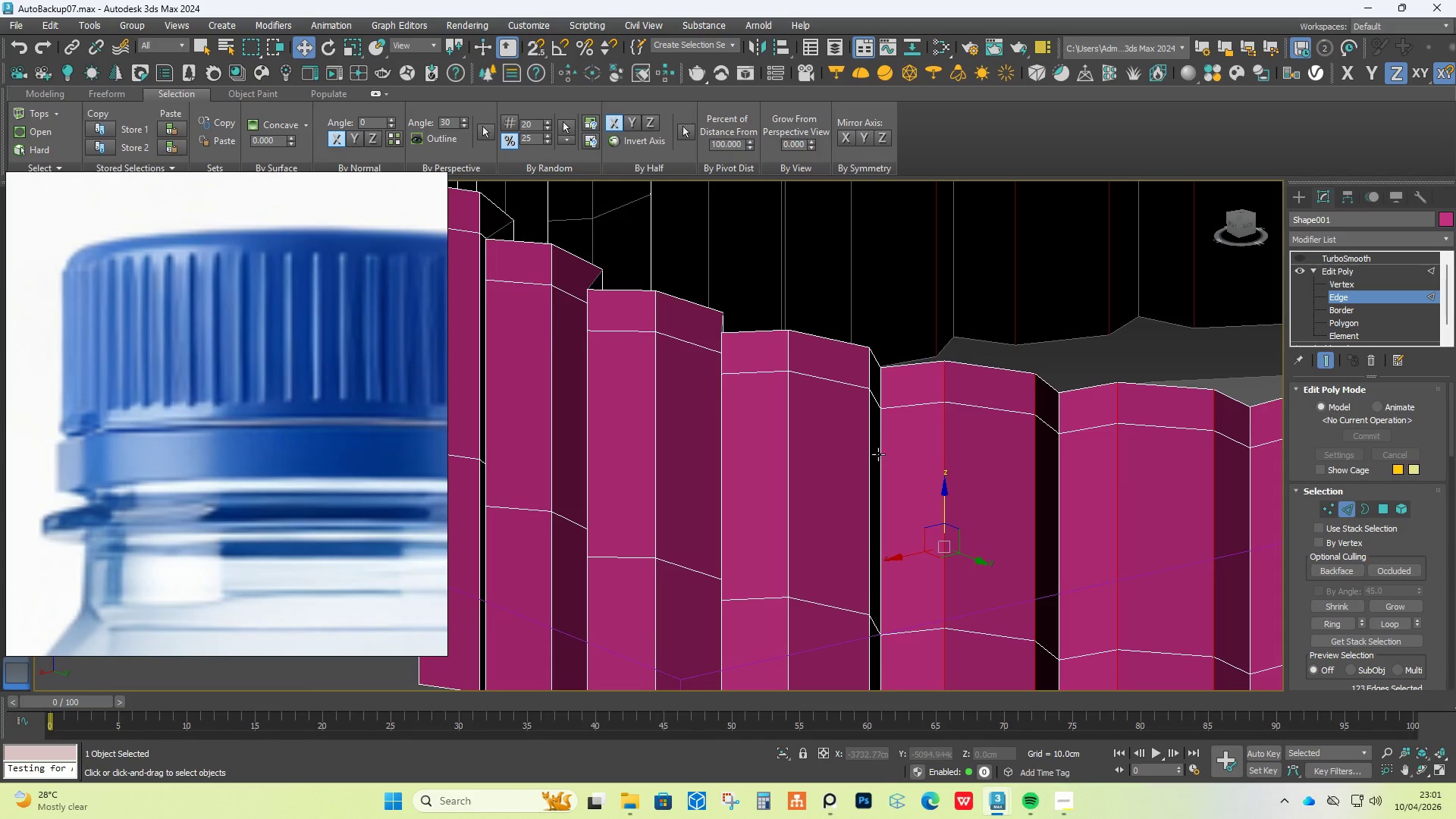 
left_click([869, 450])
 